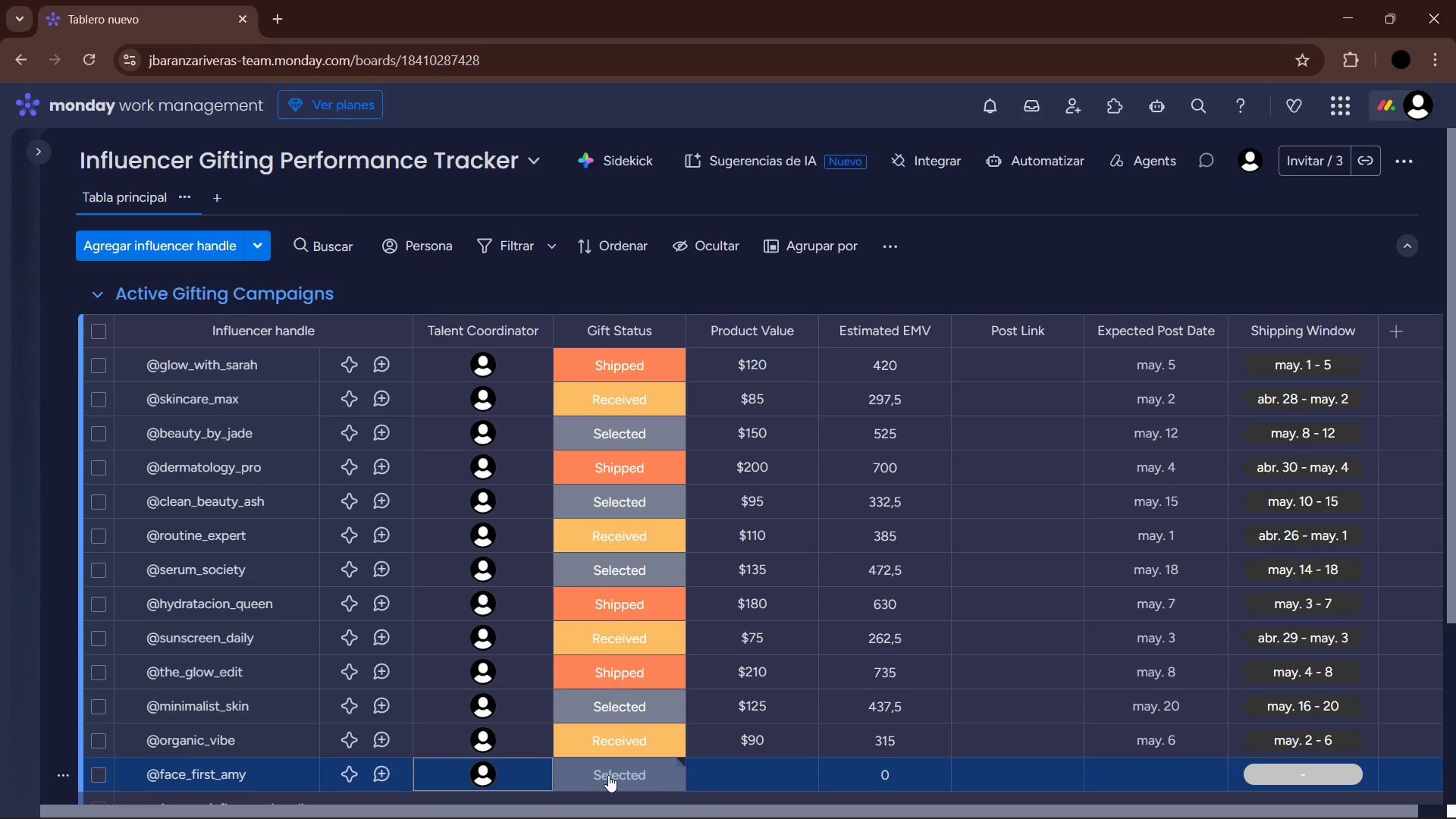 
left_click([608, 775])
 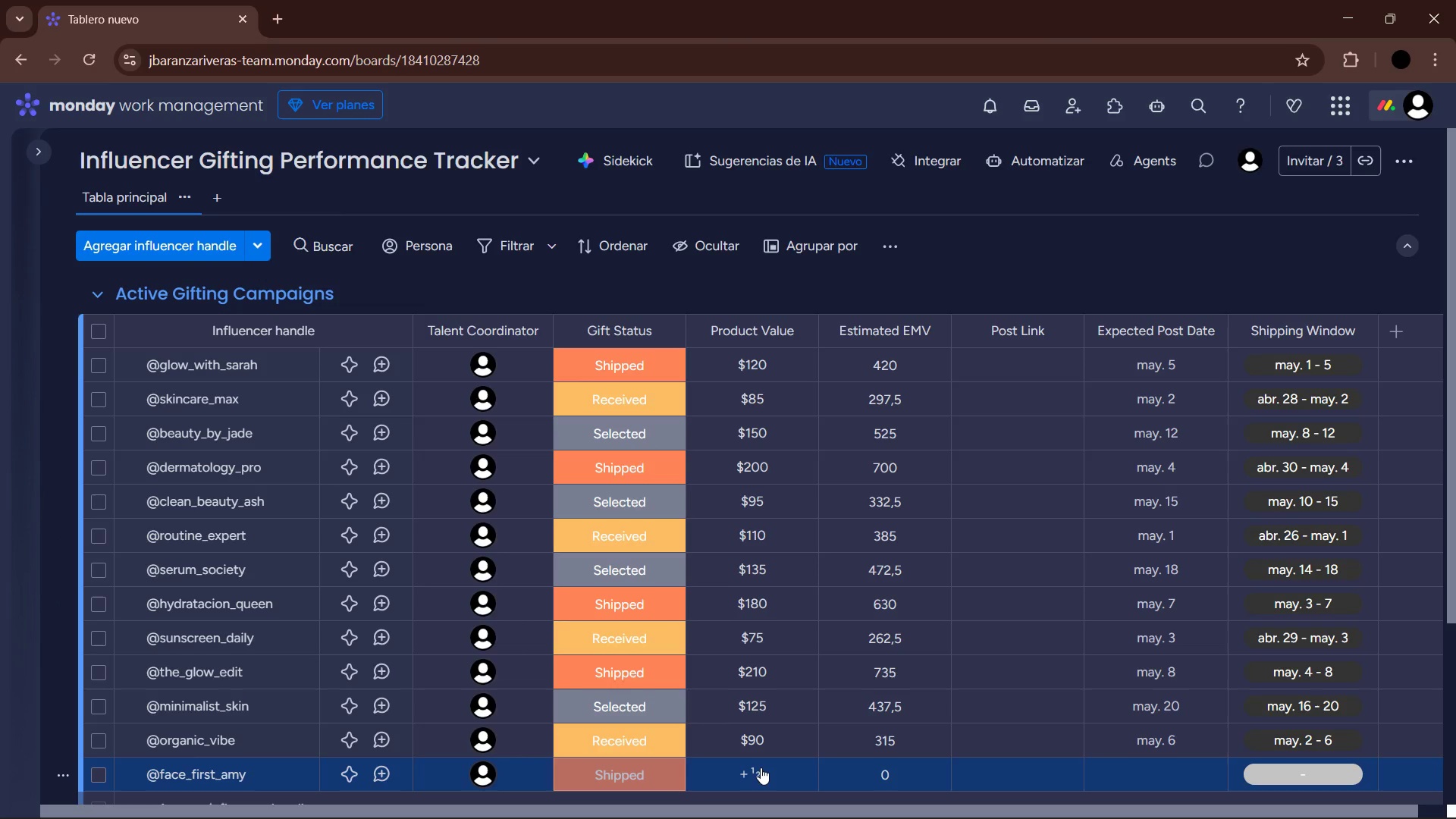 
left_click([760, 767])
 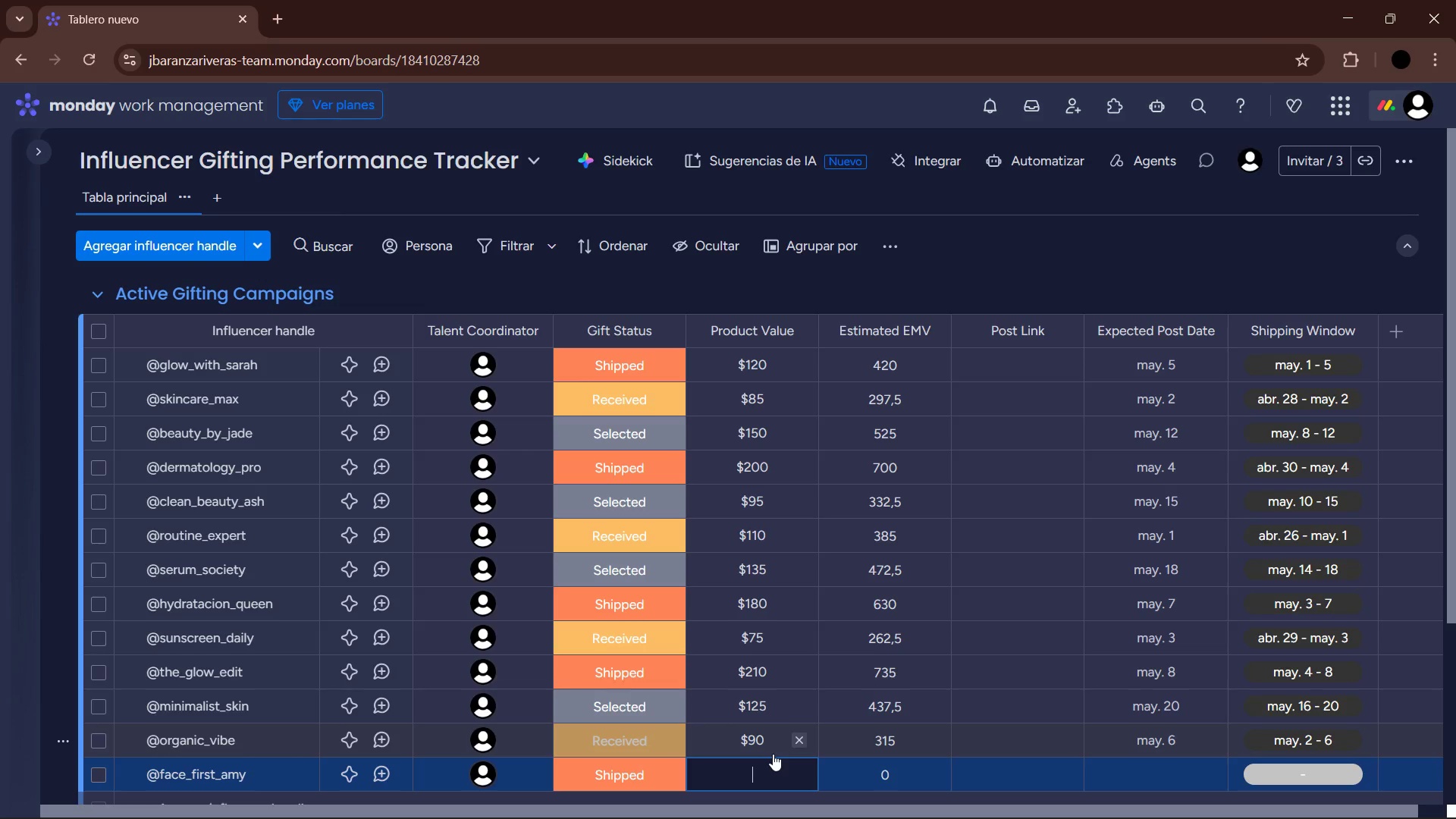 
key(Numpad1)
 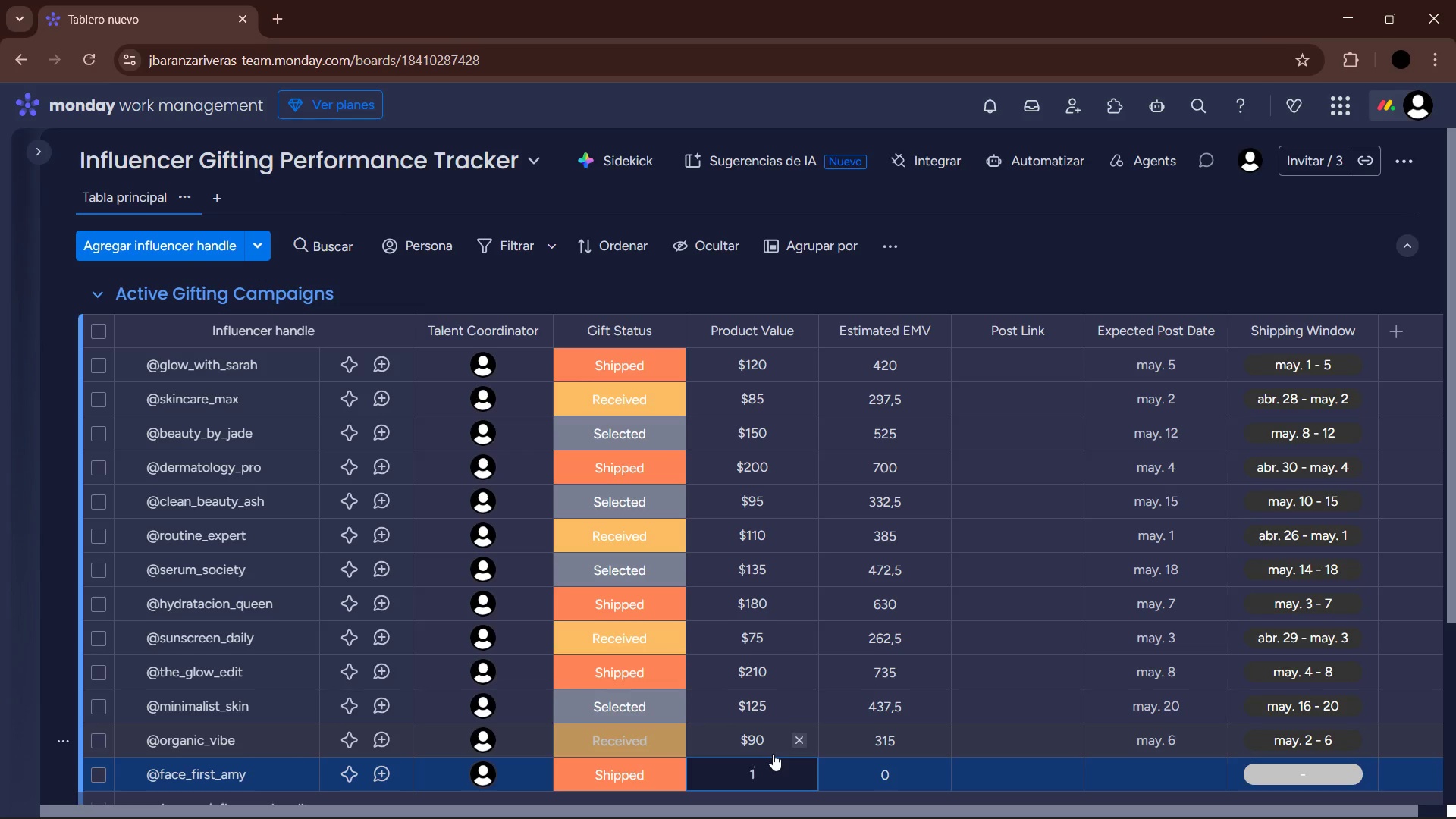 
key(Numpad6)
 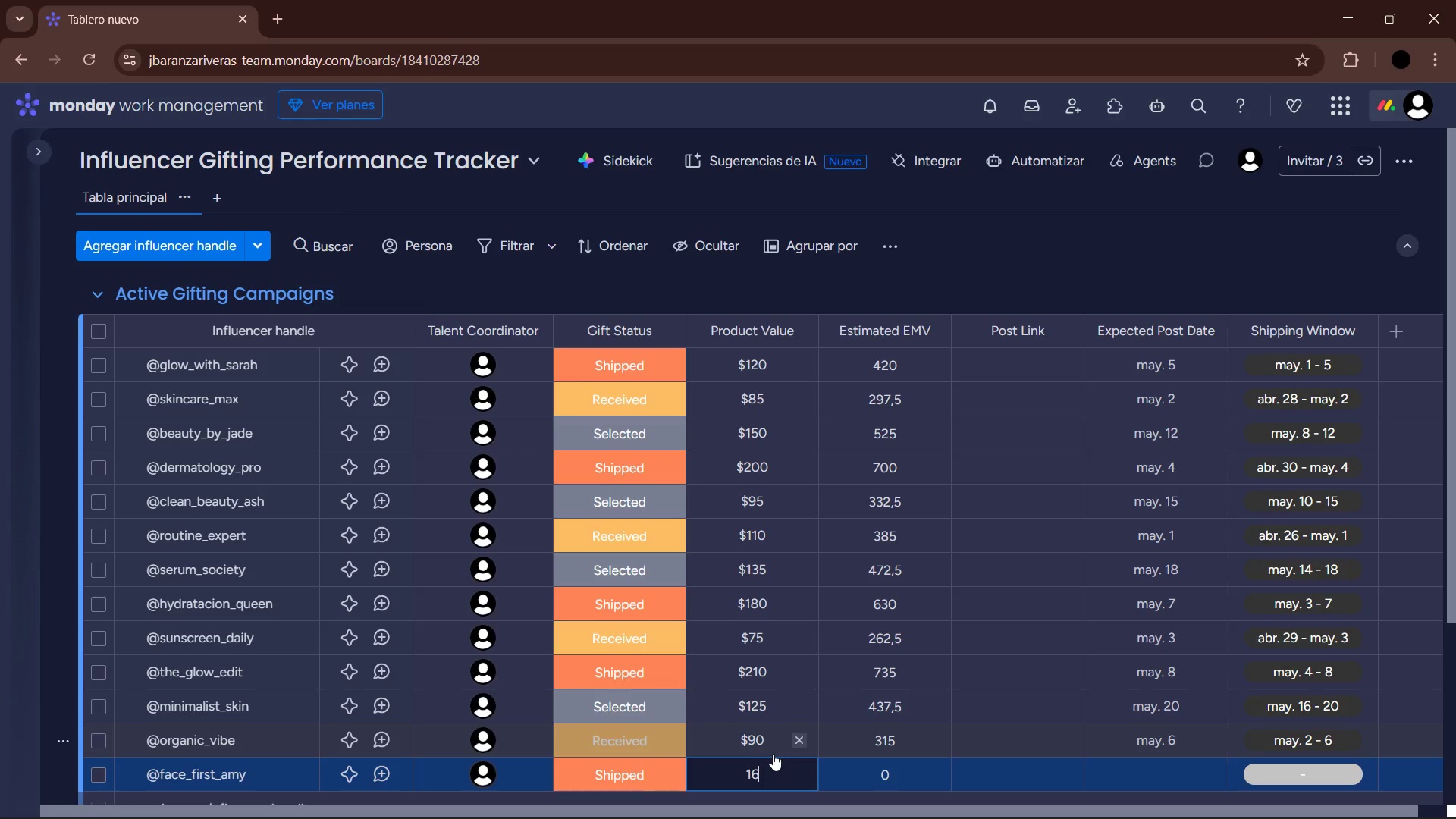 
key(Numpad0)
 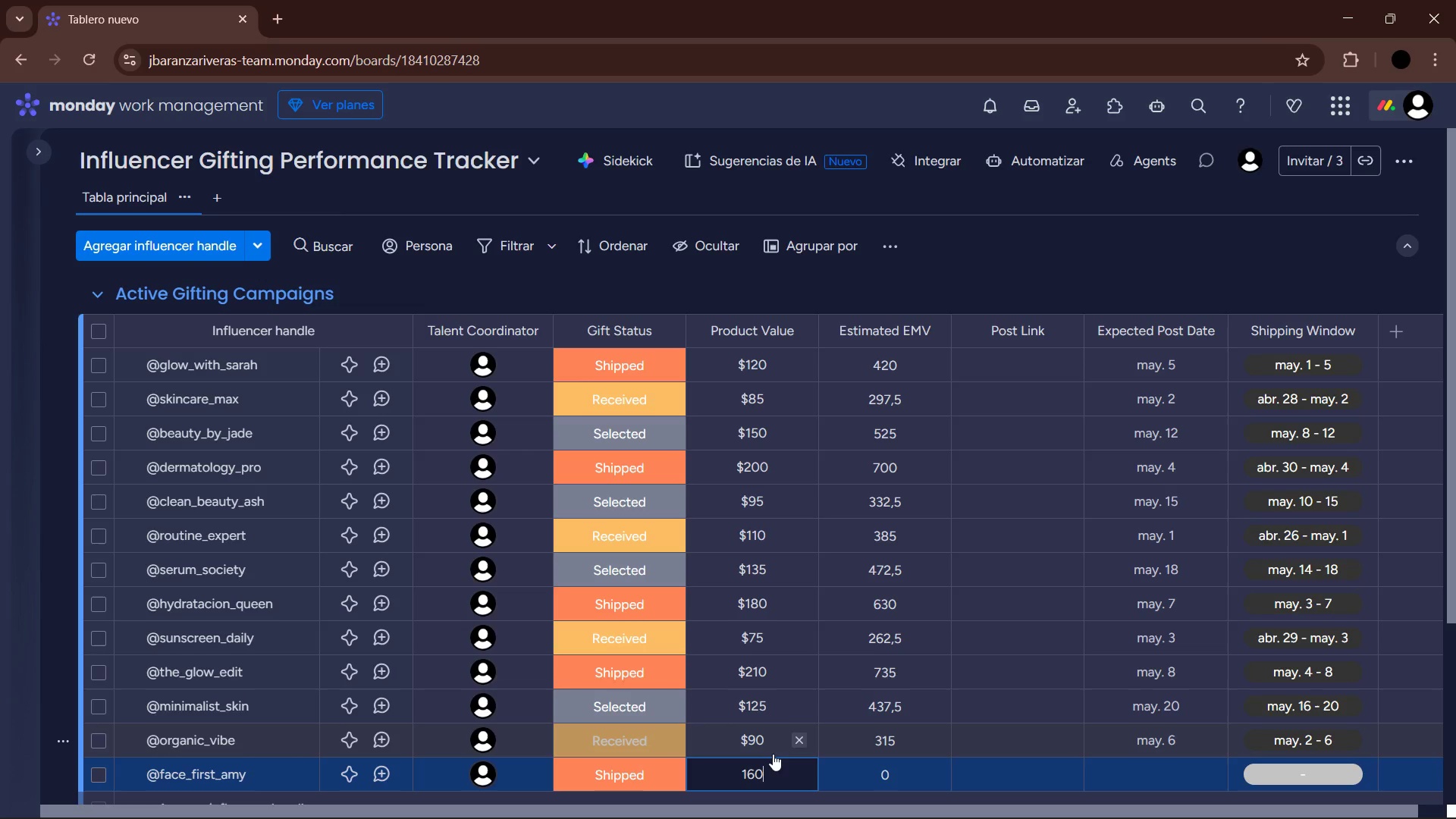 
key(Enter)
 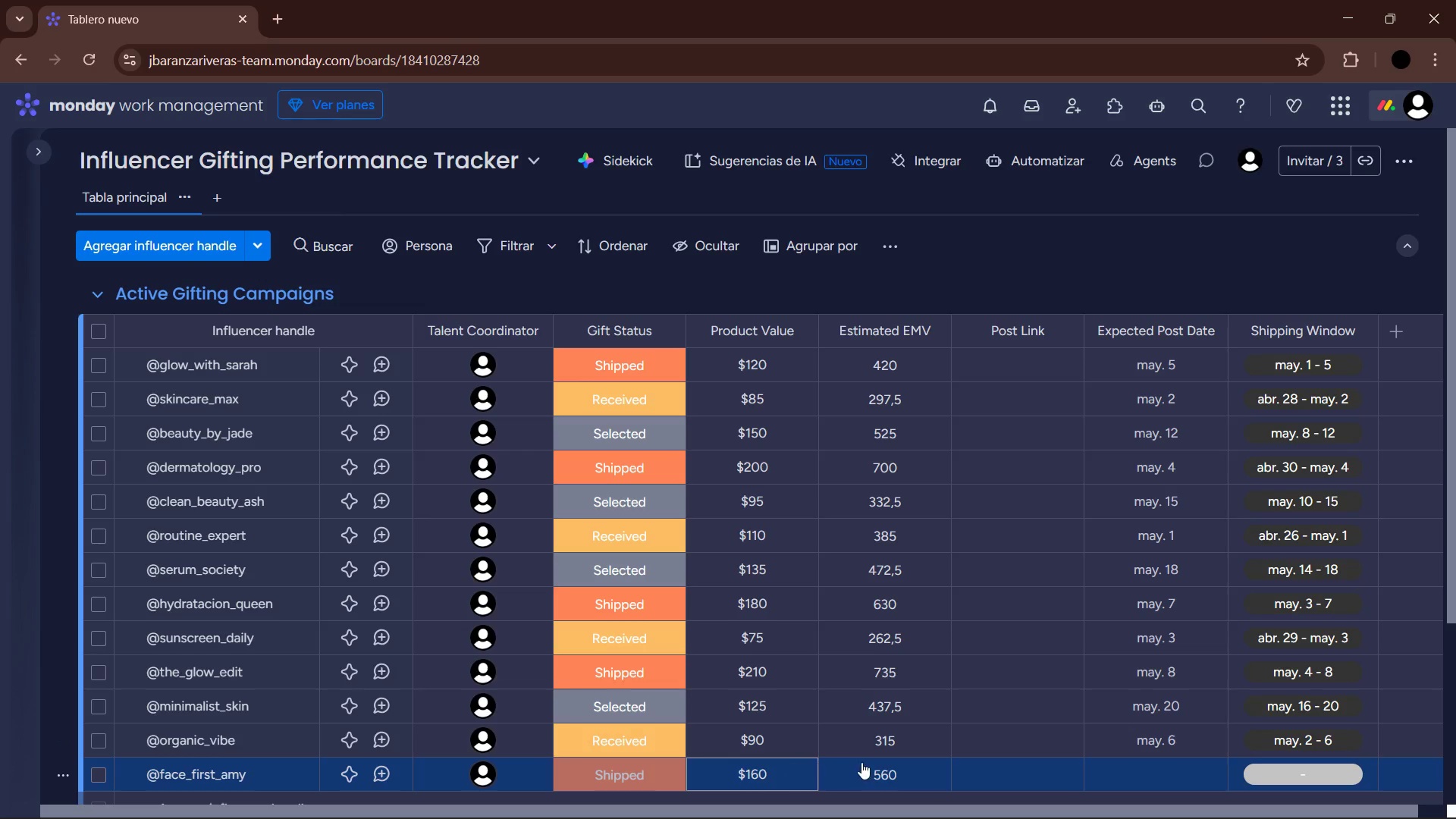 
left_click([1153, 777])
 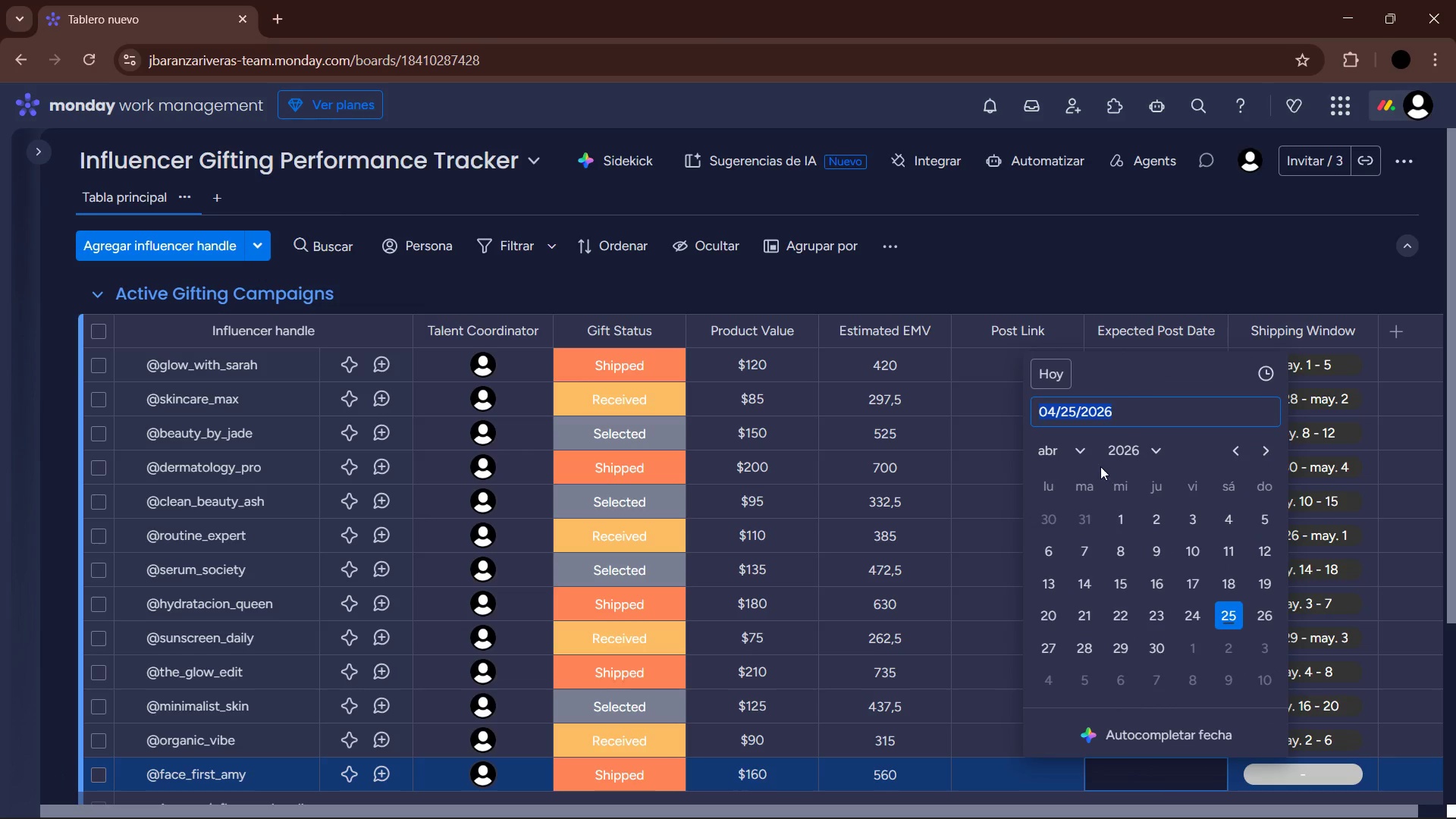 
left_click([1075, 447])
 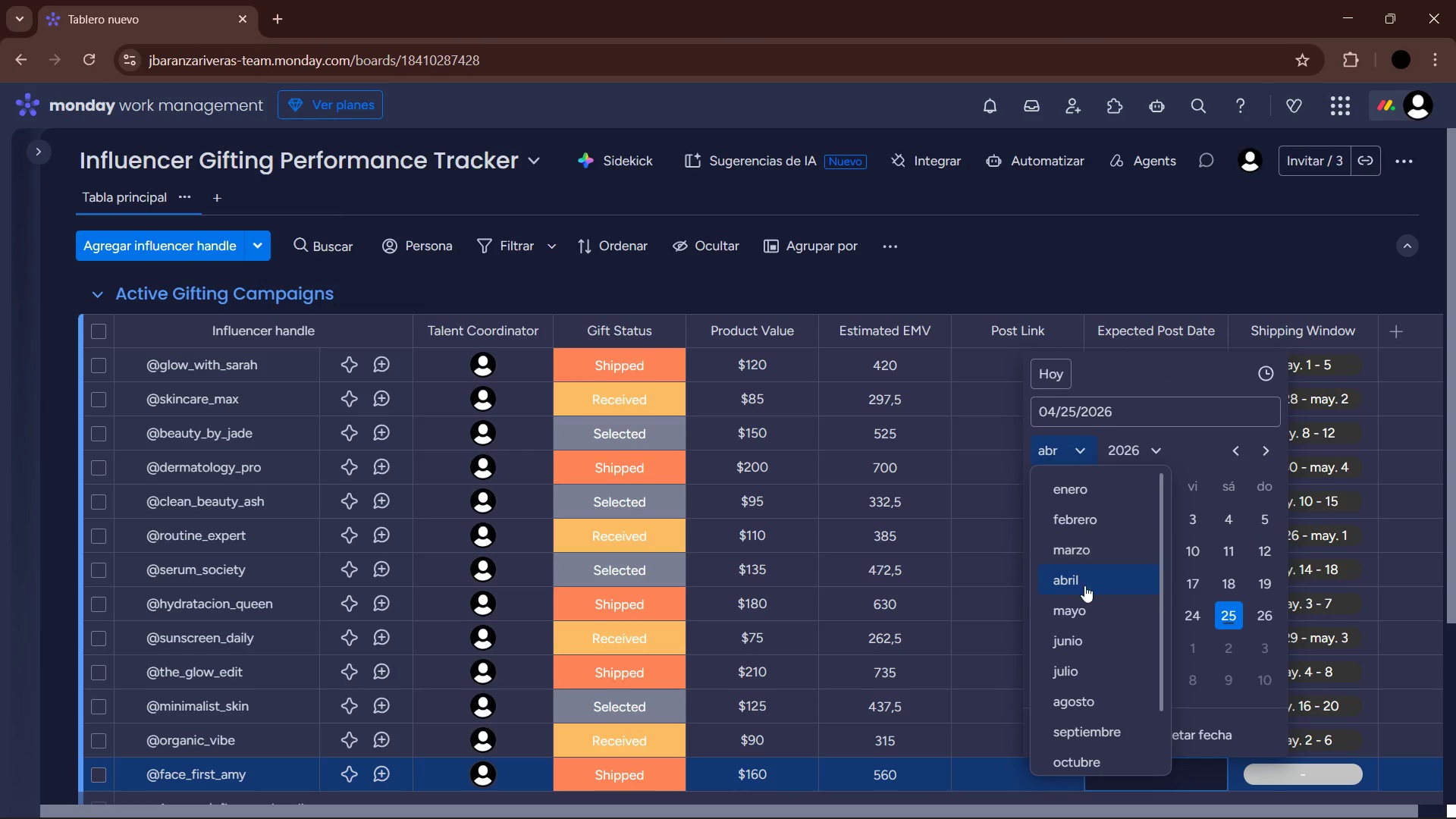 
left_click([1084, 613])
 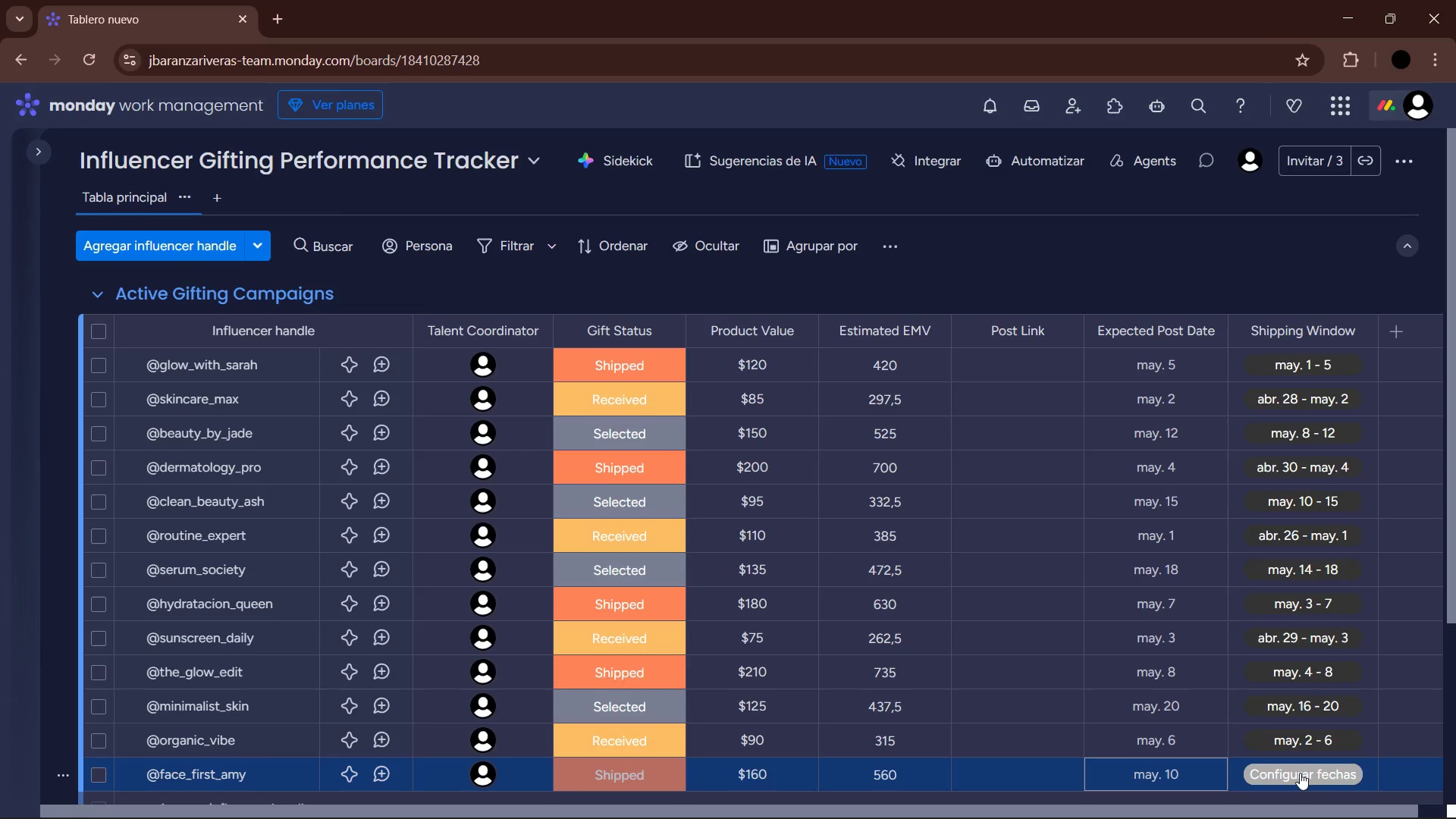 
left_click([1300, 773])
 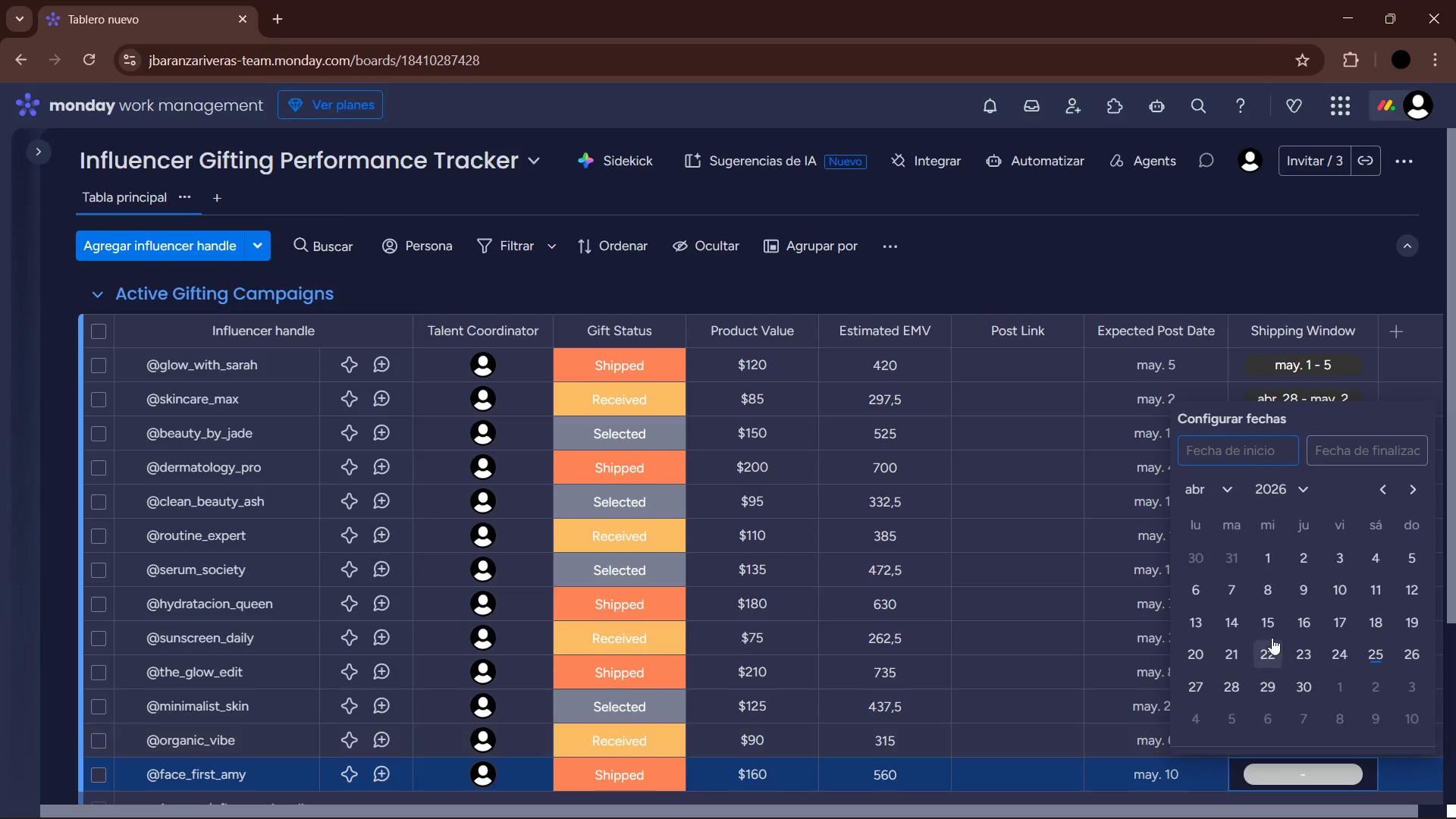 
left_click([1229, 487])
 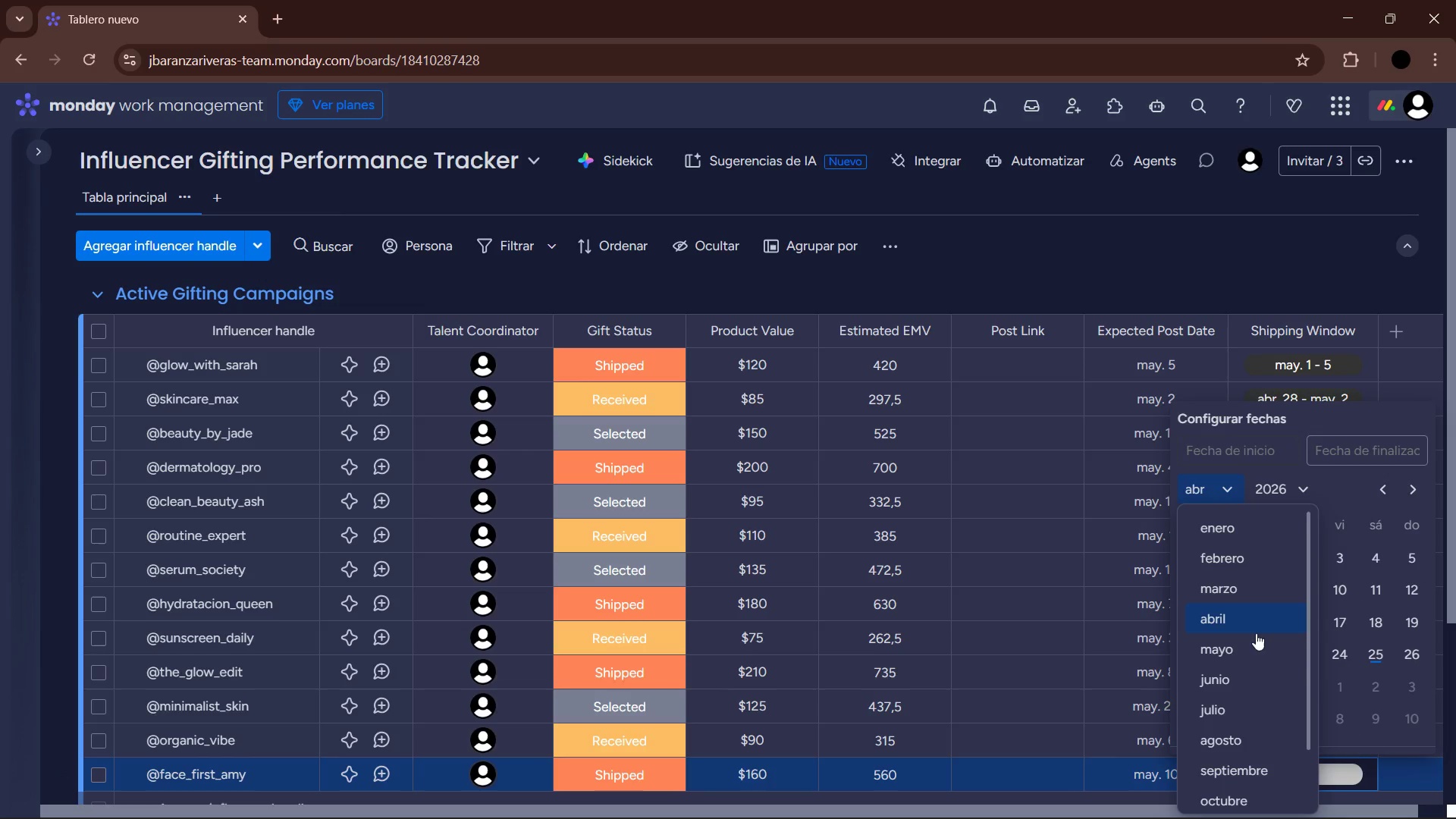 
left_click([1255, 651])
 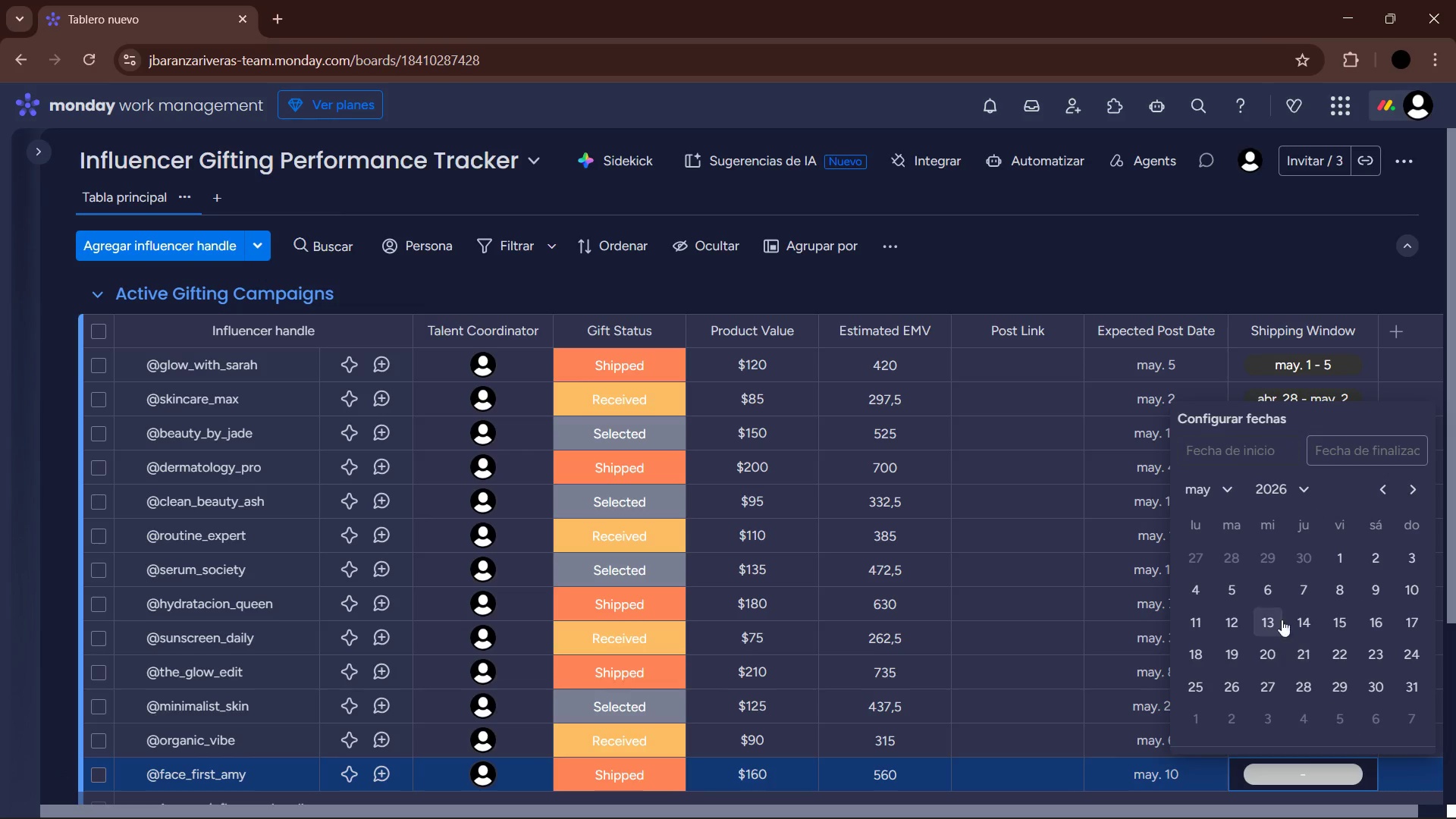 
left_click([1264, 597])
 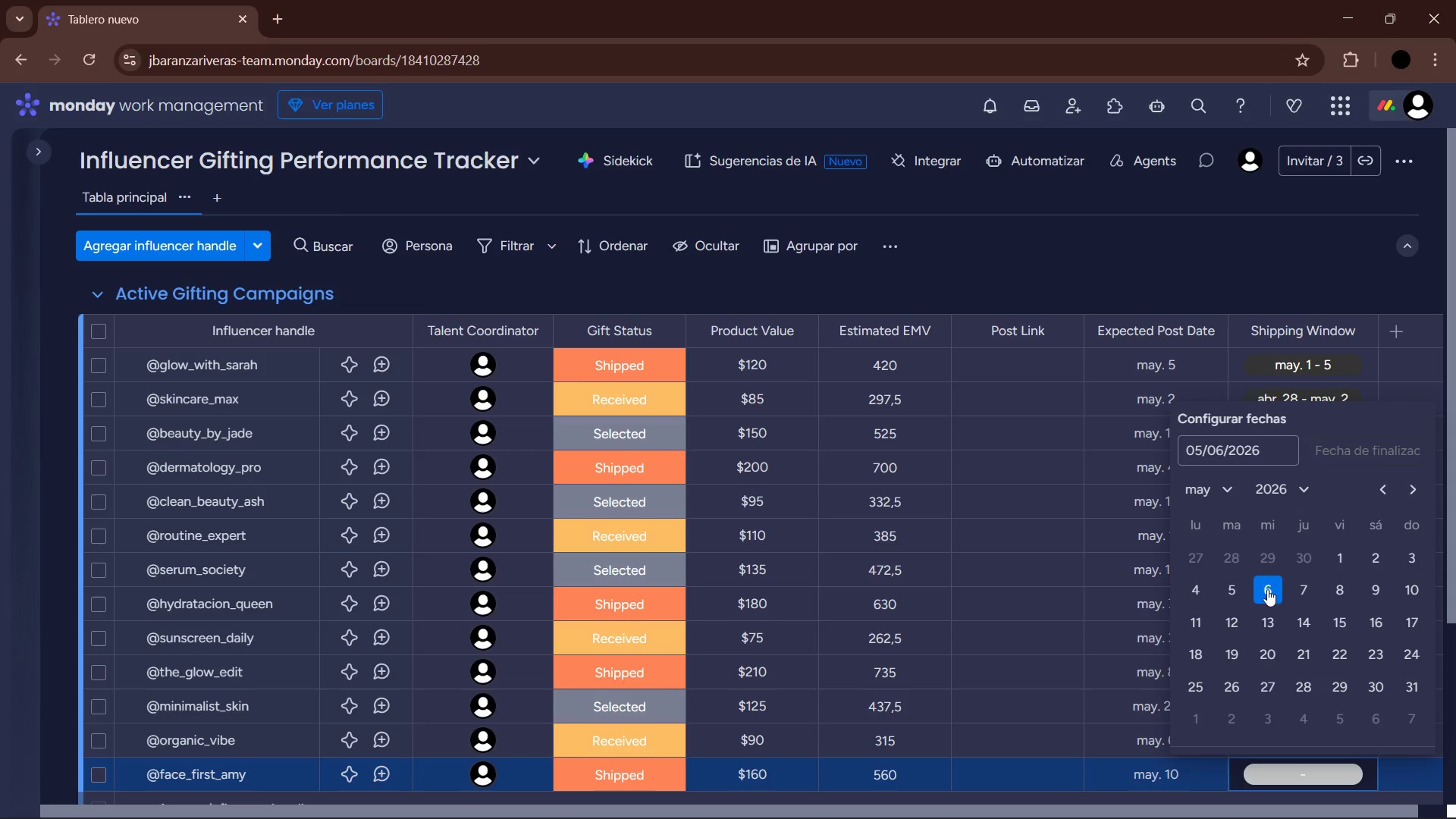 
wait(6.31)
 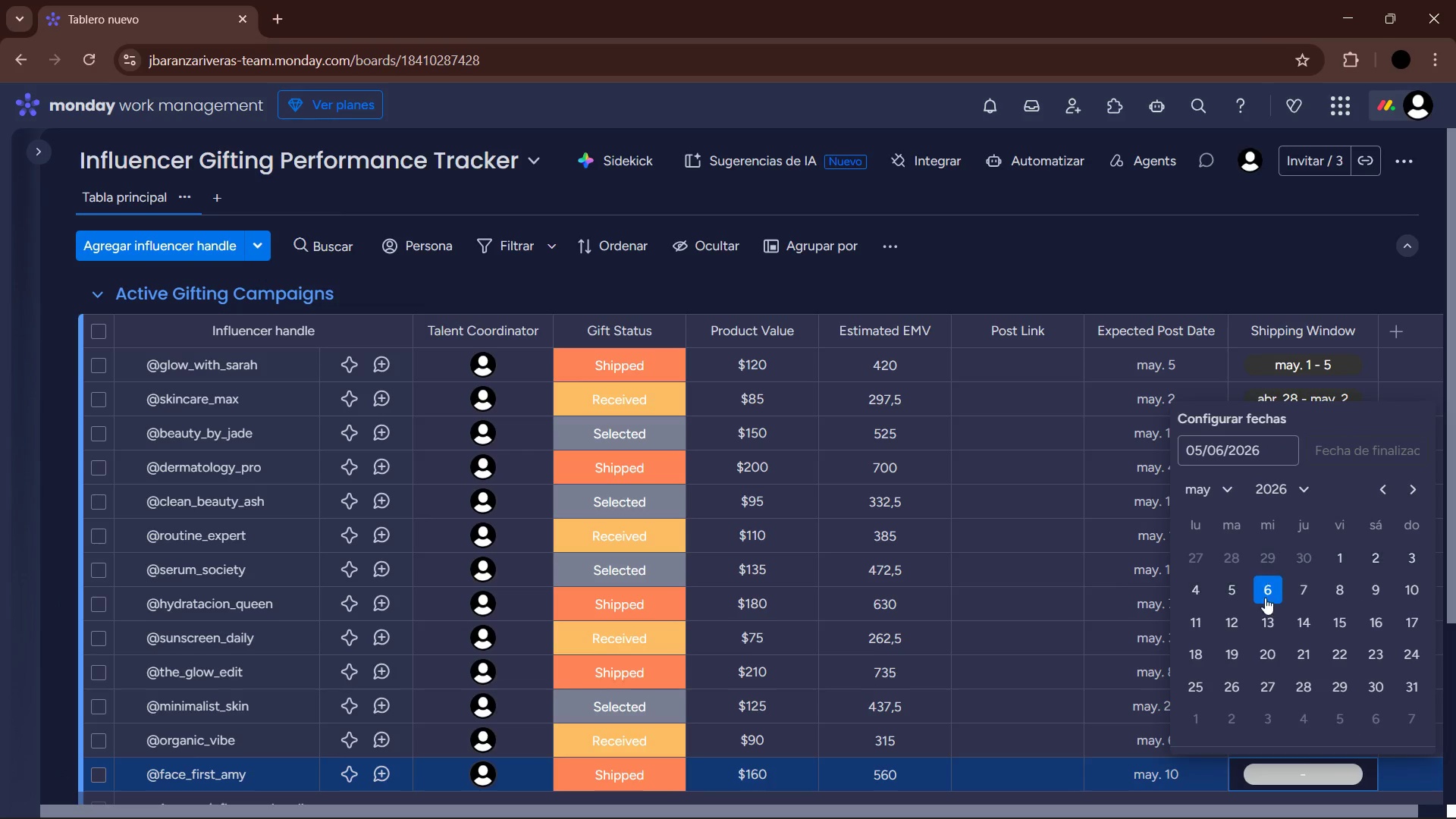 
left_click([1419, 592])
 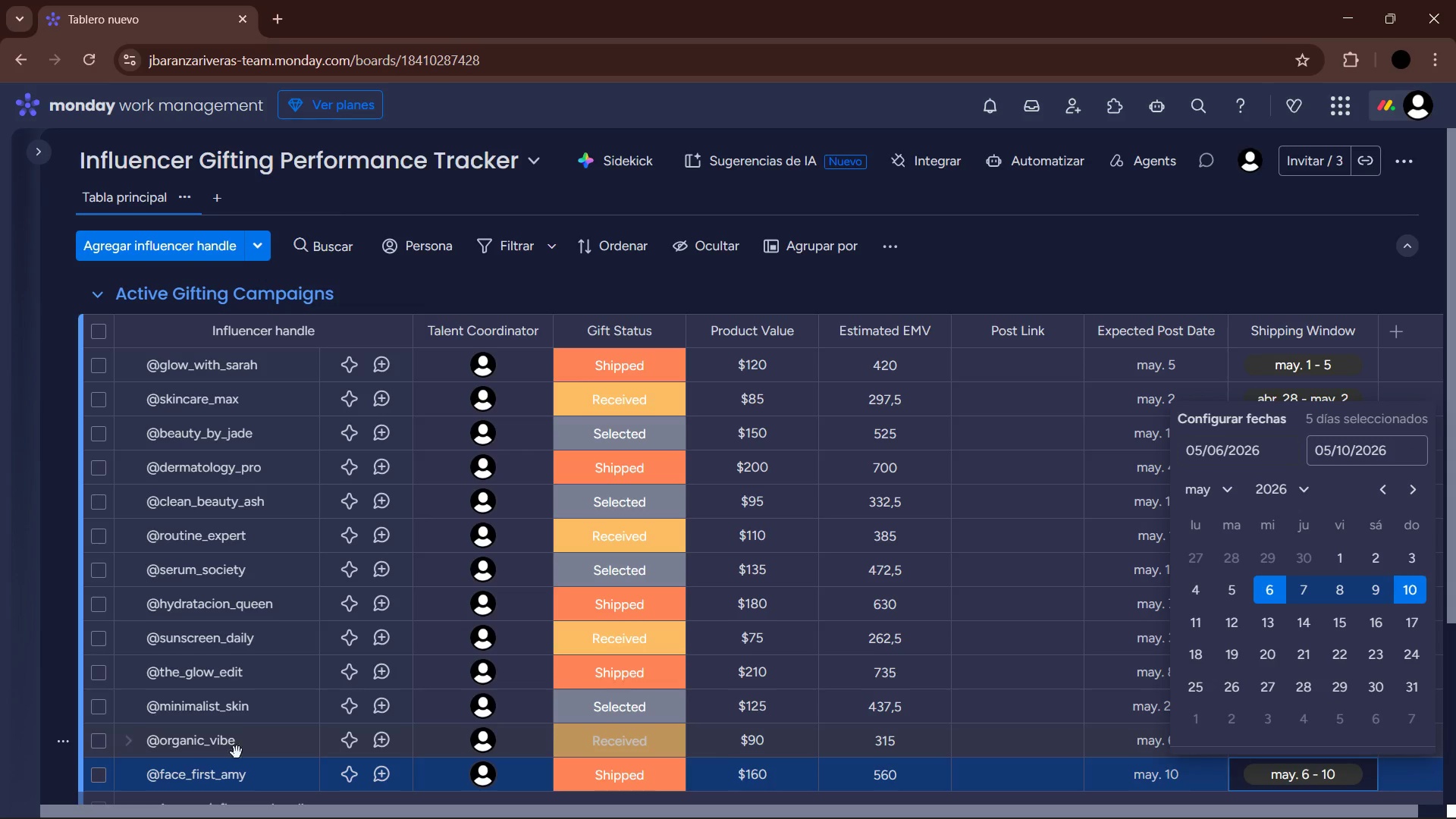 
scroll: coordinate [222, 739], scroll_direction: down, amount: 1.0
 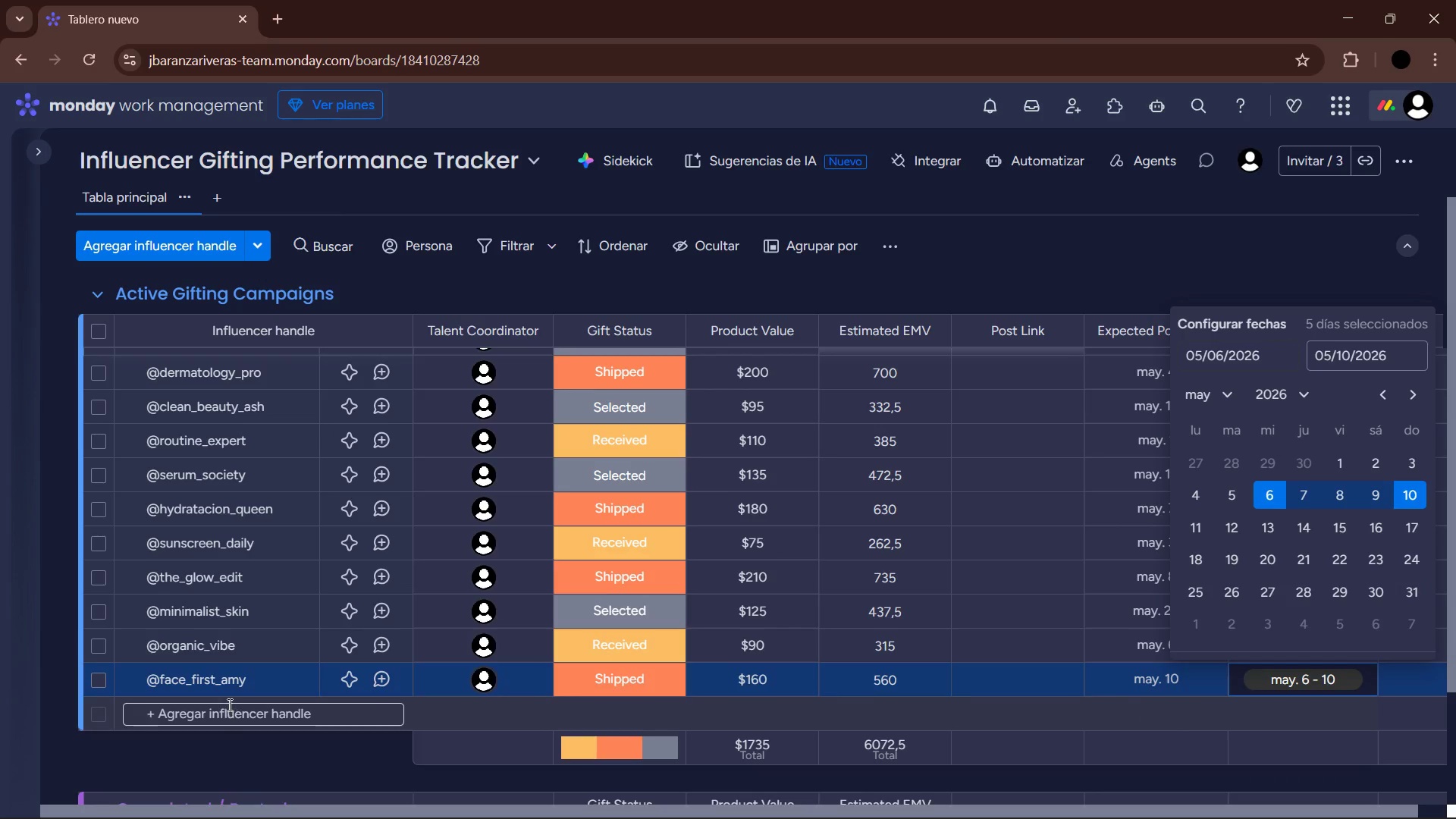 
left_click([228, 711])
 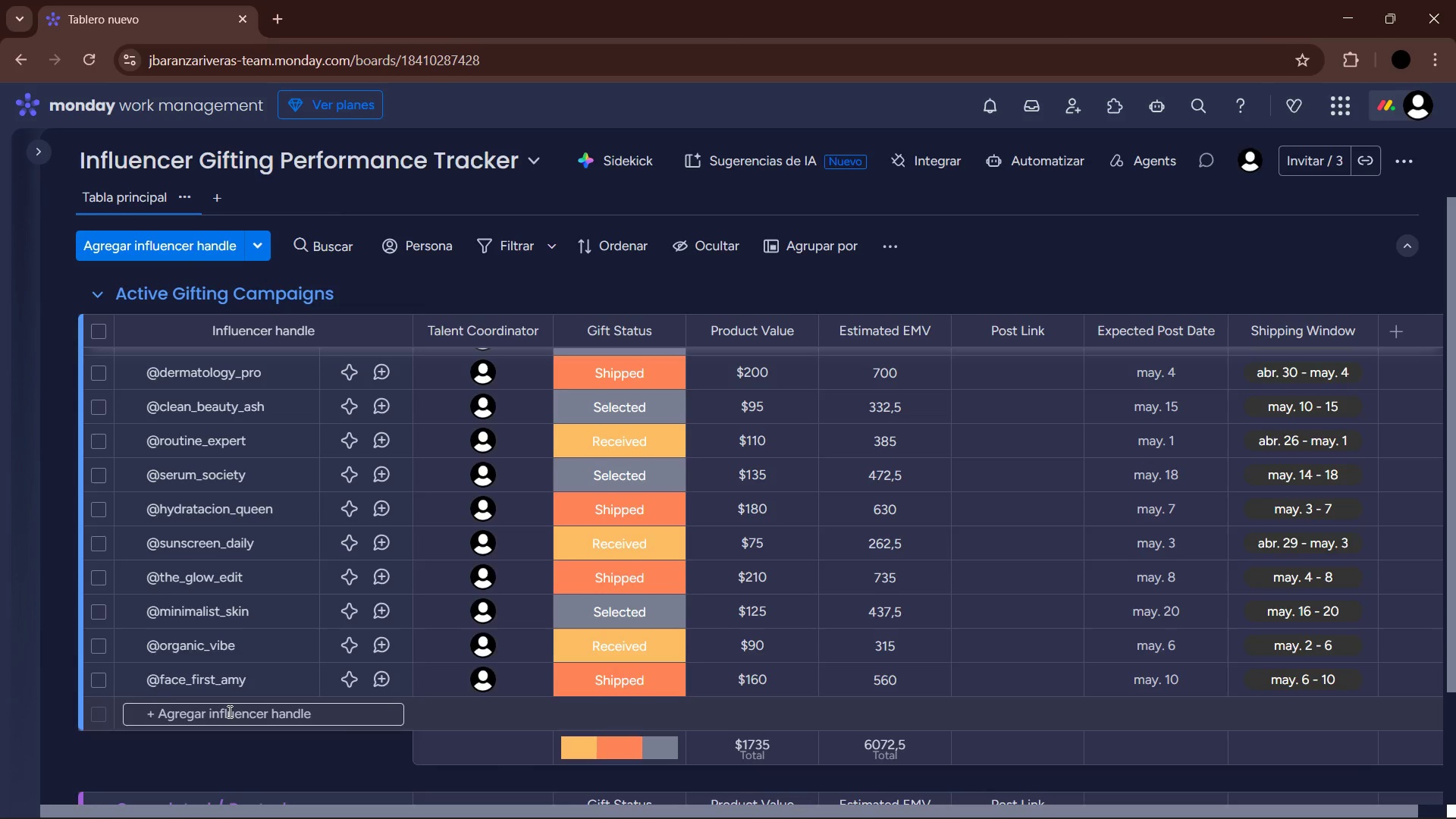 
wait(14.48)
 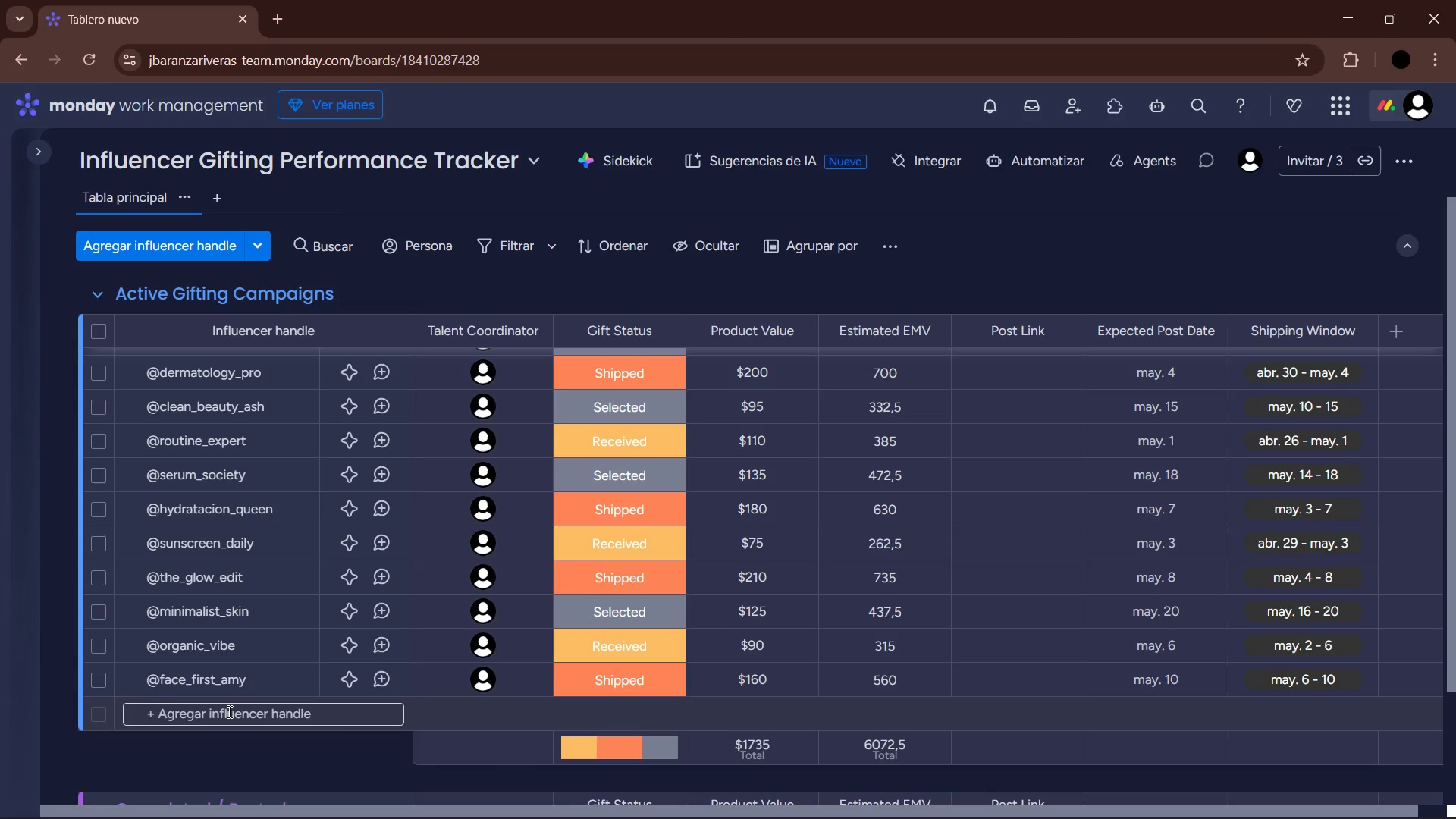 
left_click([220, 720])
 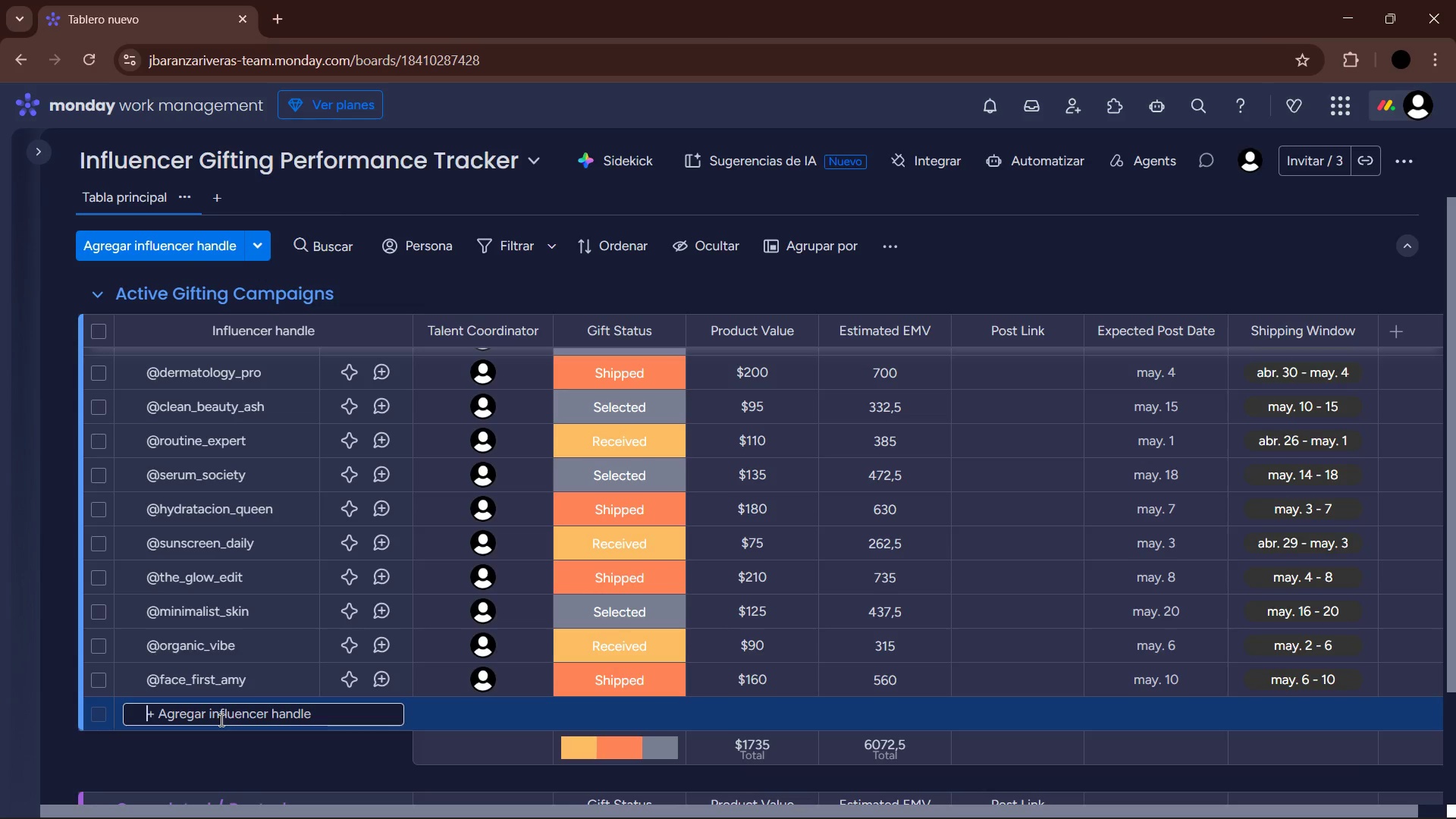 
wait(8.56)
 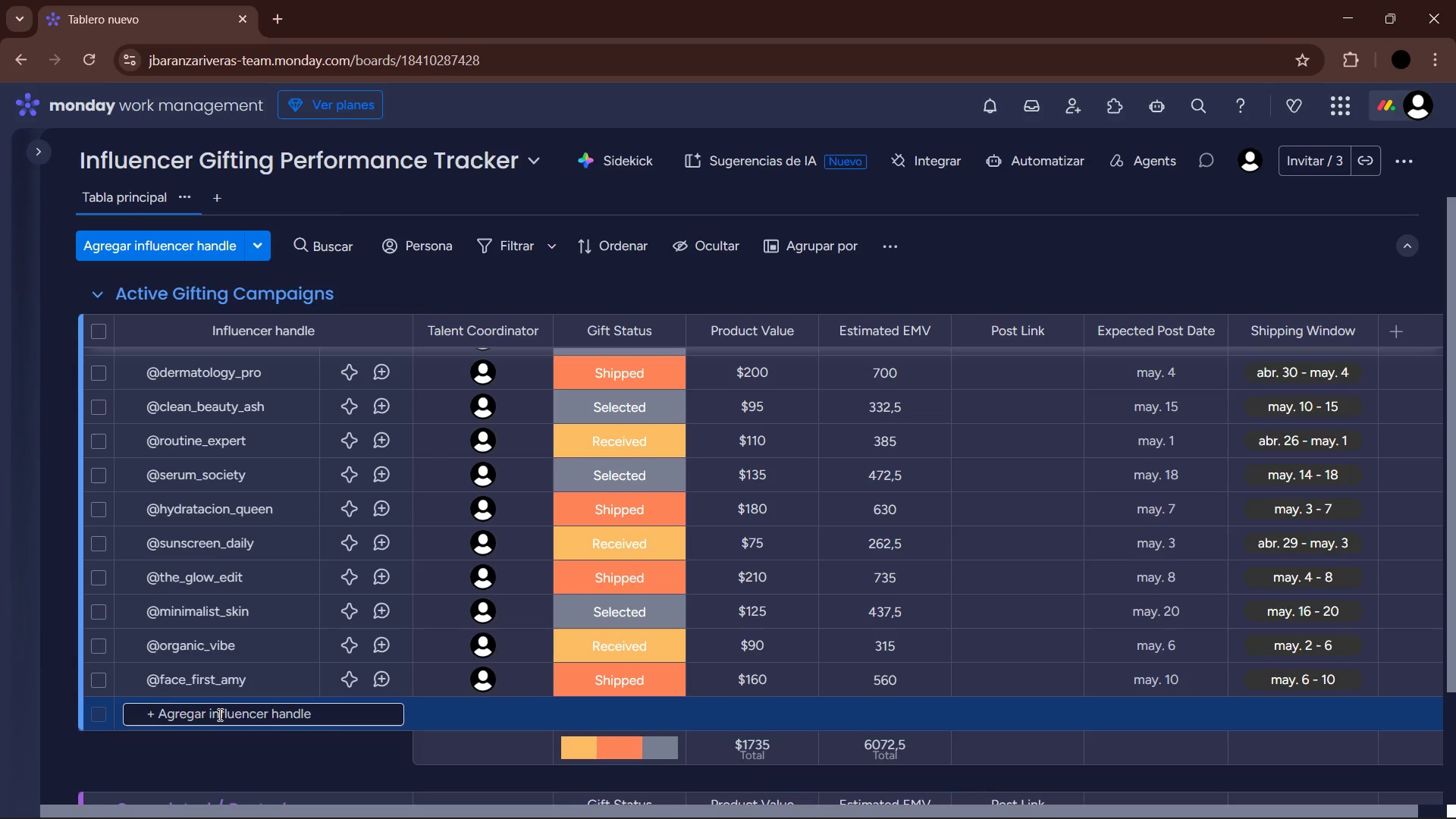 
key(Alt+Control+Q)
 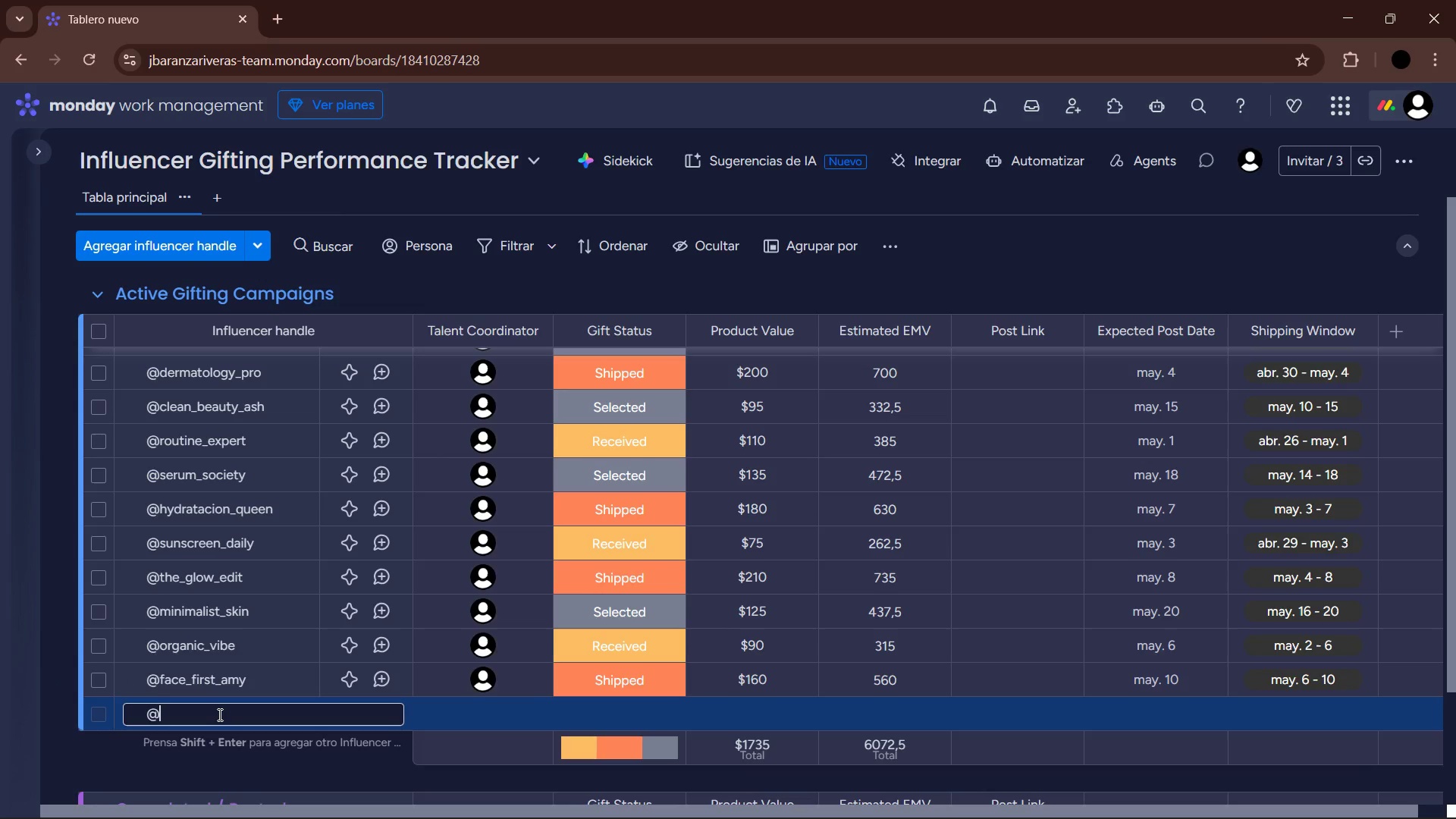 
type(skin_science_guy)
 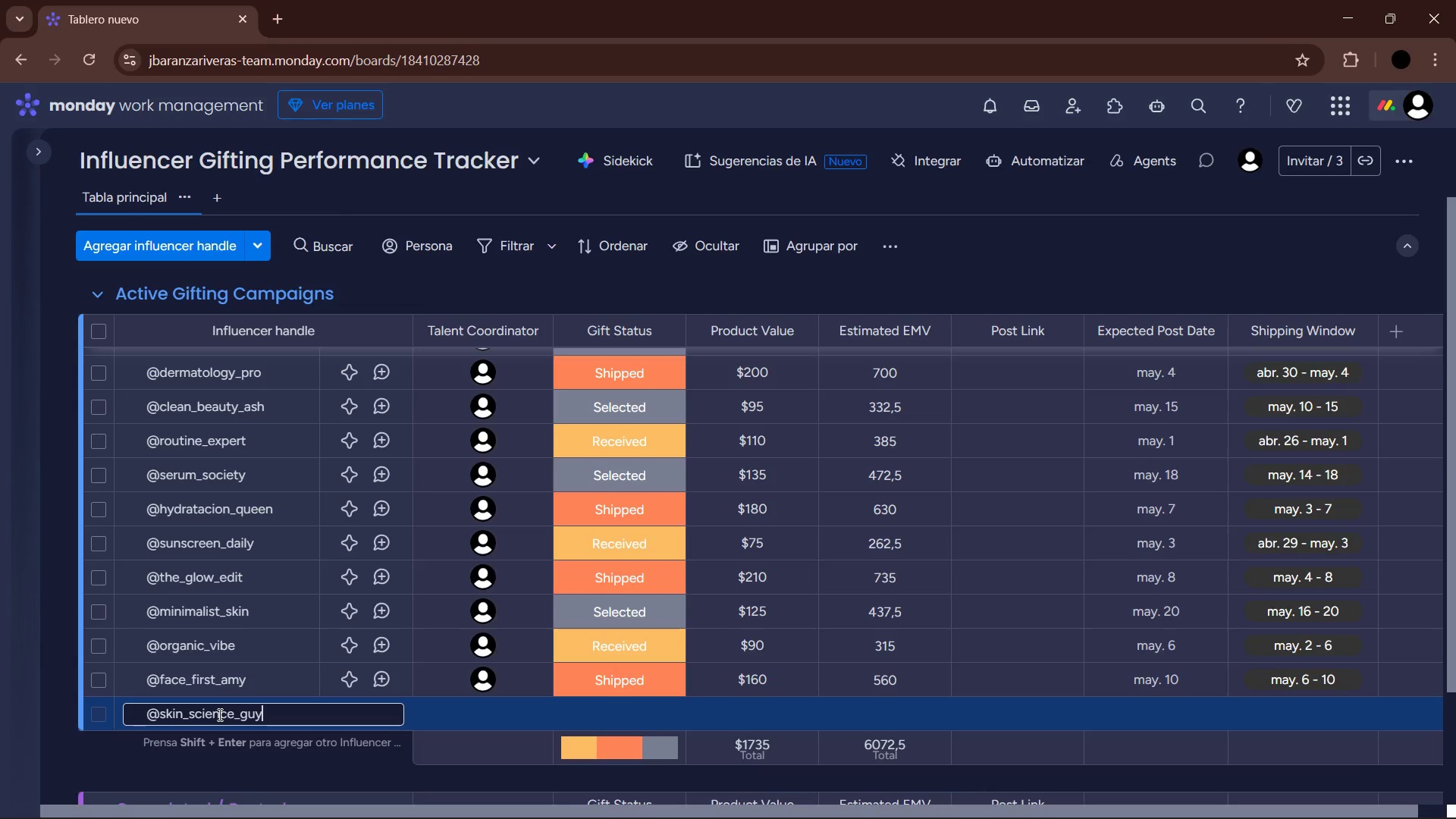 
 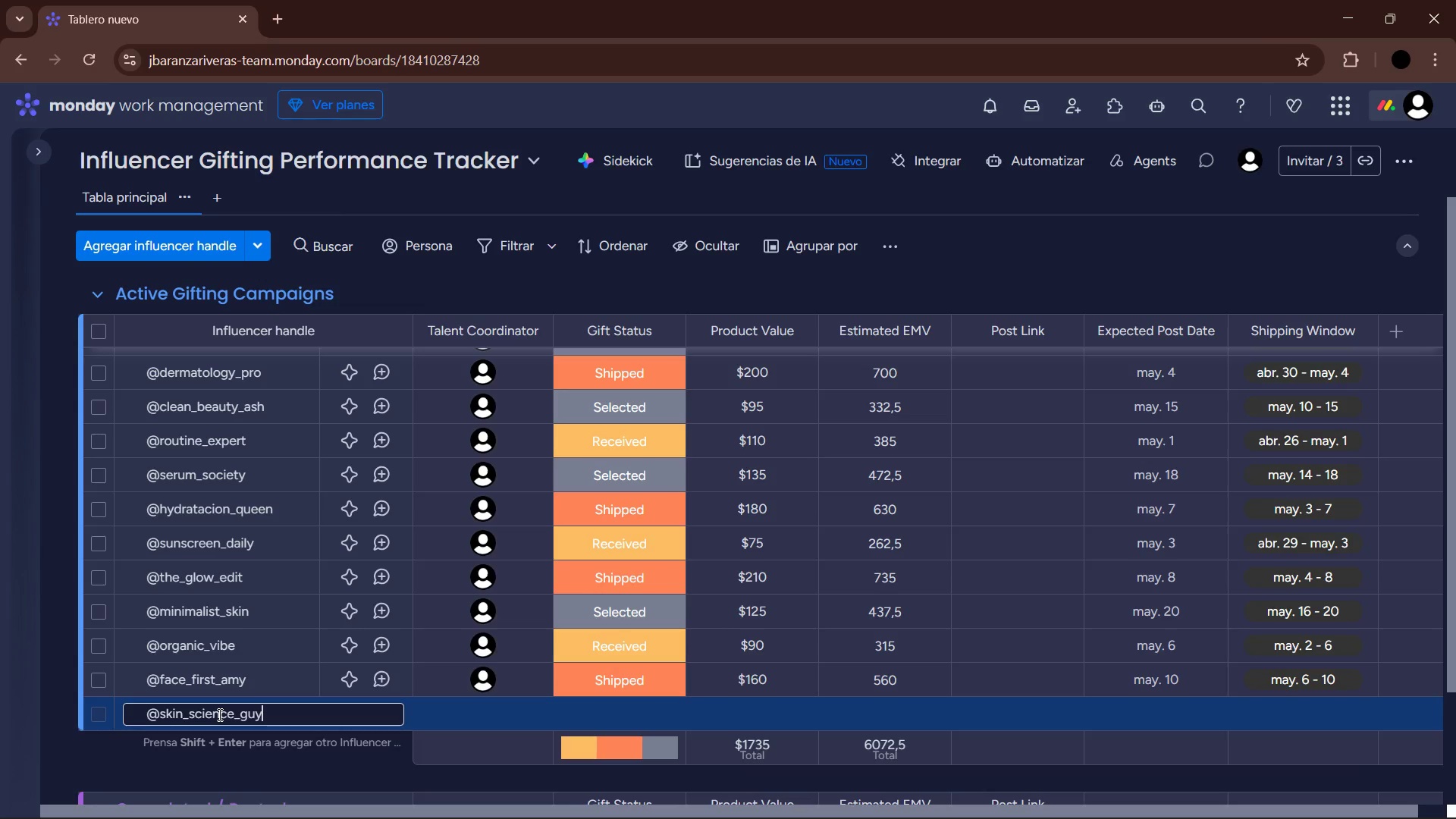 
key(Enter)
 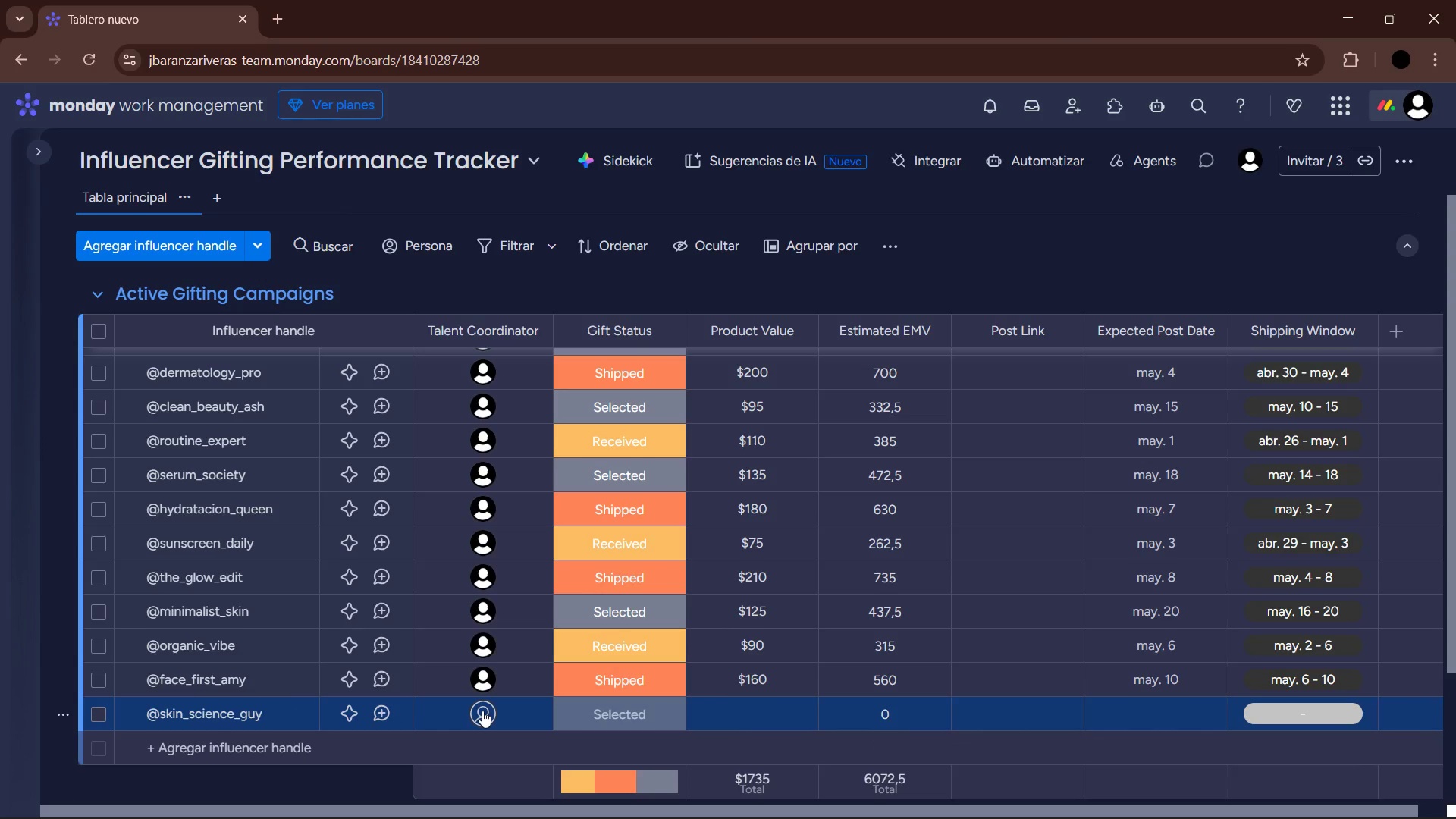 
left_click([482, 711])
 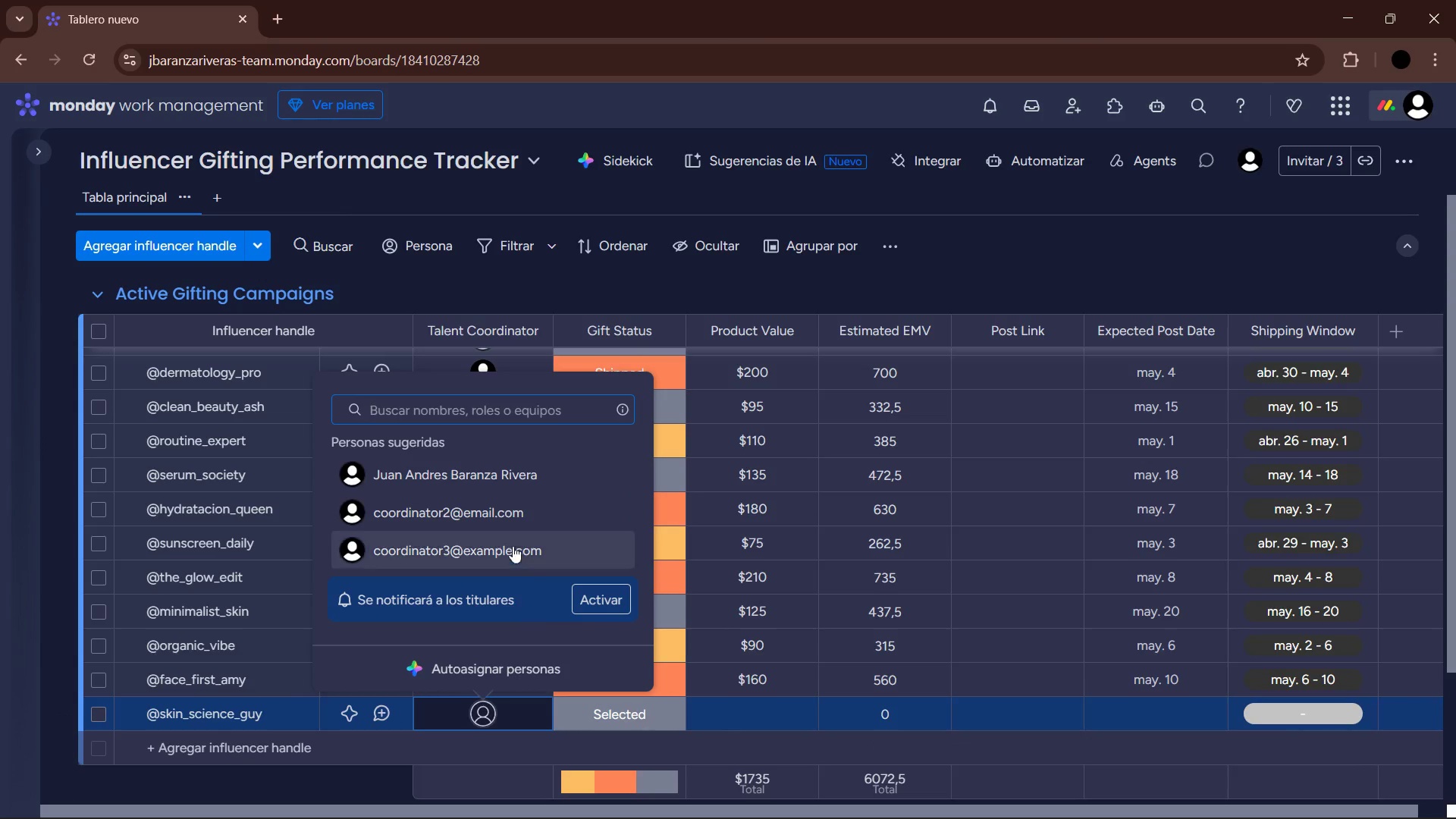 
left_click([495, 516])
 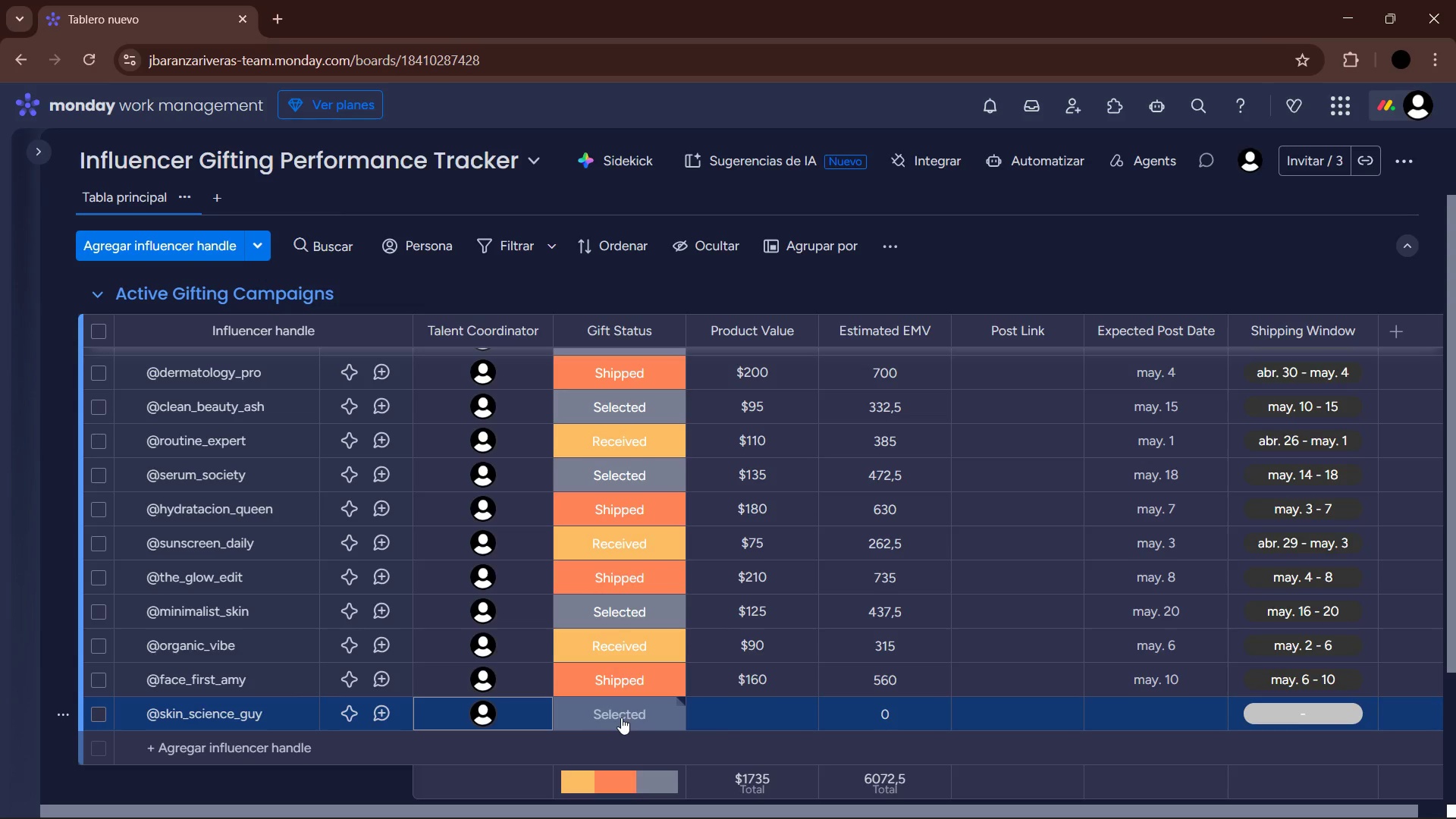 
wait(12.78)
 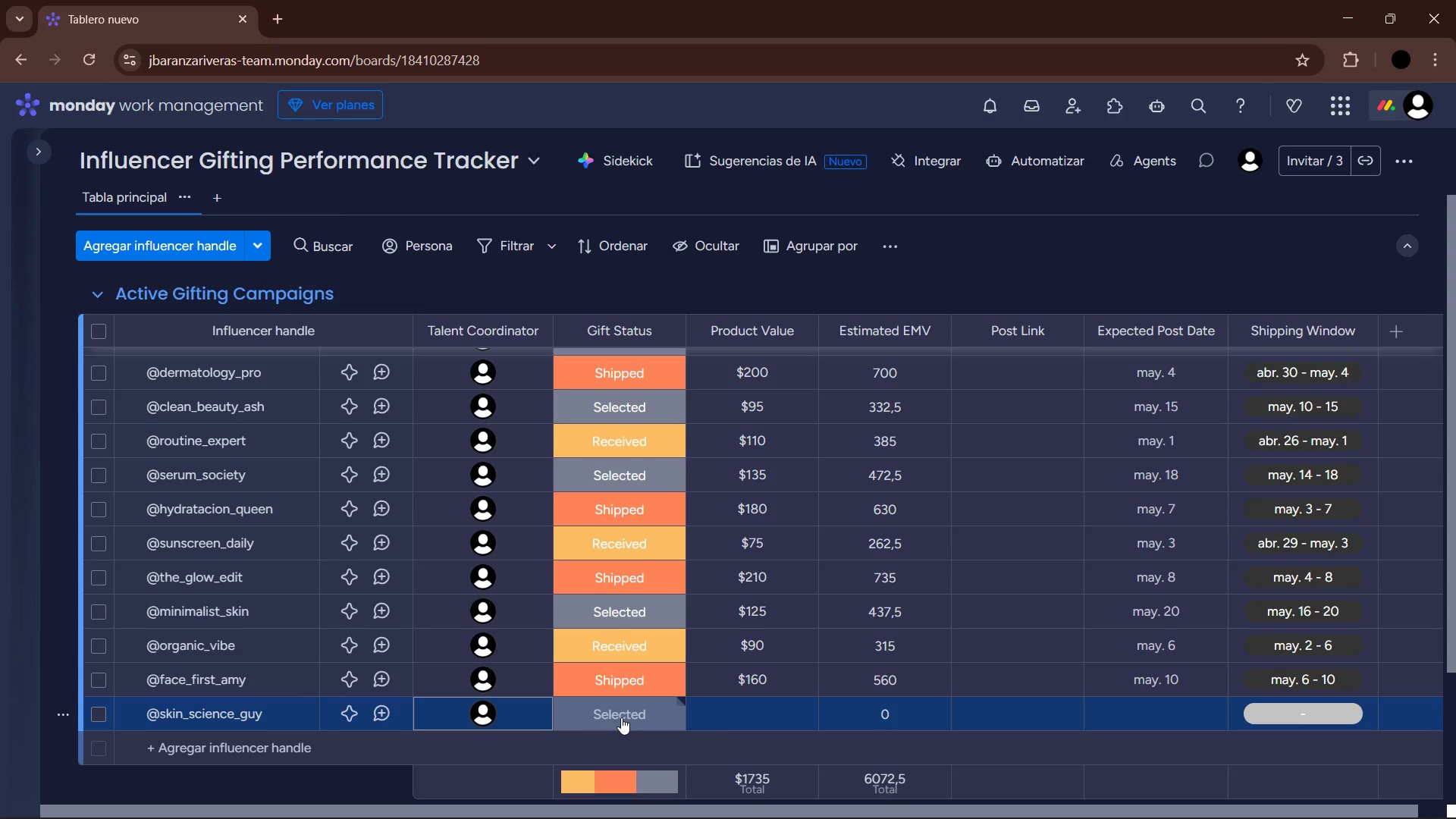 
left_click([766, 706])
 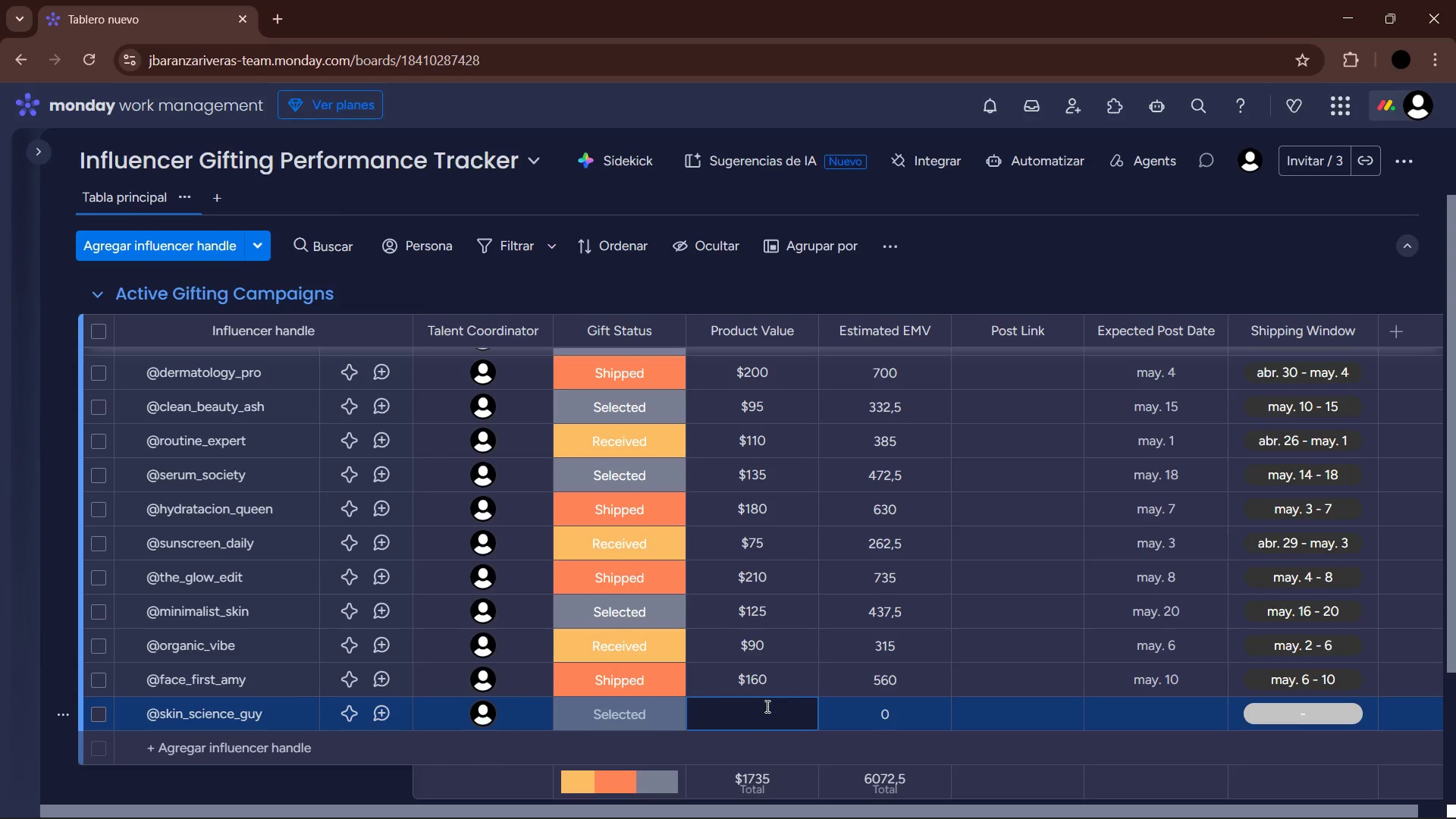 
key(Numpad3)
 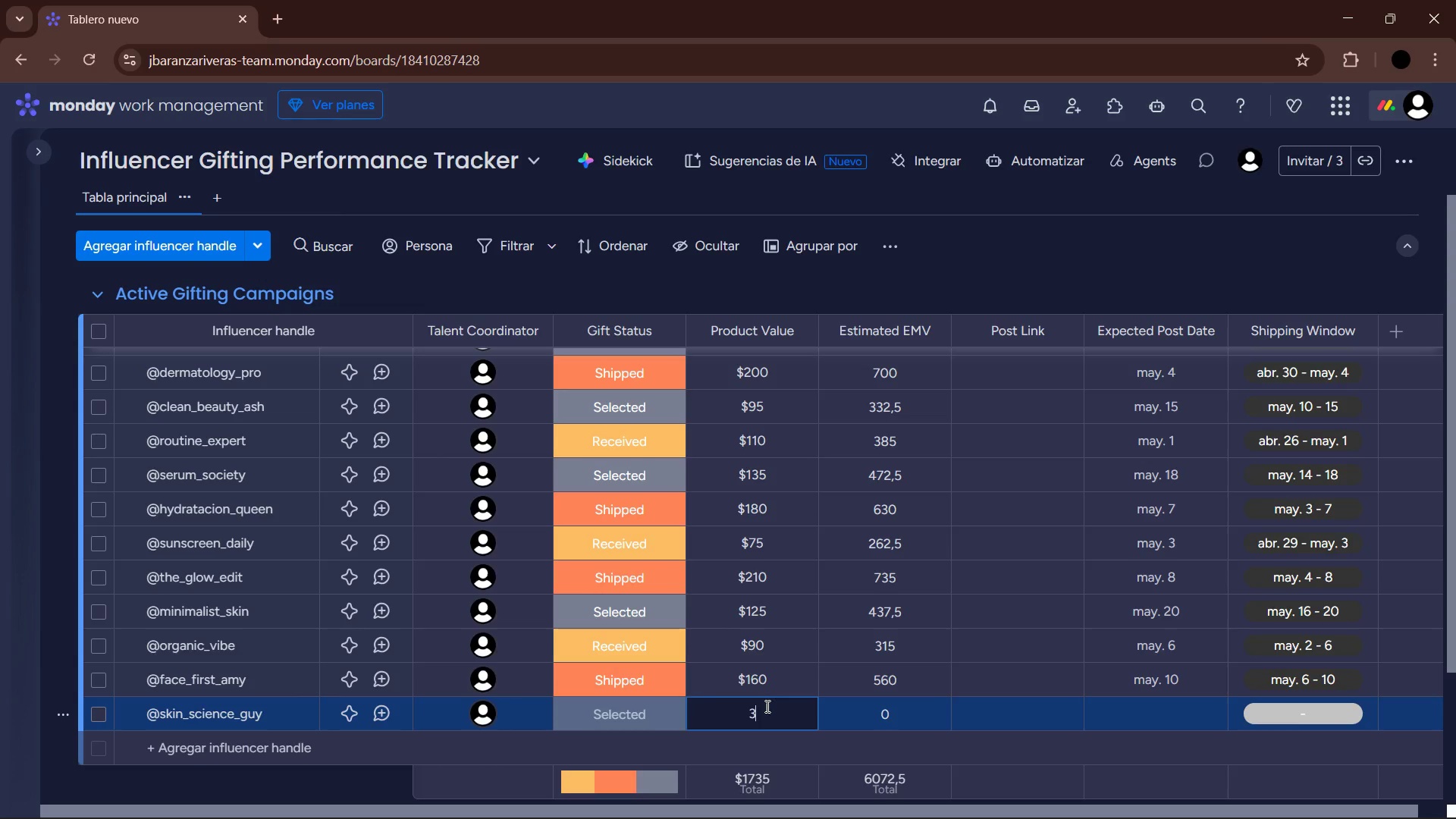 
key(Numpad0)
 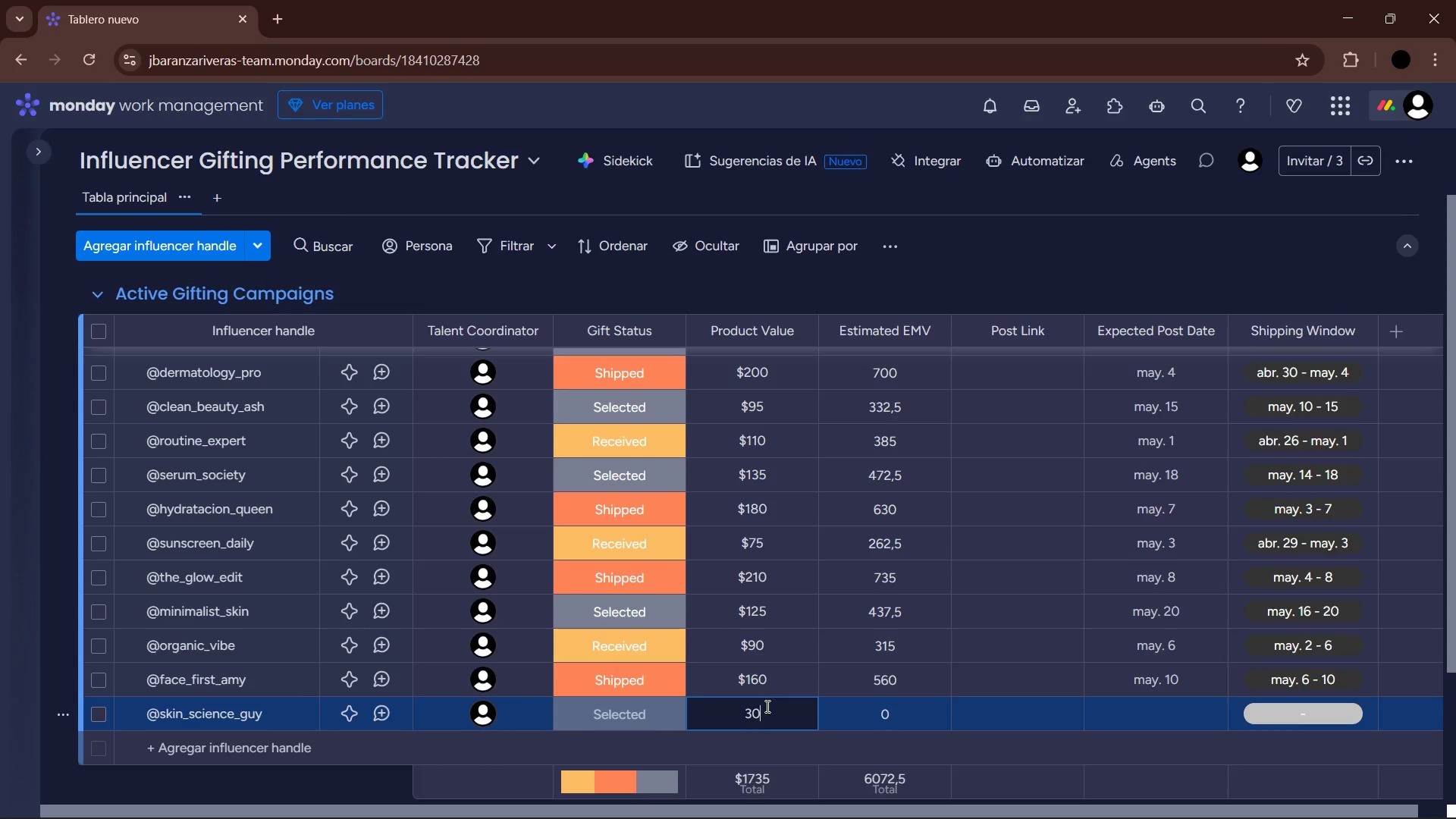 
key(Numpad0)
 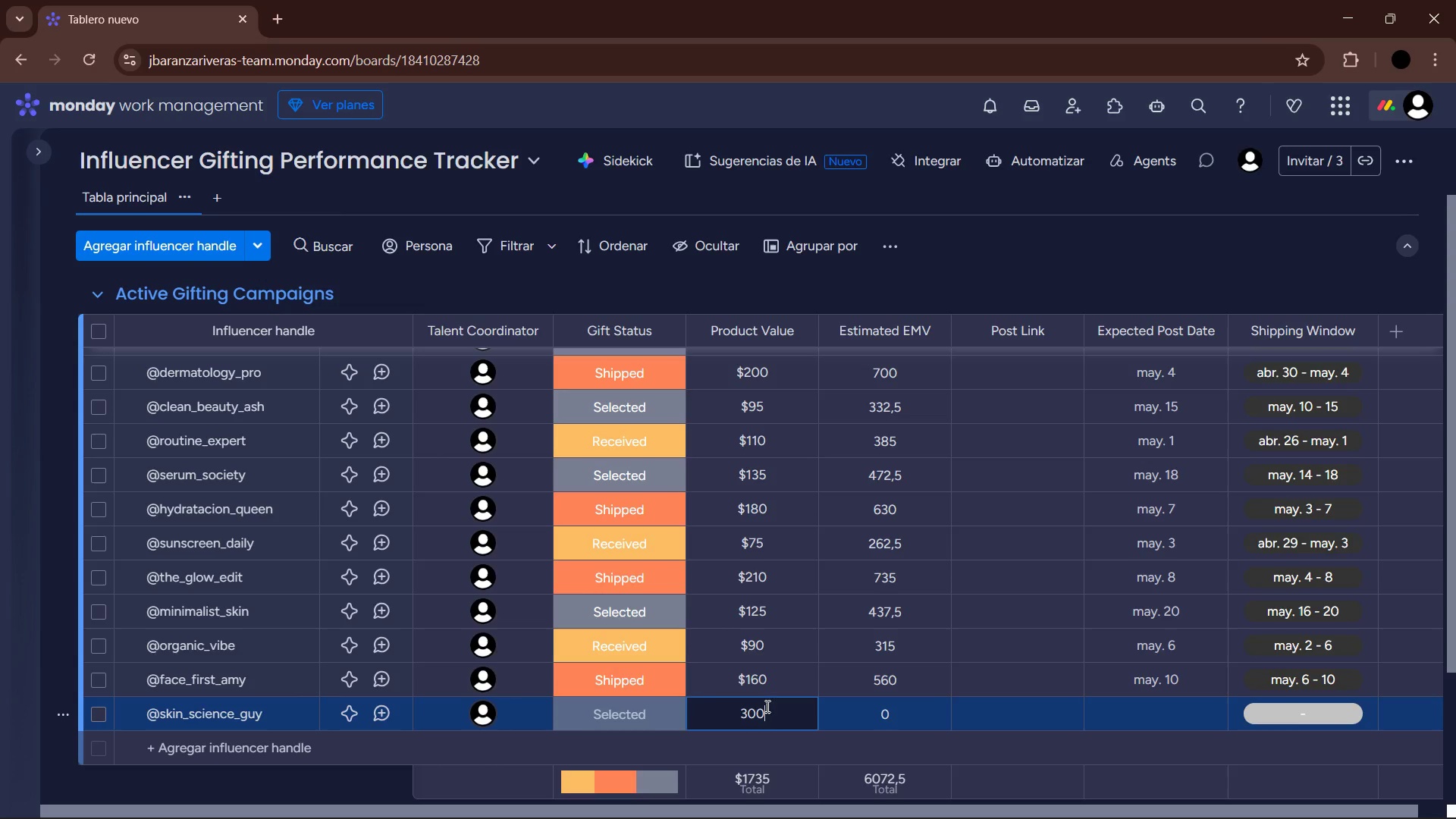 
key(NumpadEnter)
 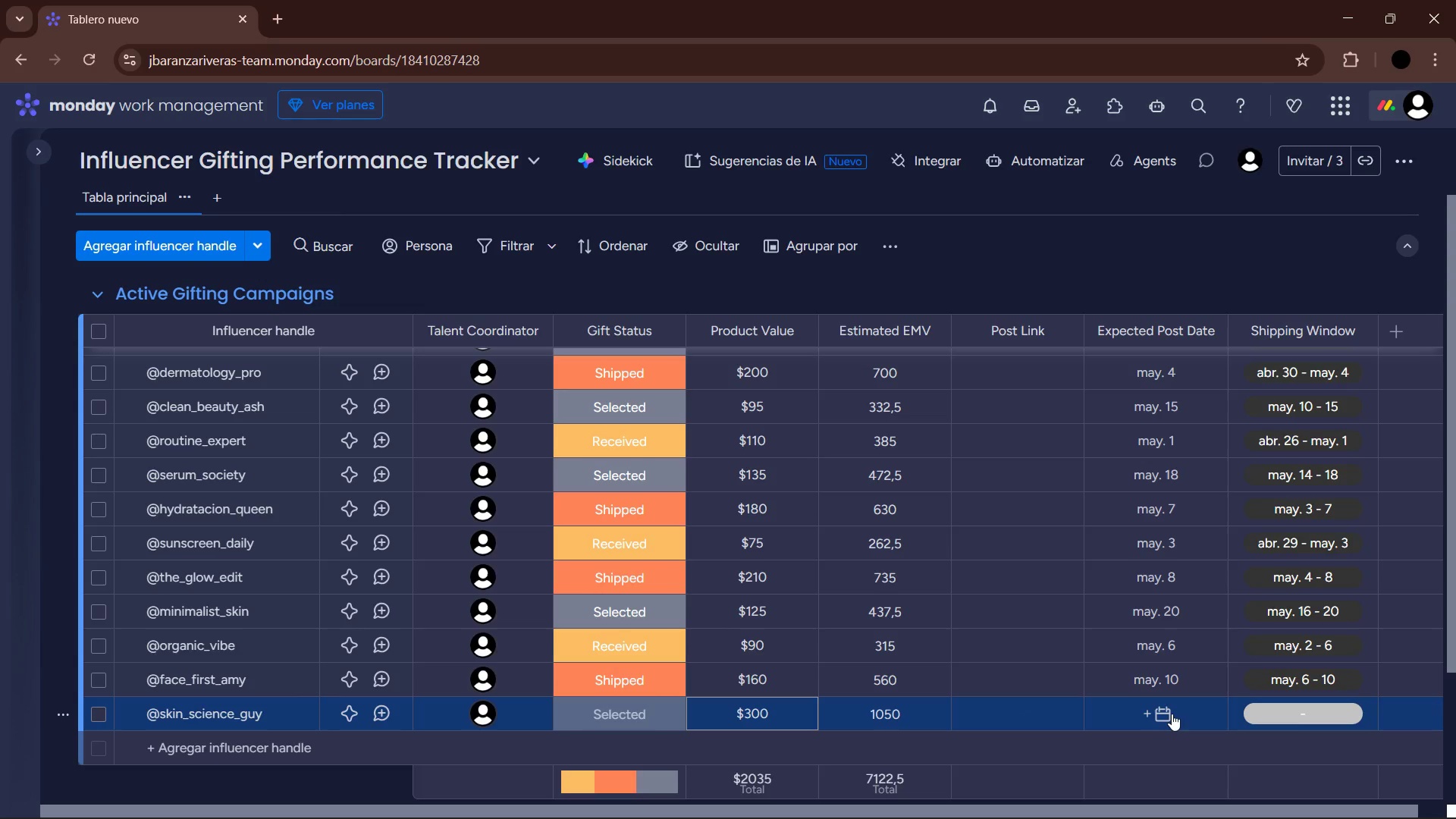 
left_click([1172, 714])
 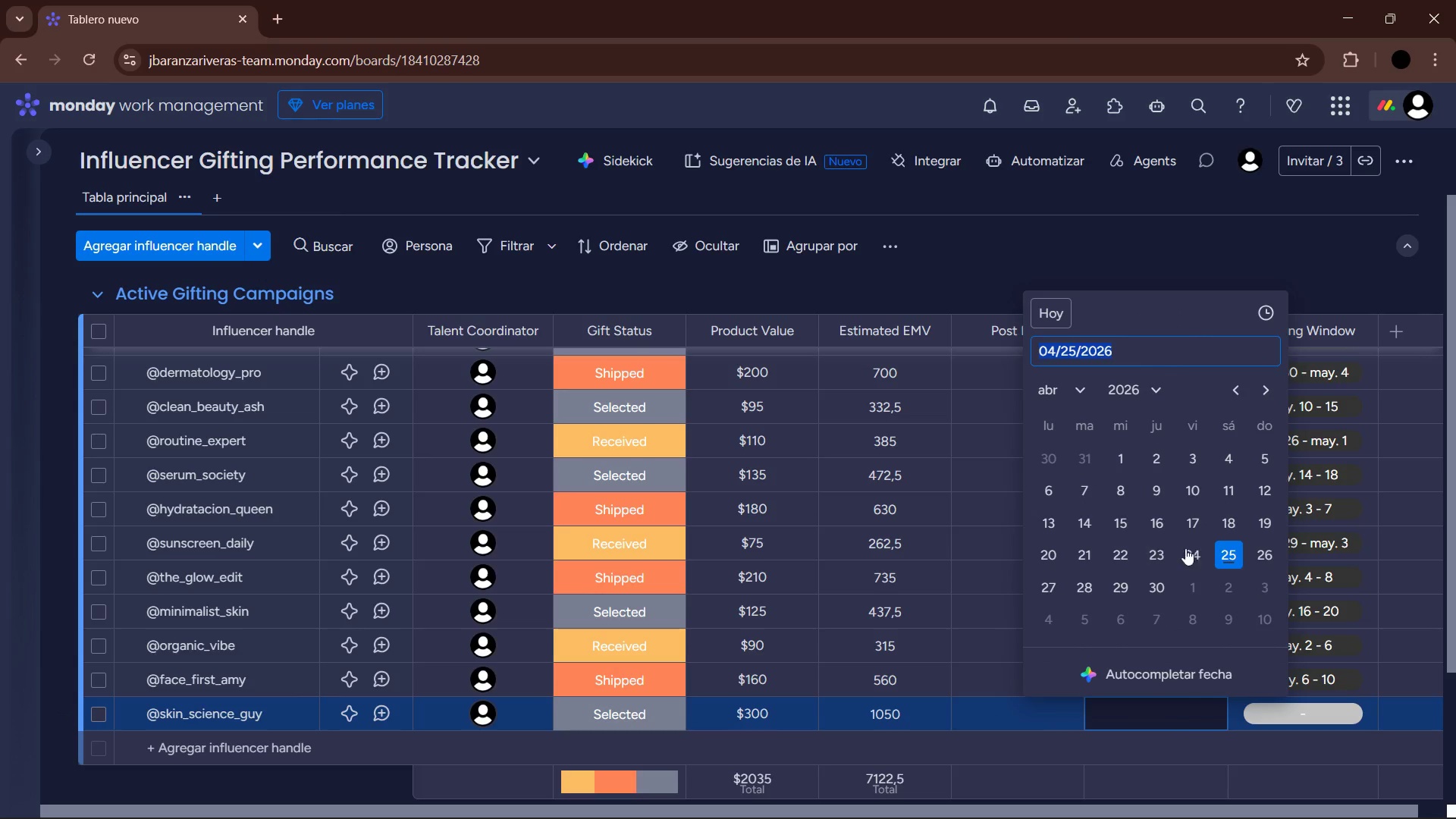 
left_click([1228, 557])
 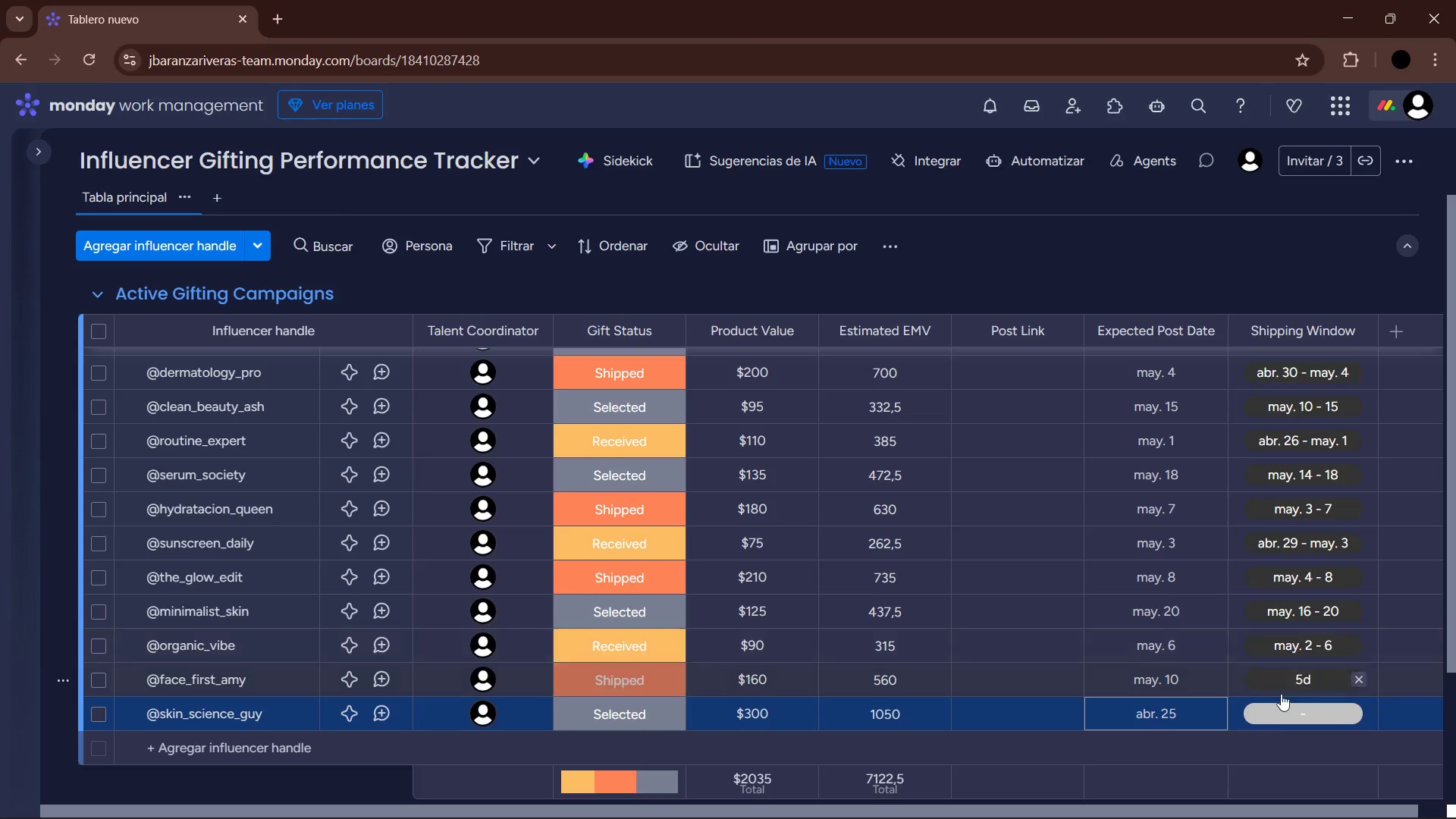 
left_click([1144, 716])
 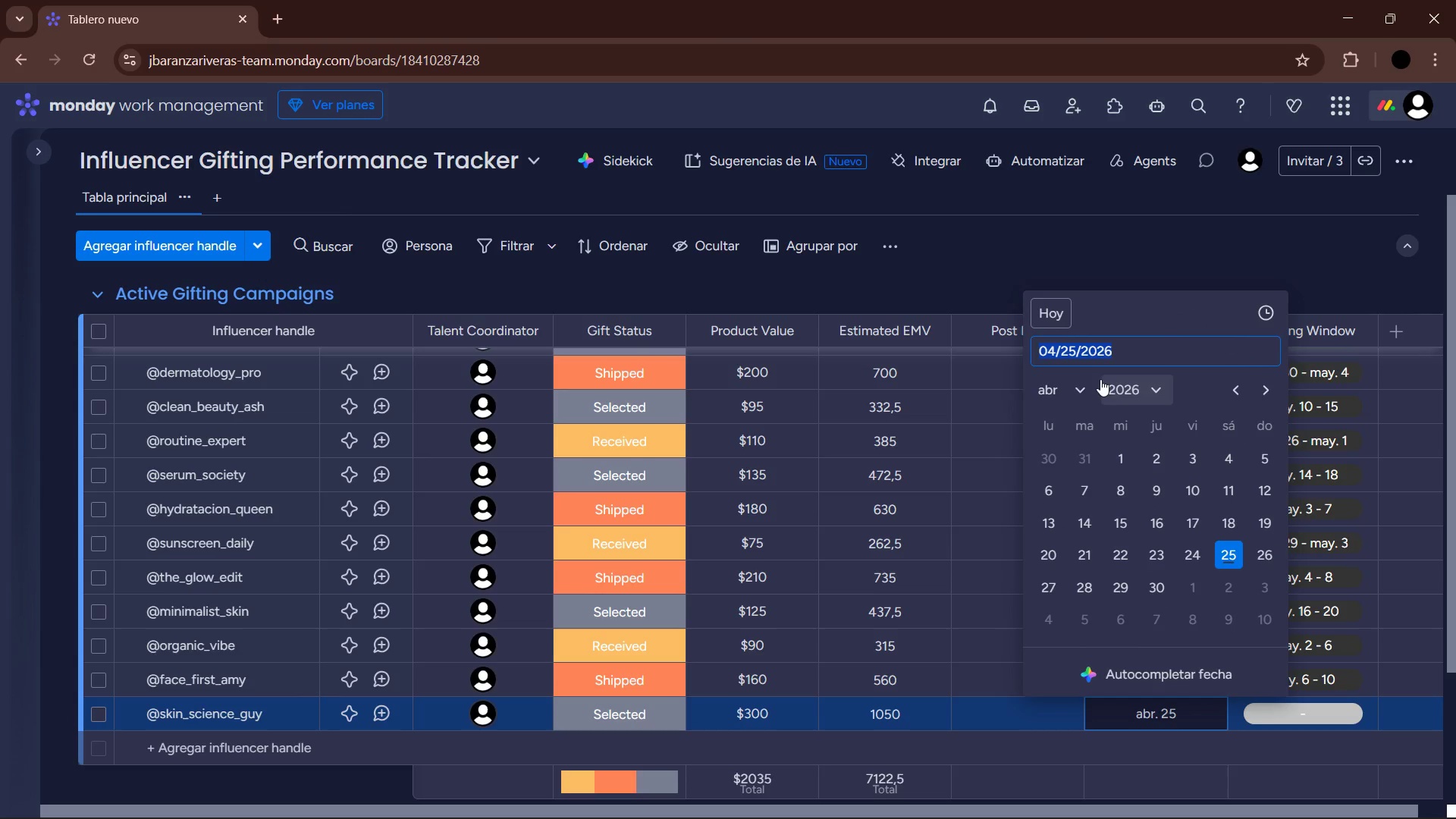 
left_click([1089, 389])
 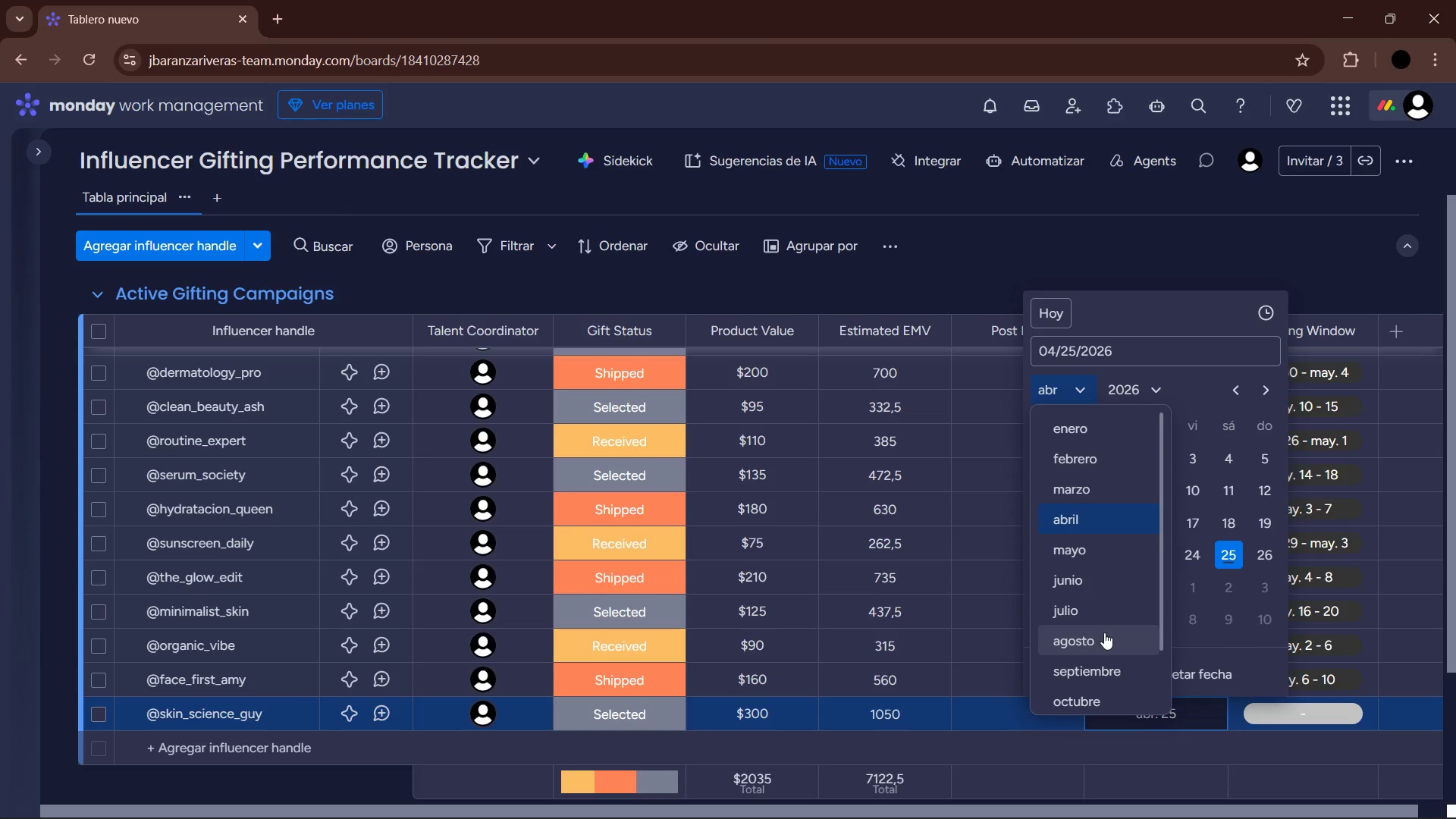 
left_click([1100, 546])
 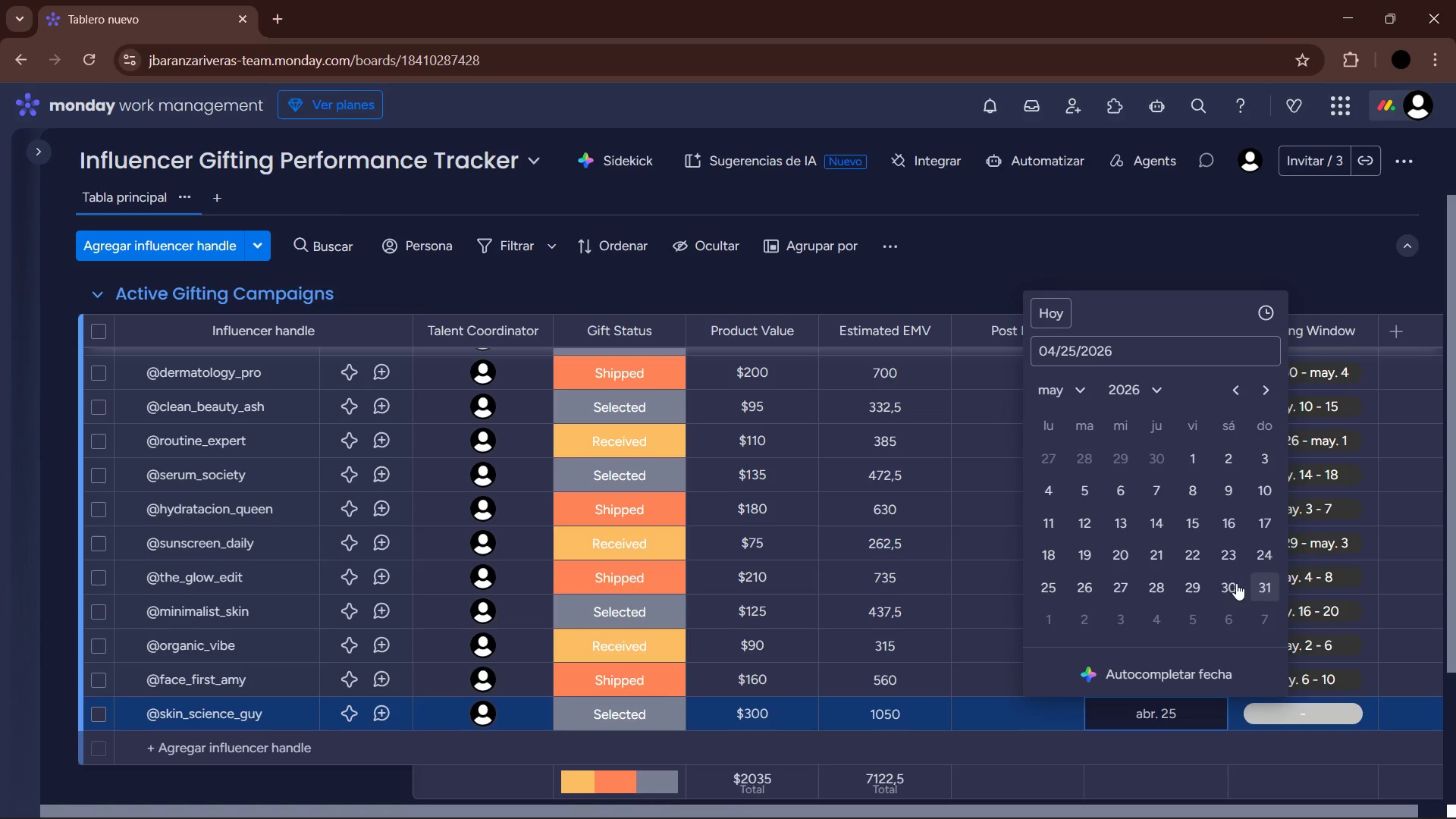 
left_click([1051, 584])
 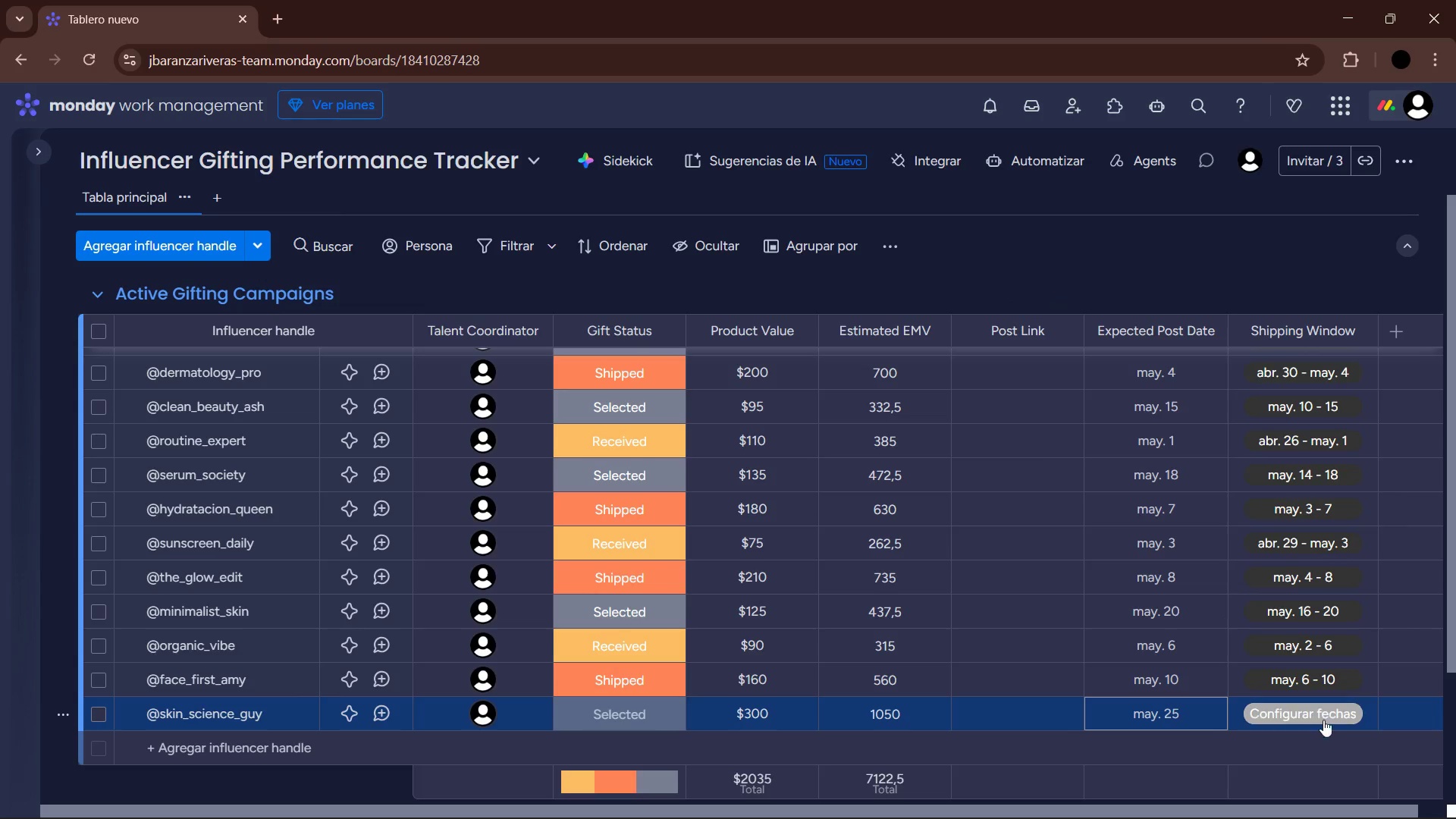 
left_click([1318, 723])
 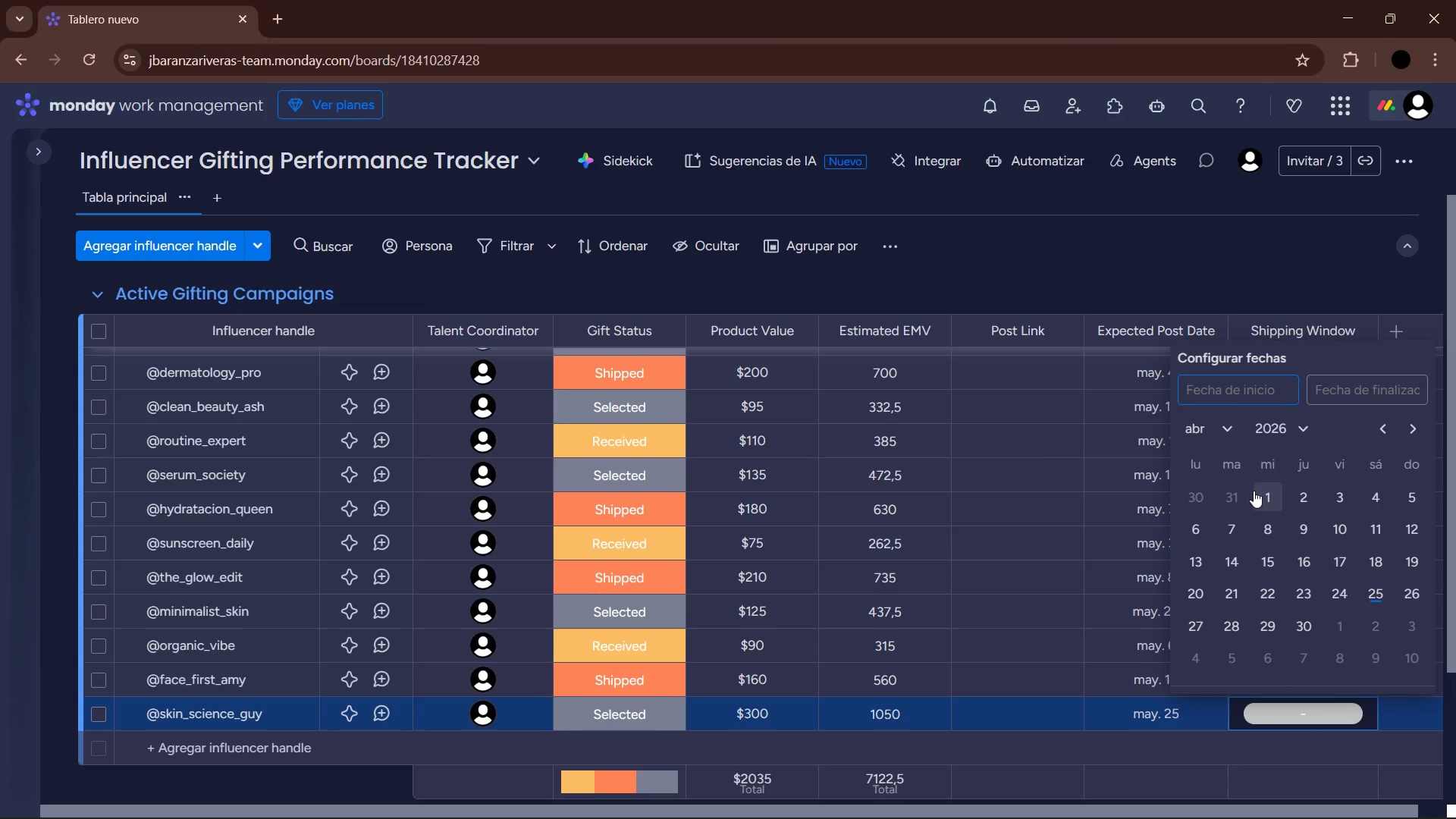 
left_click([1243, 582])
 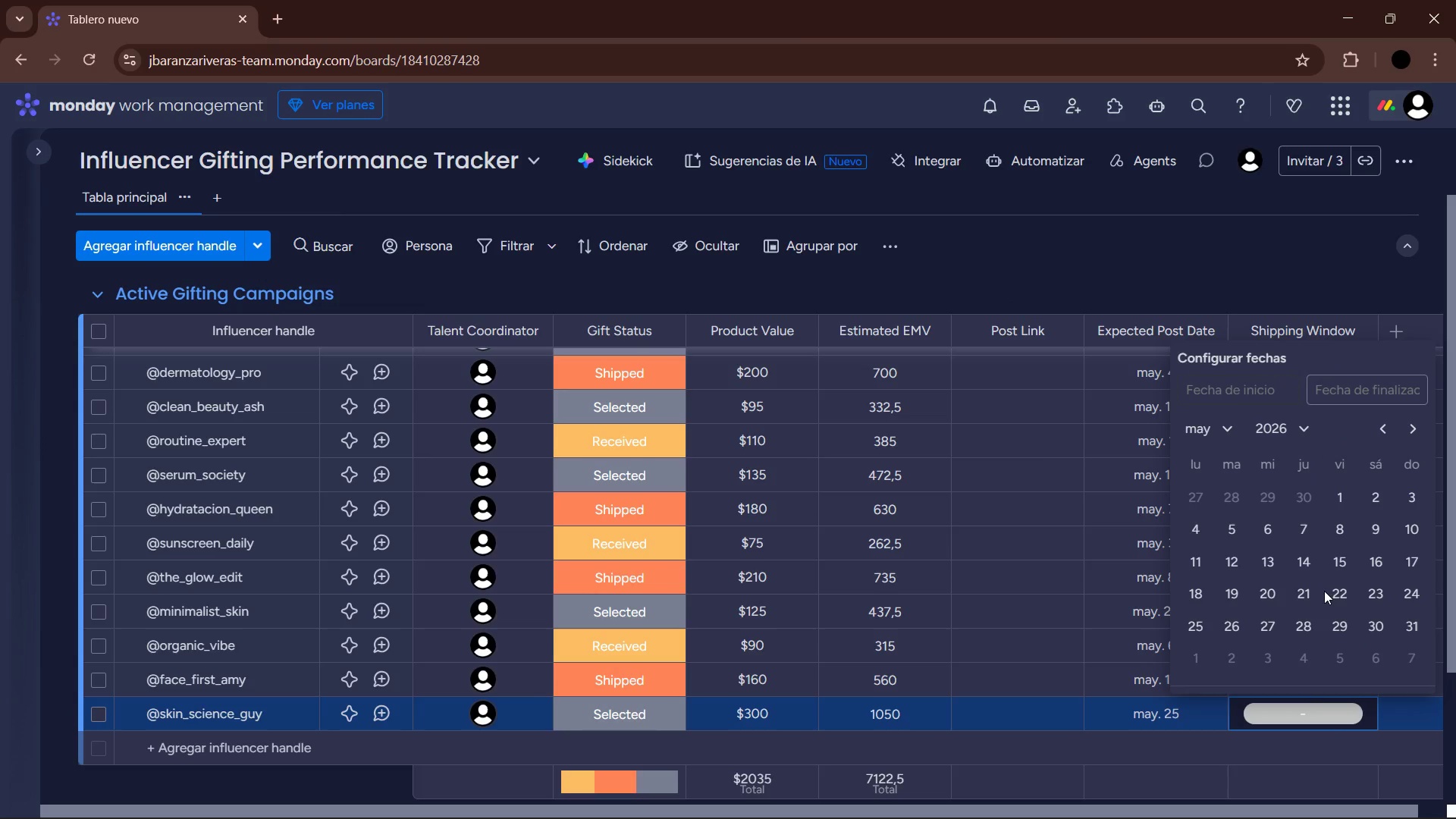 
left_click([1263, 595])
 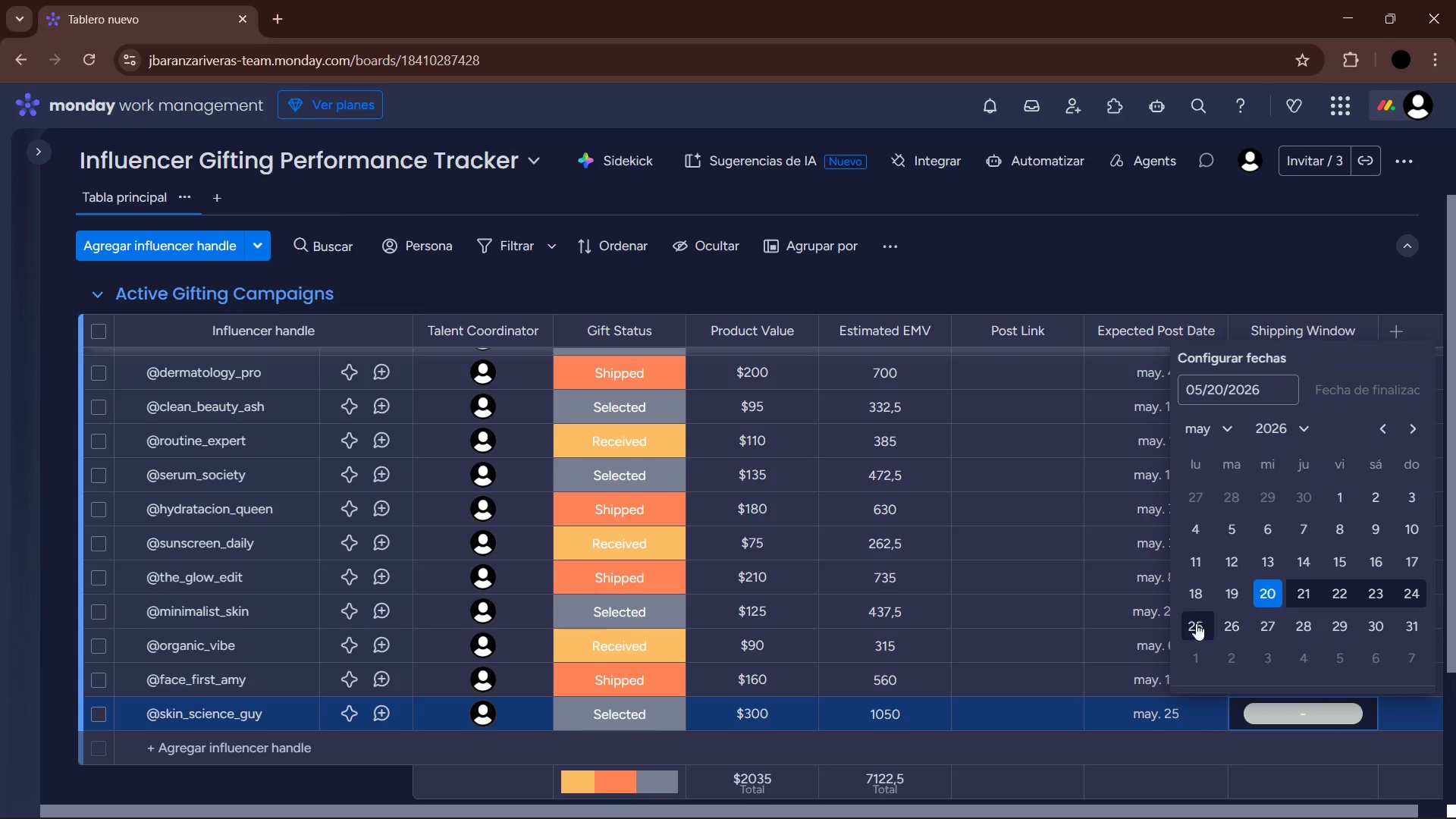 
left_click([1193, 626])
 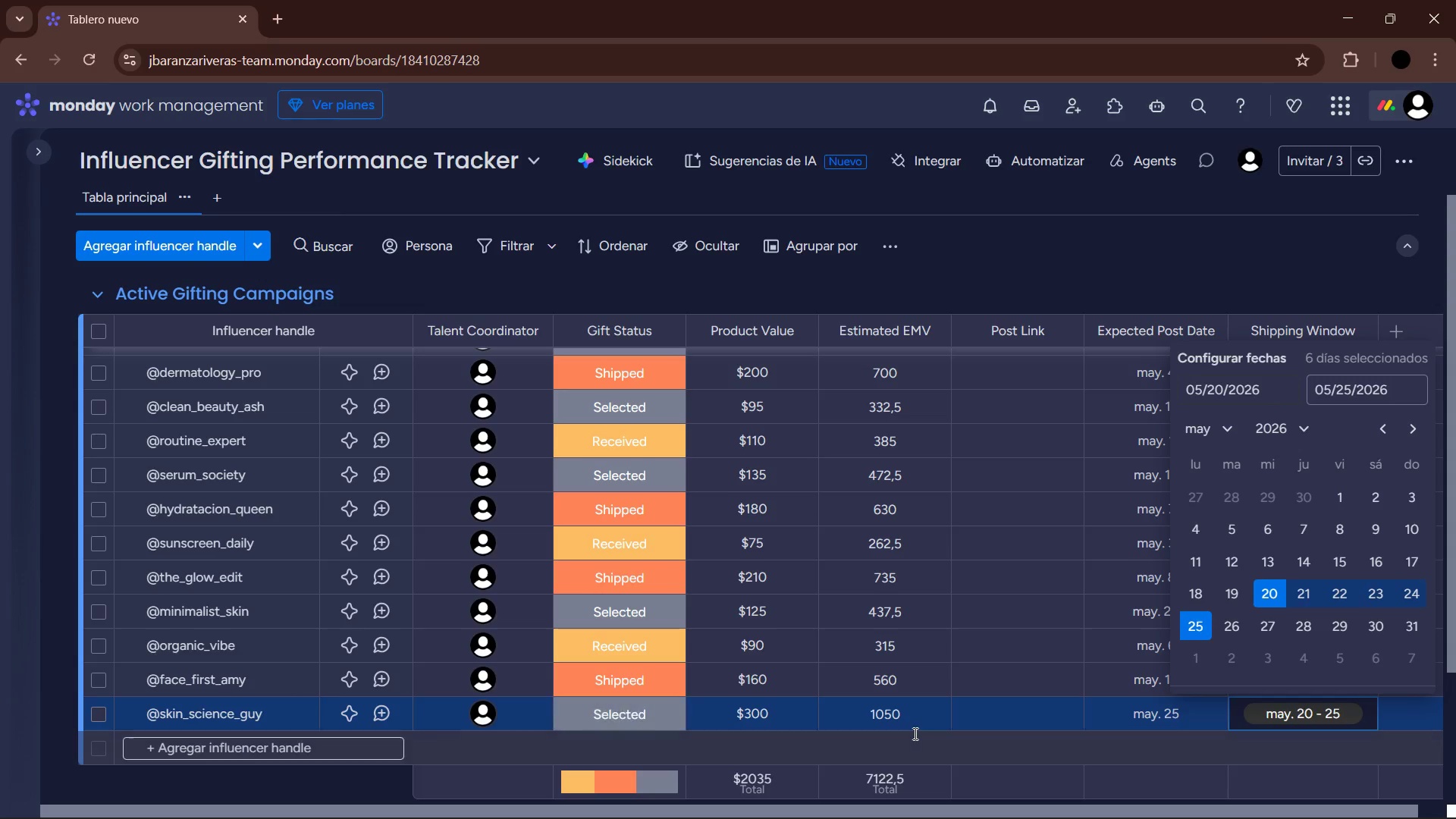 
left_click([359, 743])
 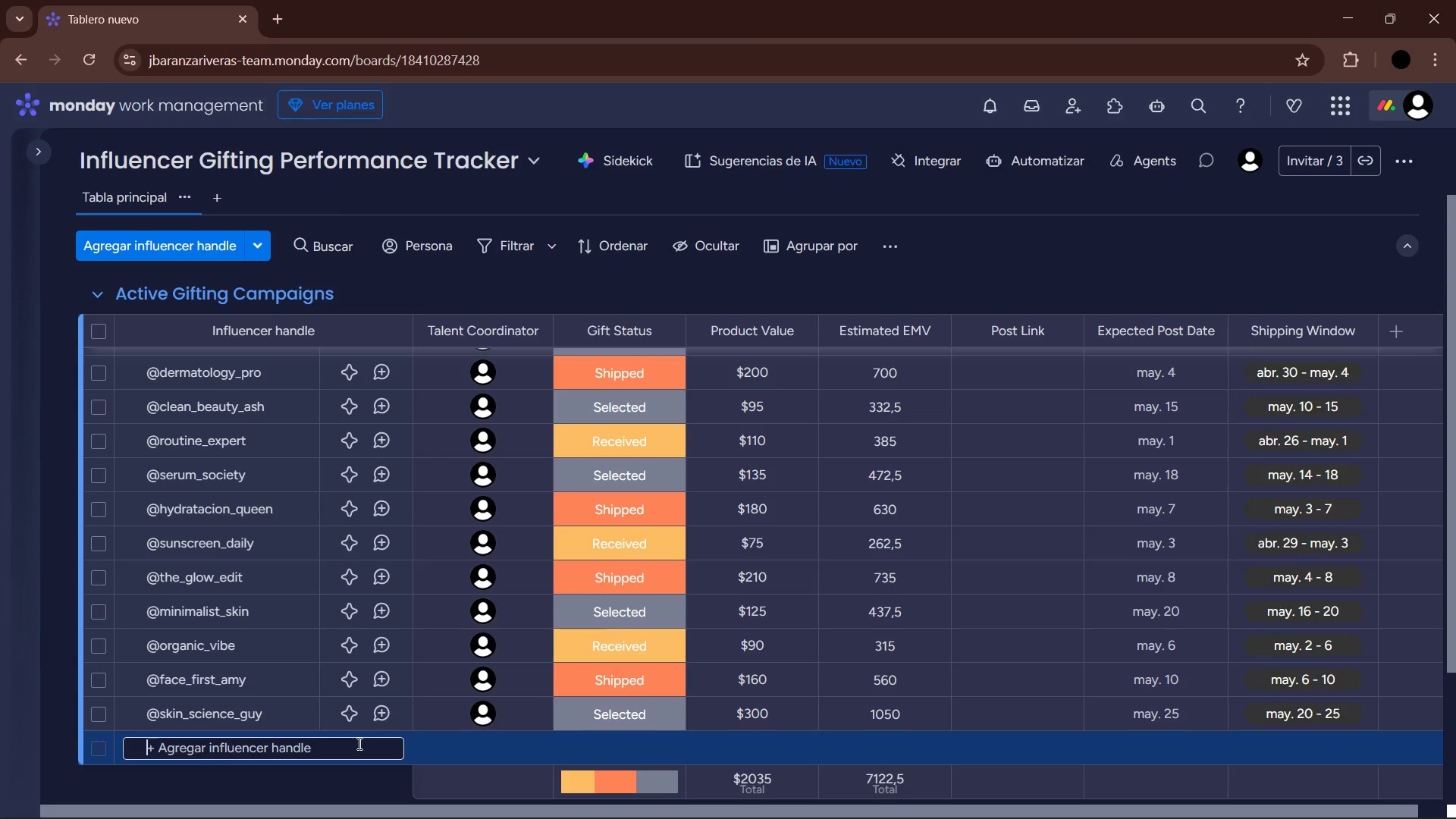 
wait(5.66)
 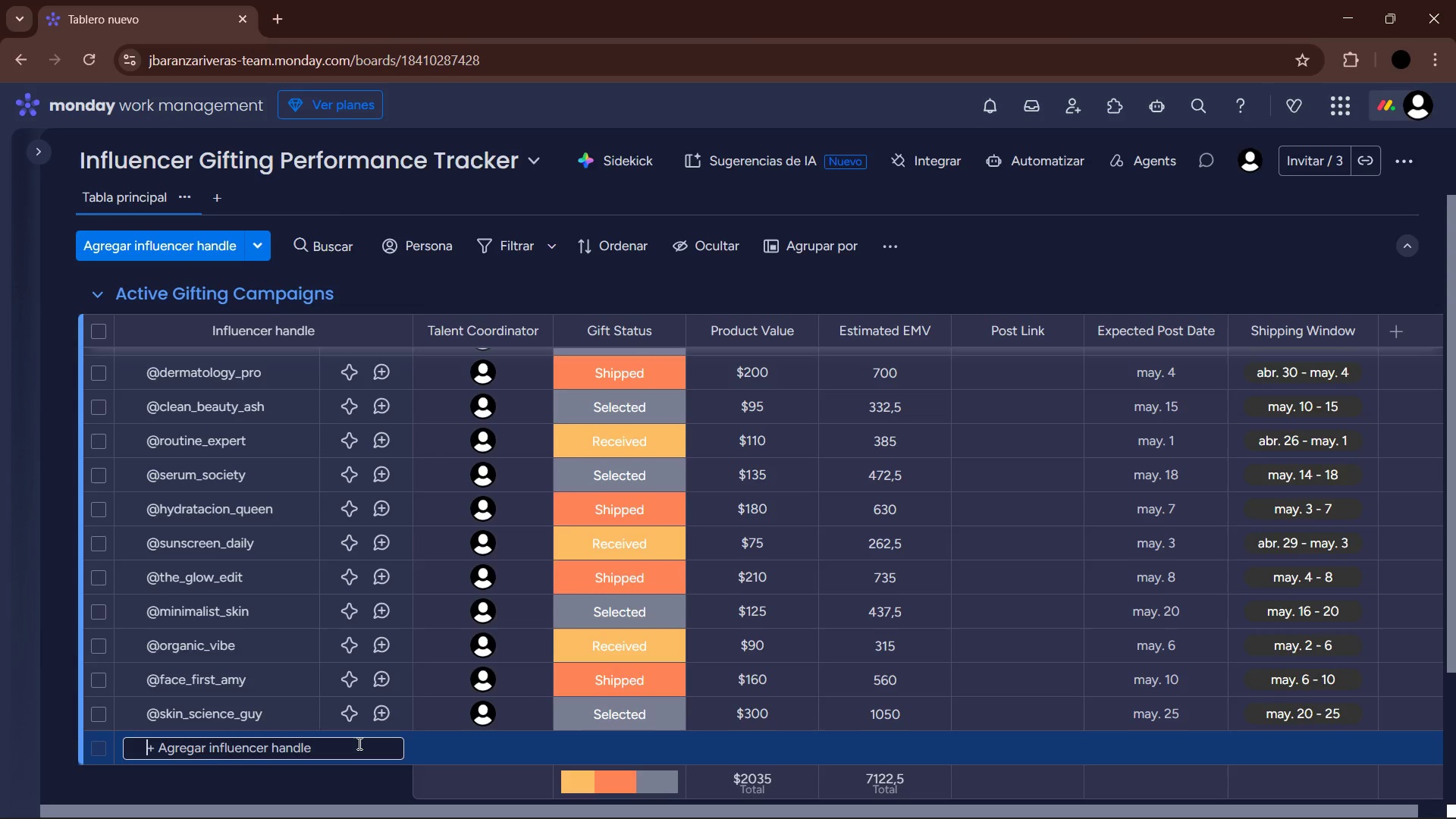 
key(Alt+Control+Q)
 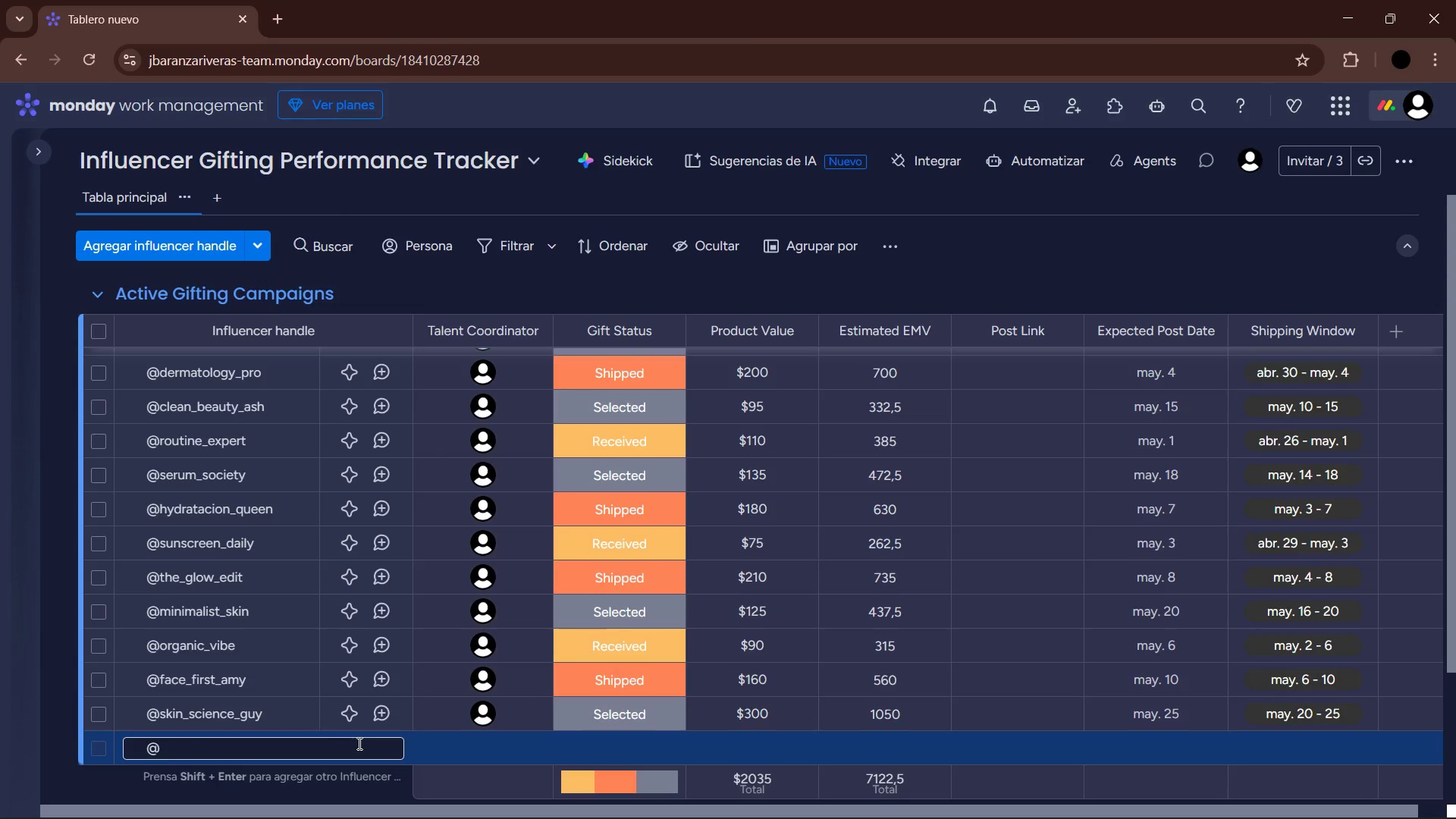 
type(glass_skin_jen)
 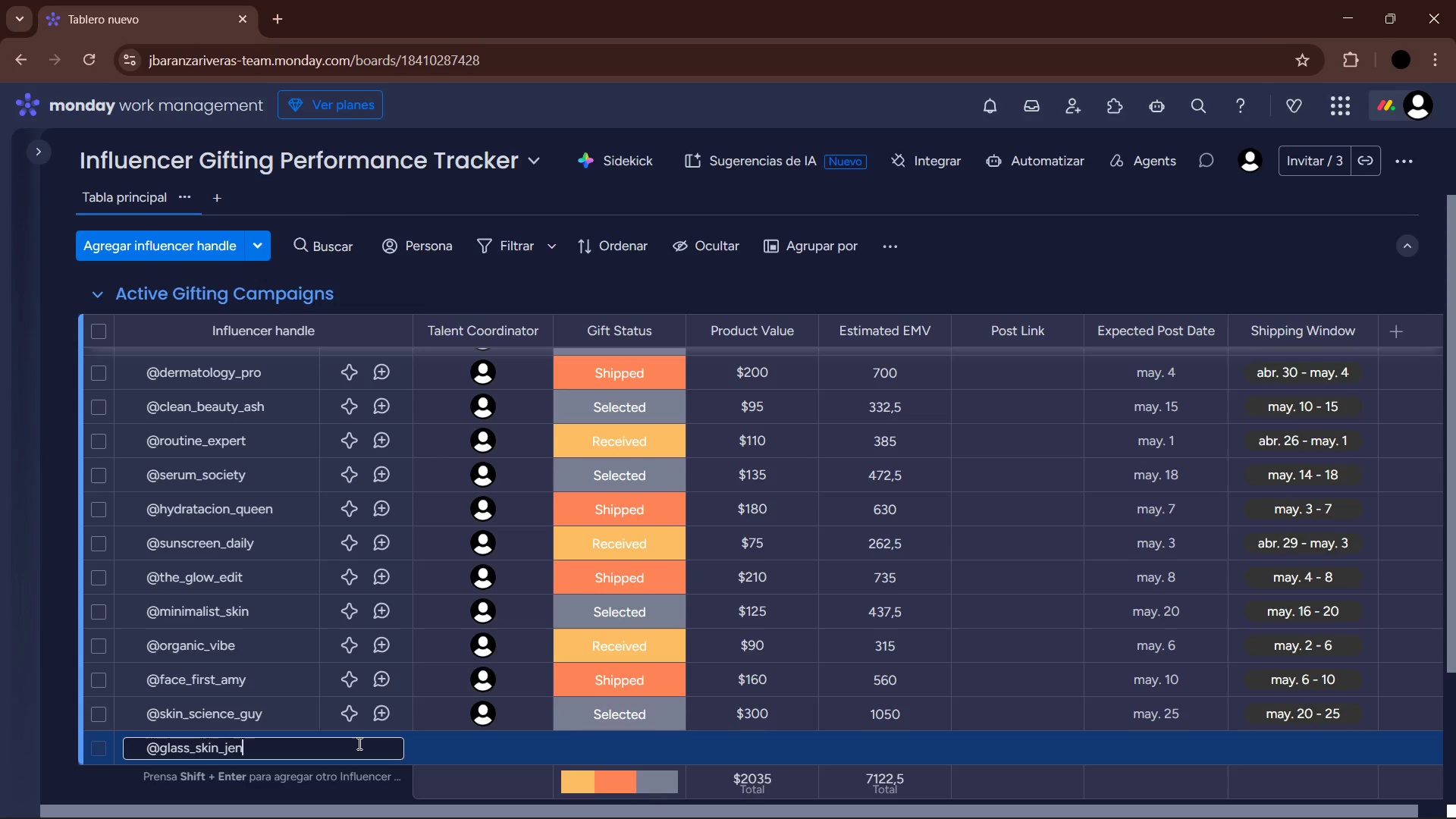 
key(Enter)
 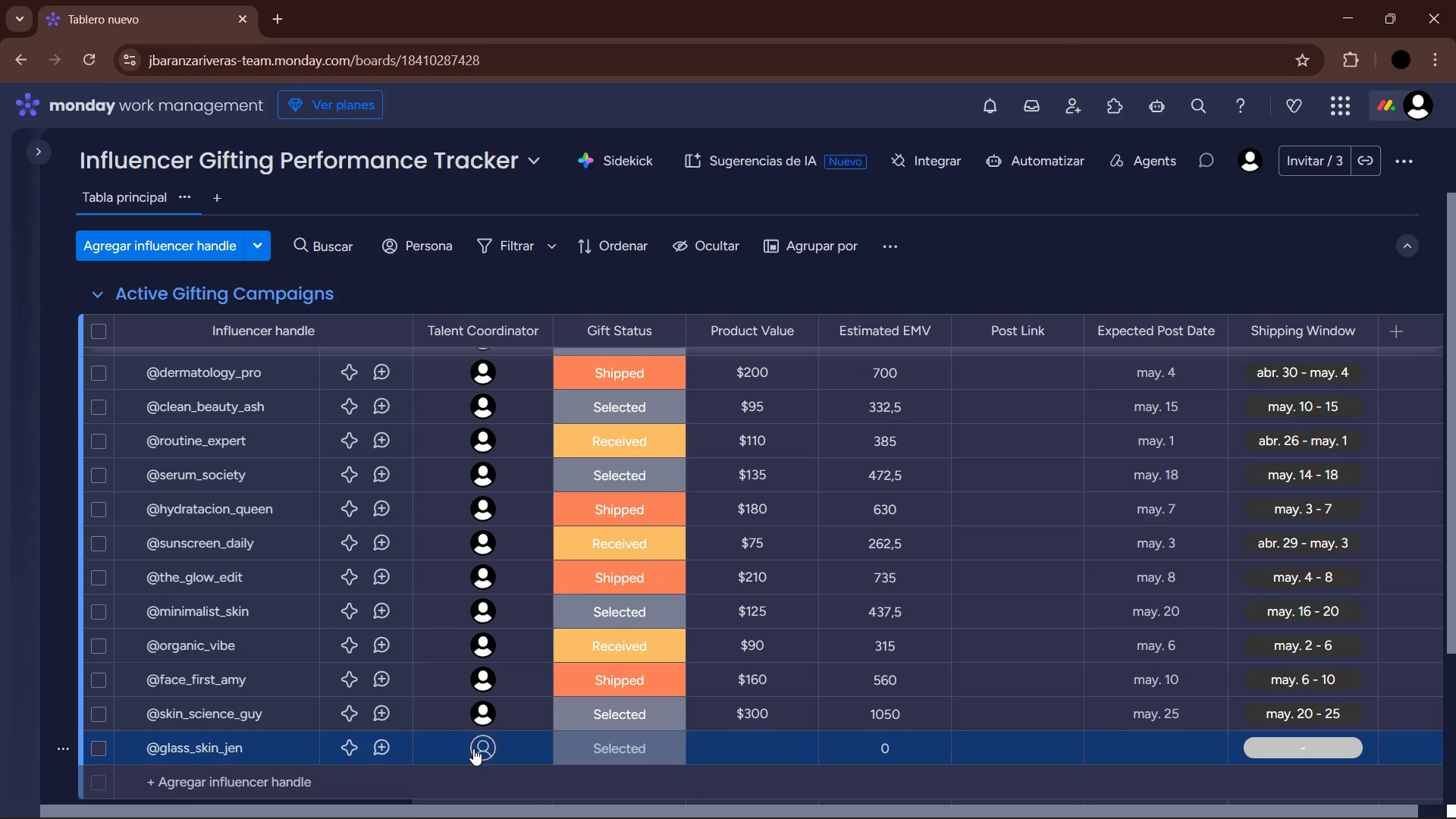 
left_click([473, 748])
 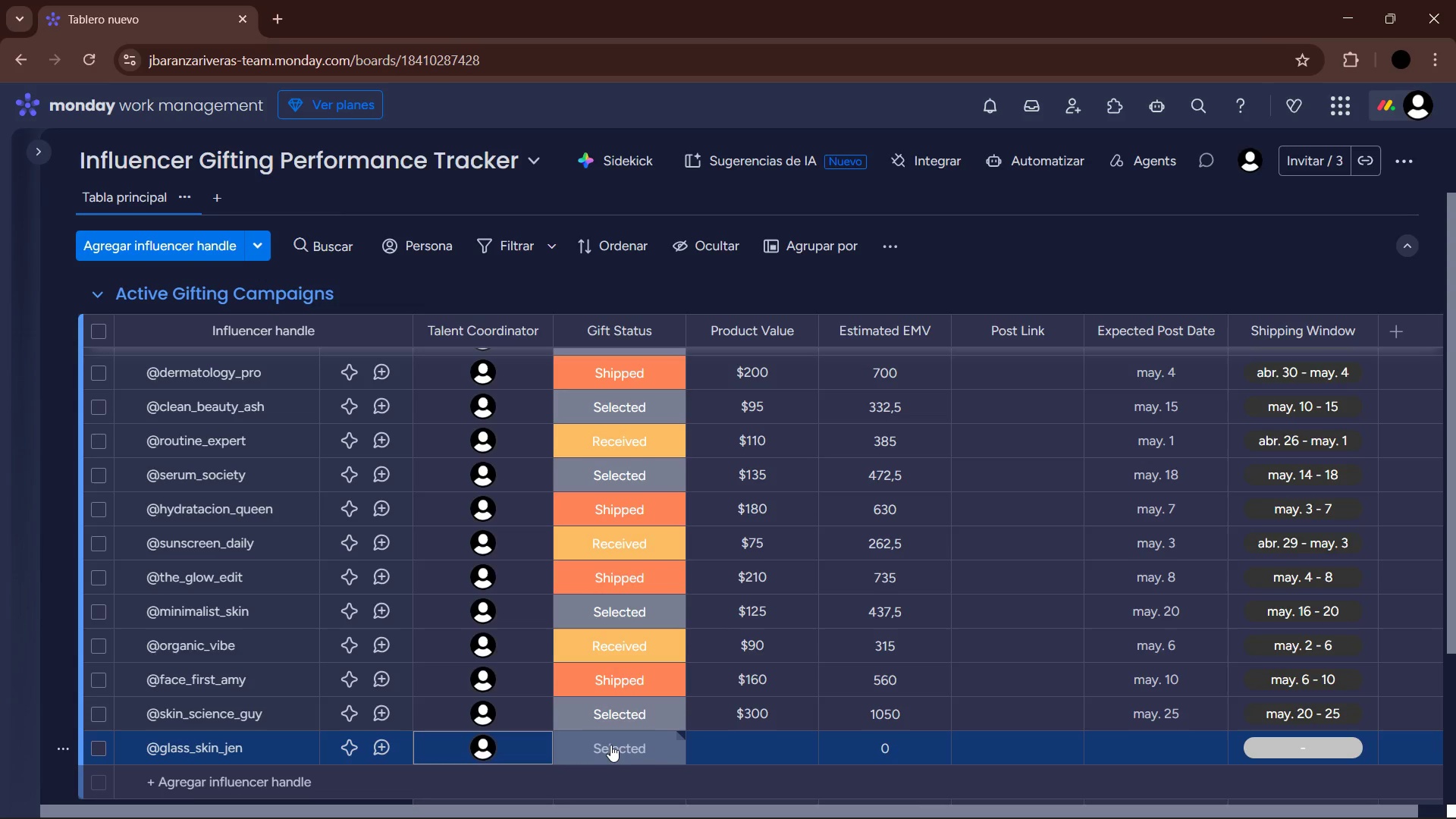 
wait(6.69)
 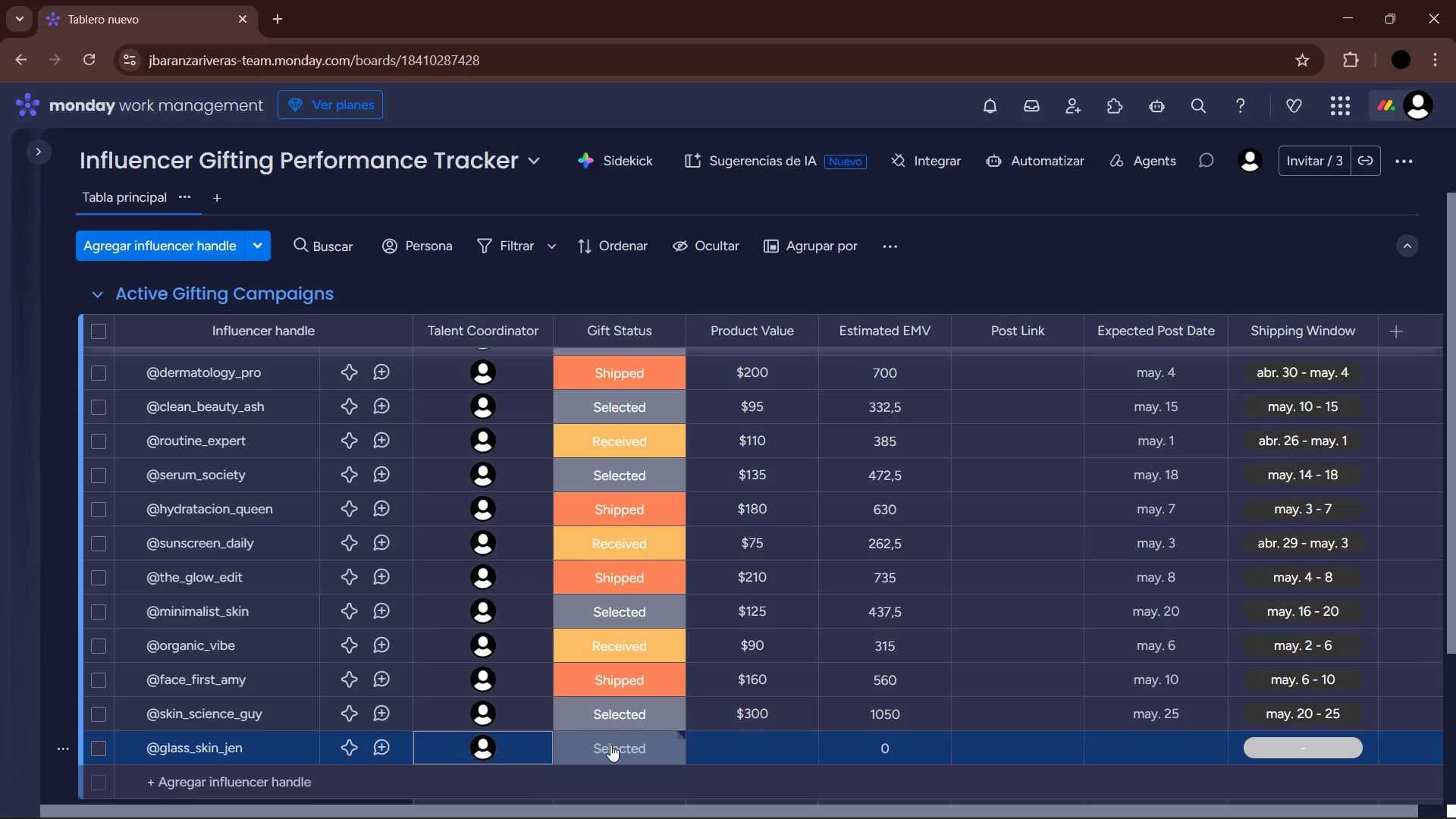 
left_click([610, 745])
 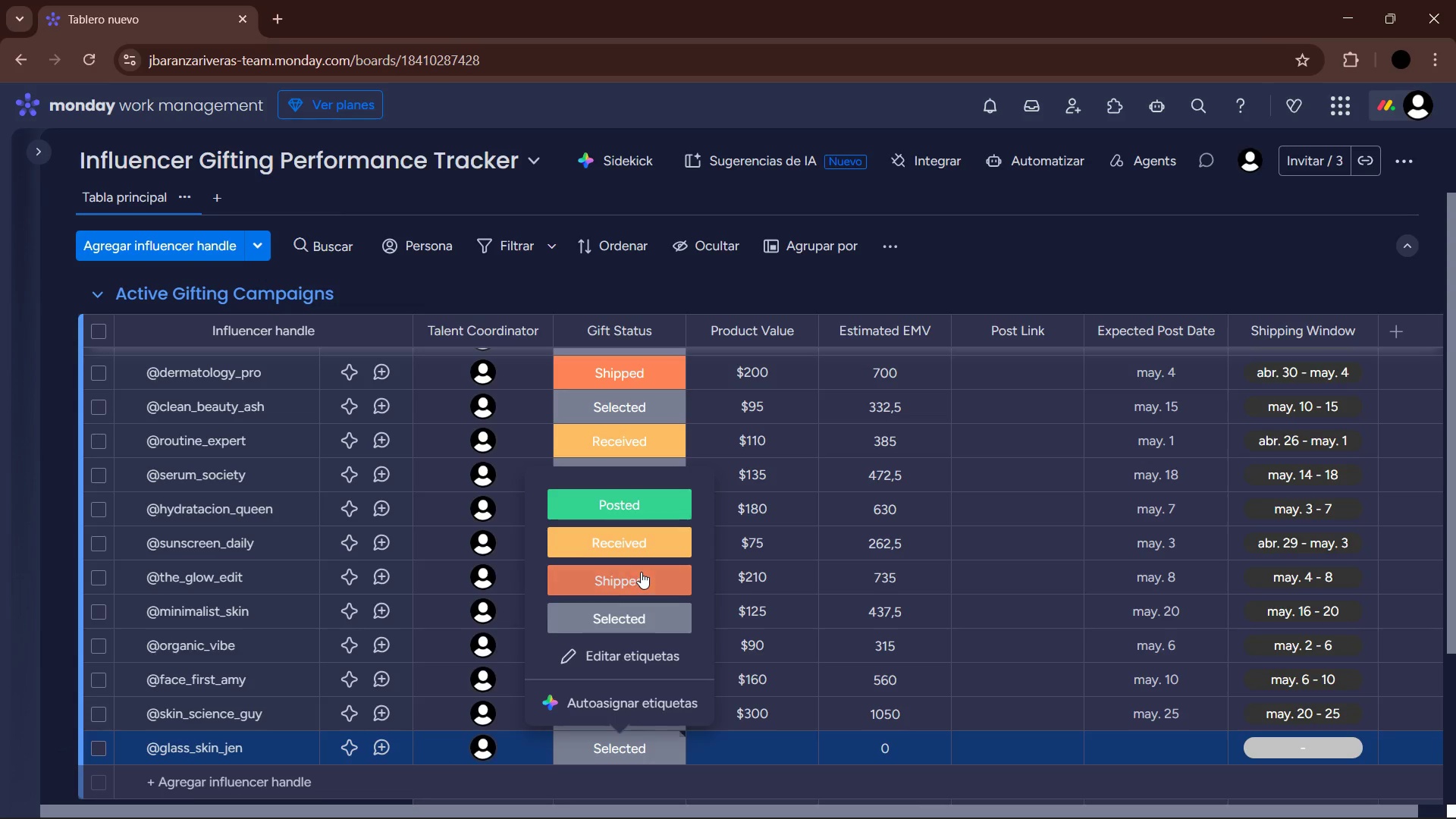 
left_click([639, 543])
 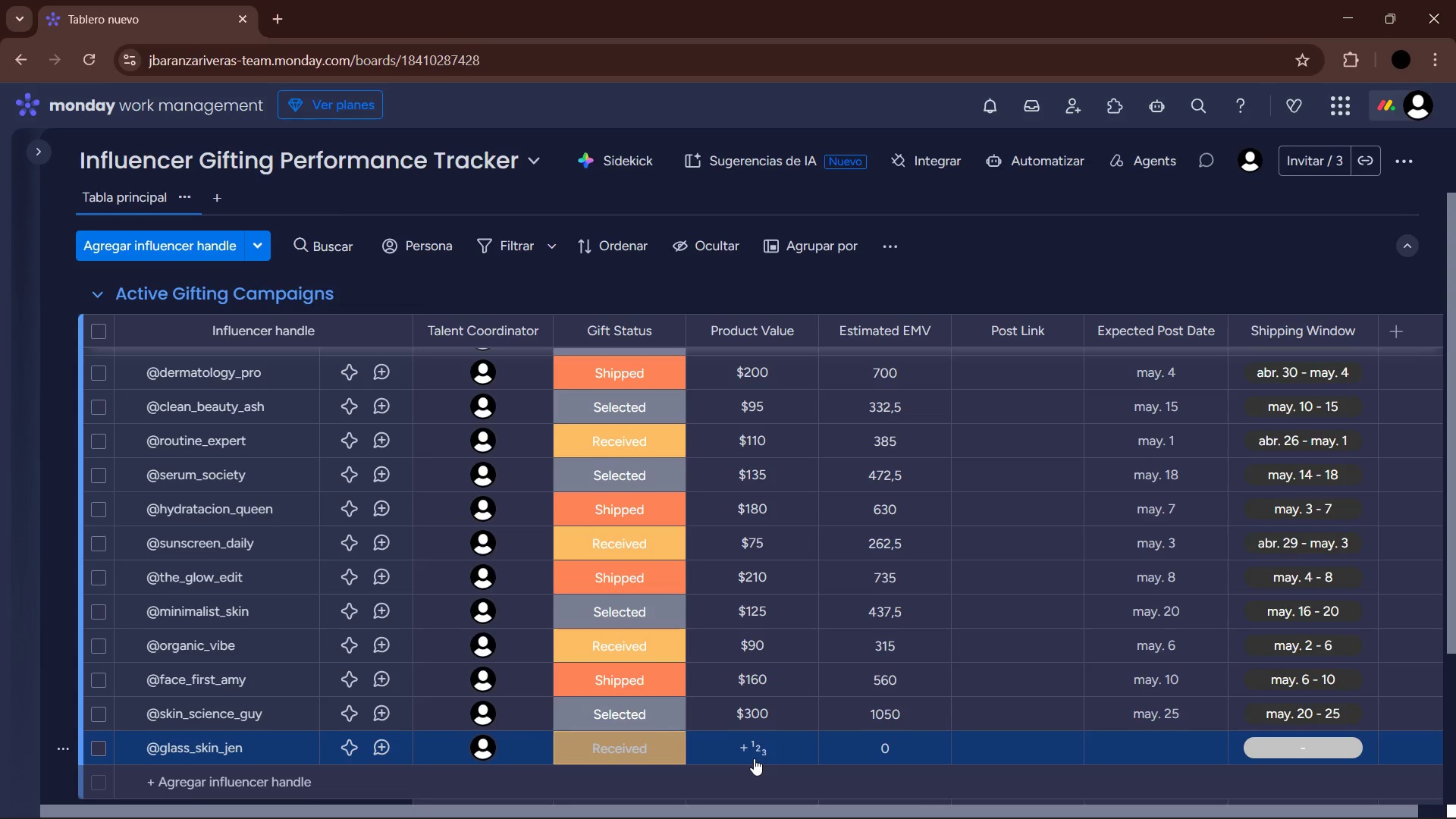 
left_click([754, 758])
 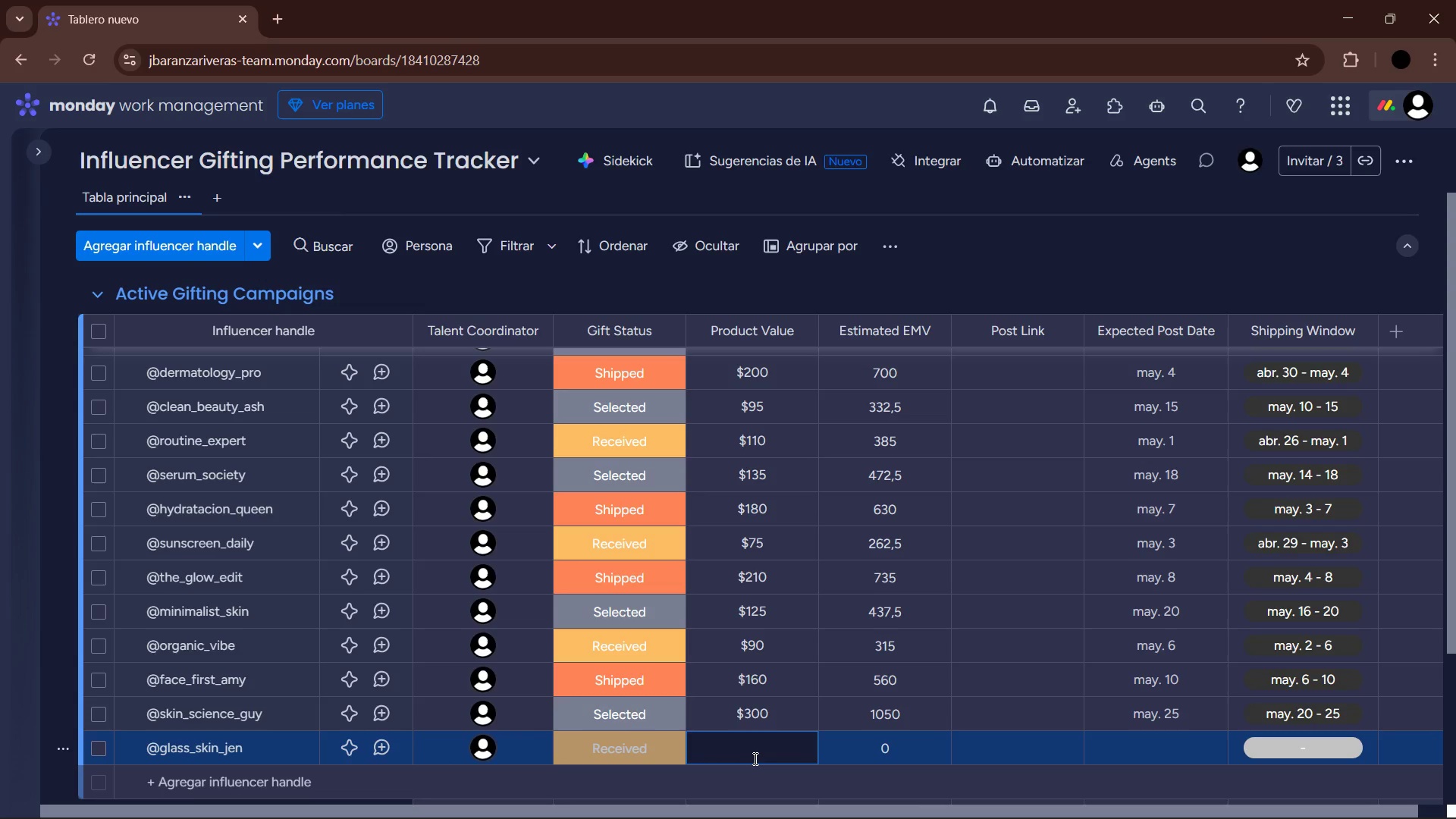 
key(Numpad1)
 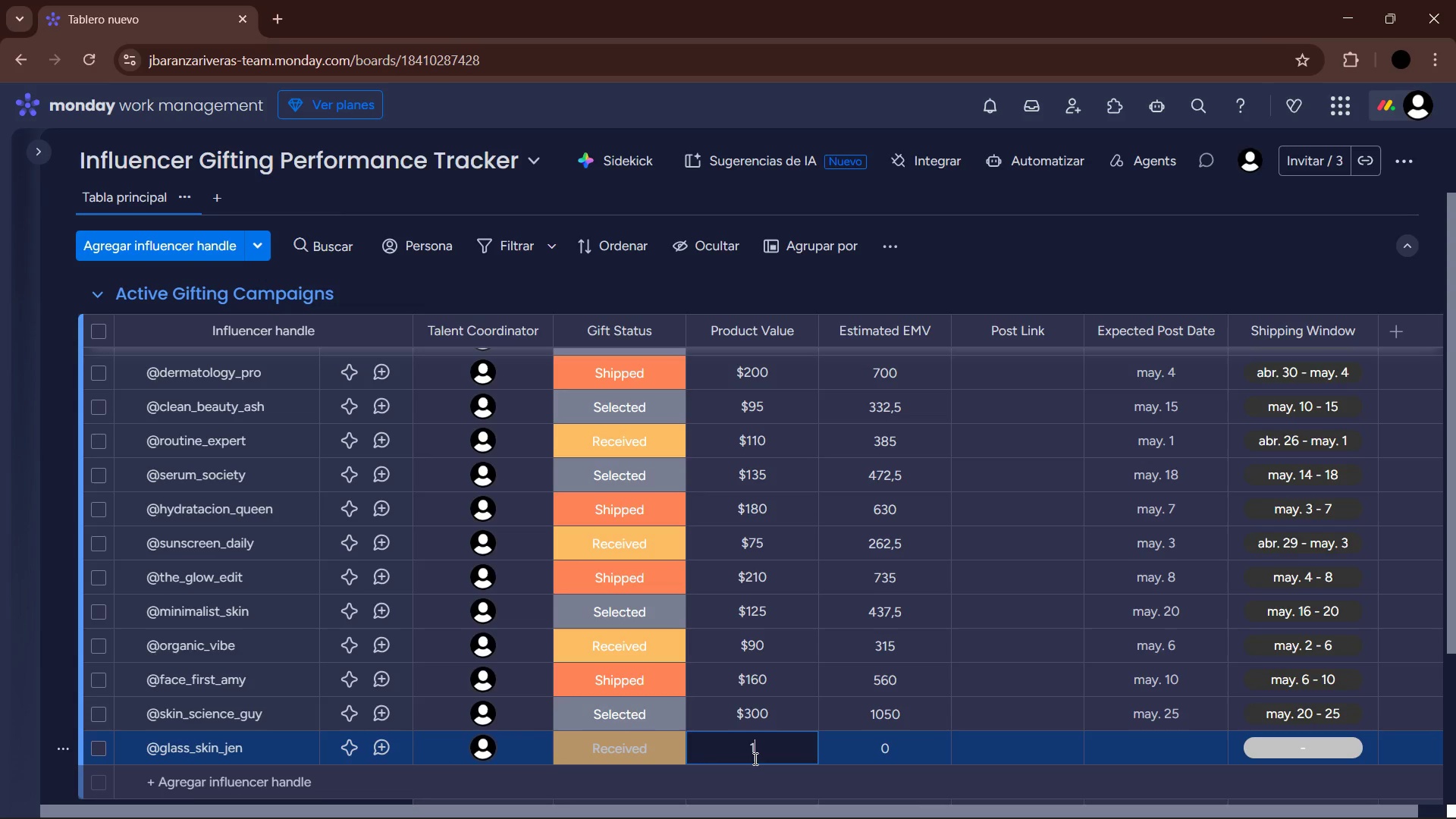 
key(Numpad4)
 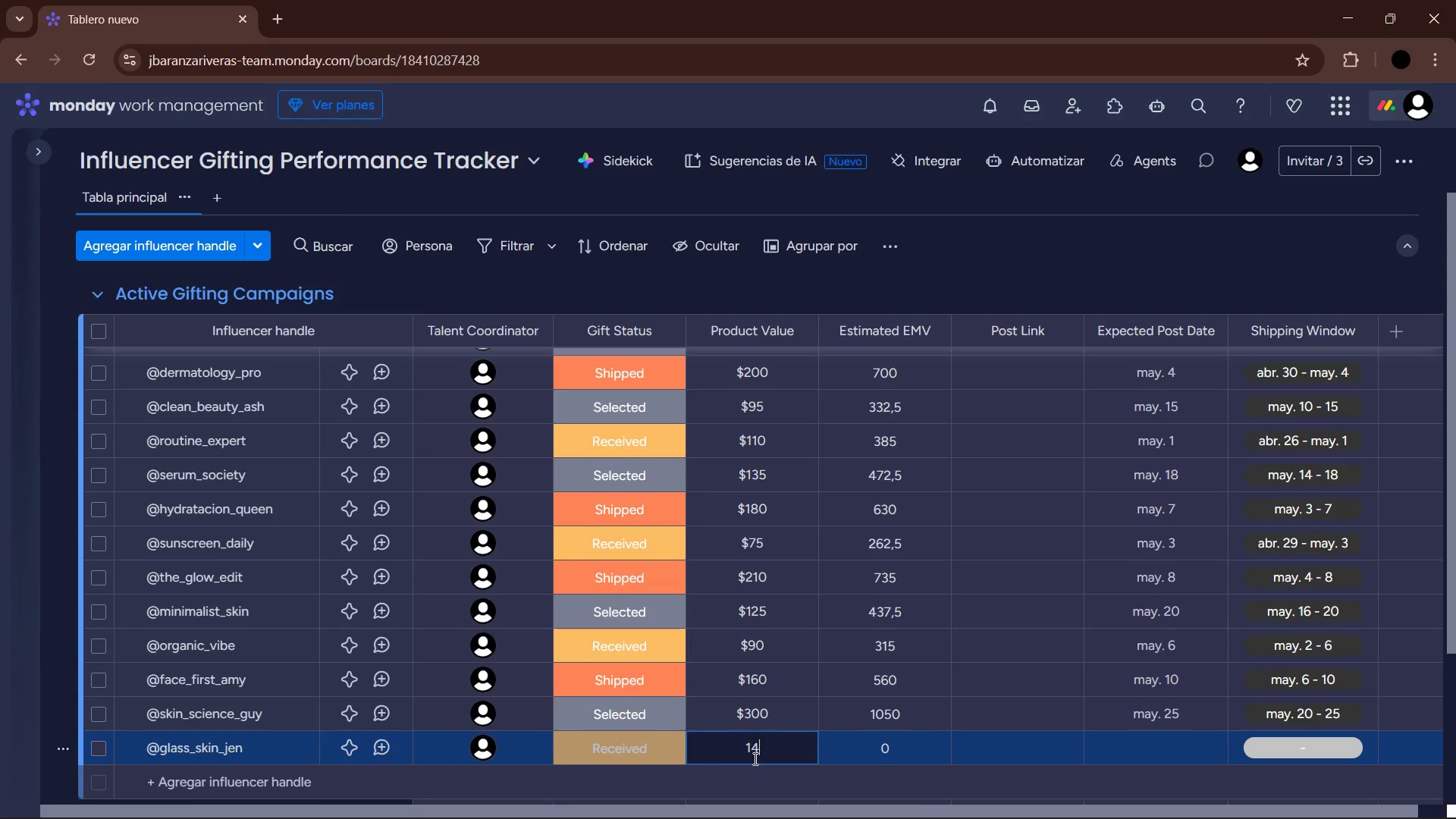 
key(Numpad5)
 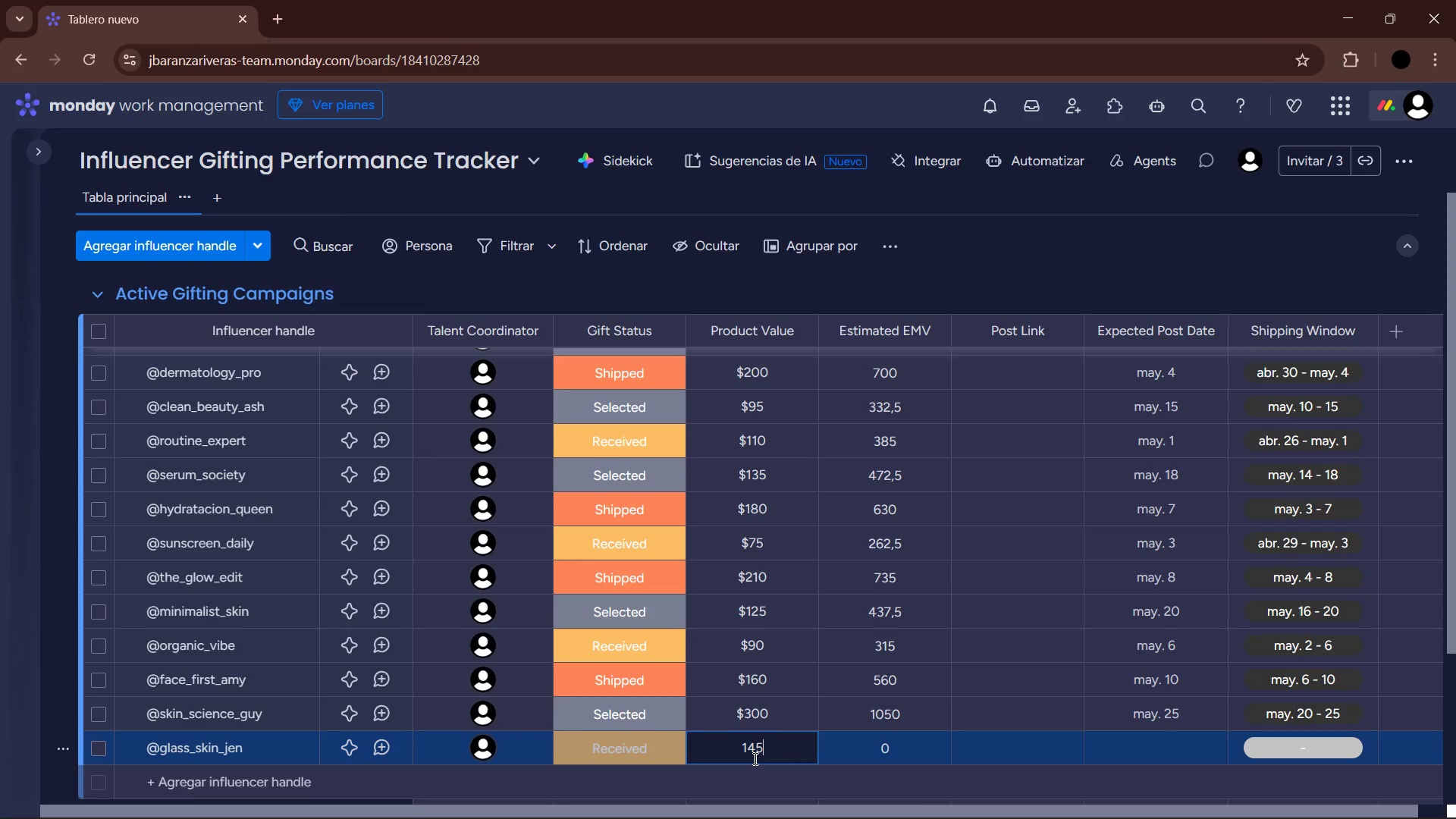 
key(Enter)
 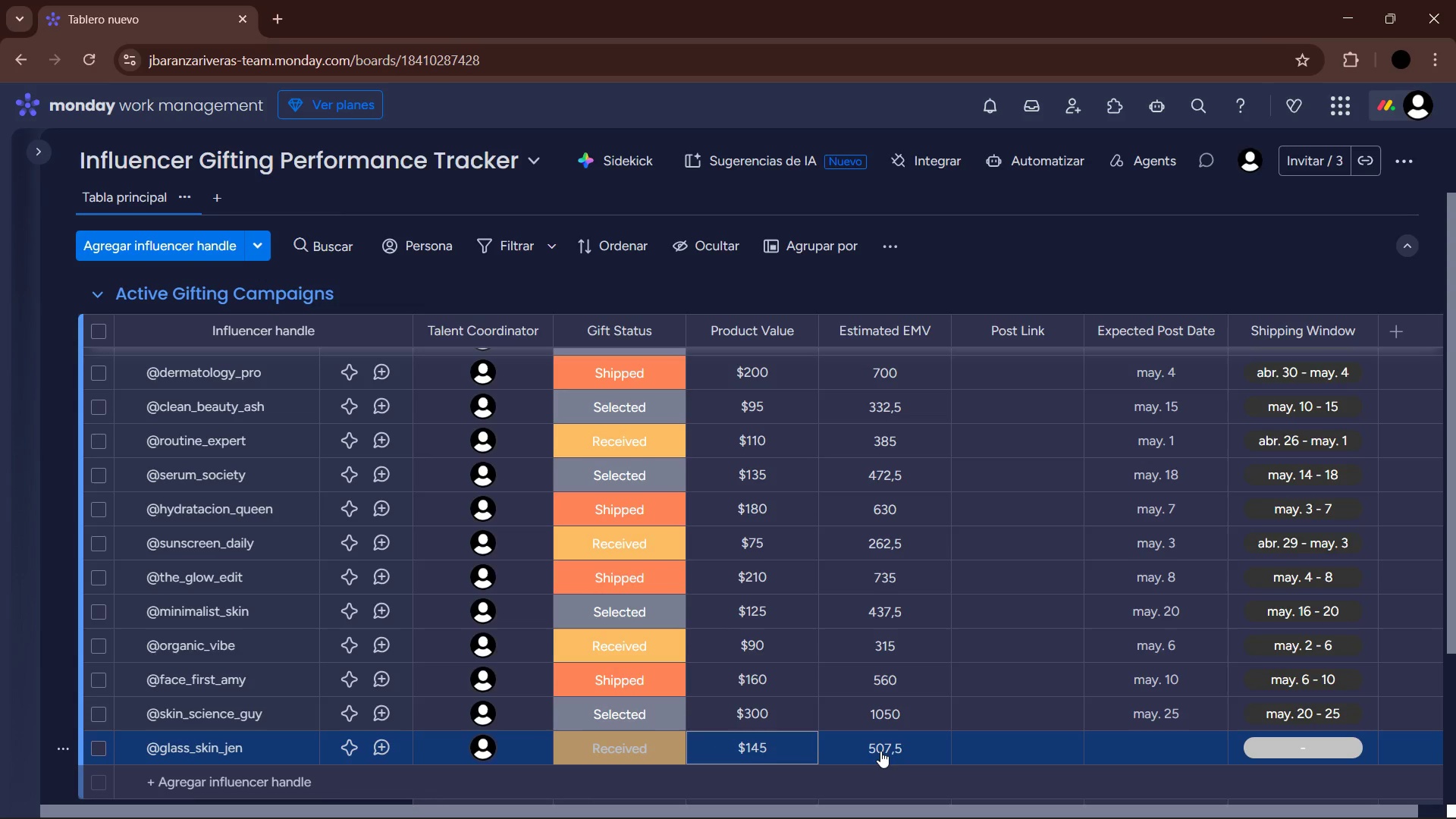 
wait(10.59)
 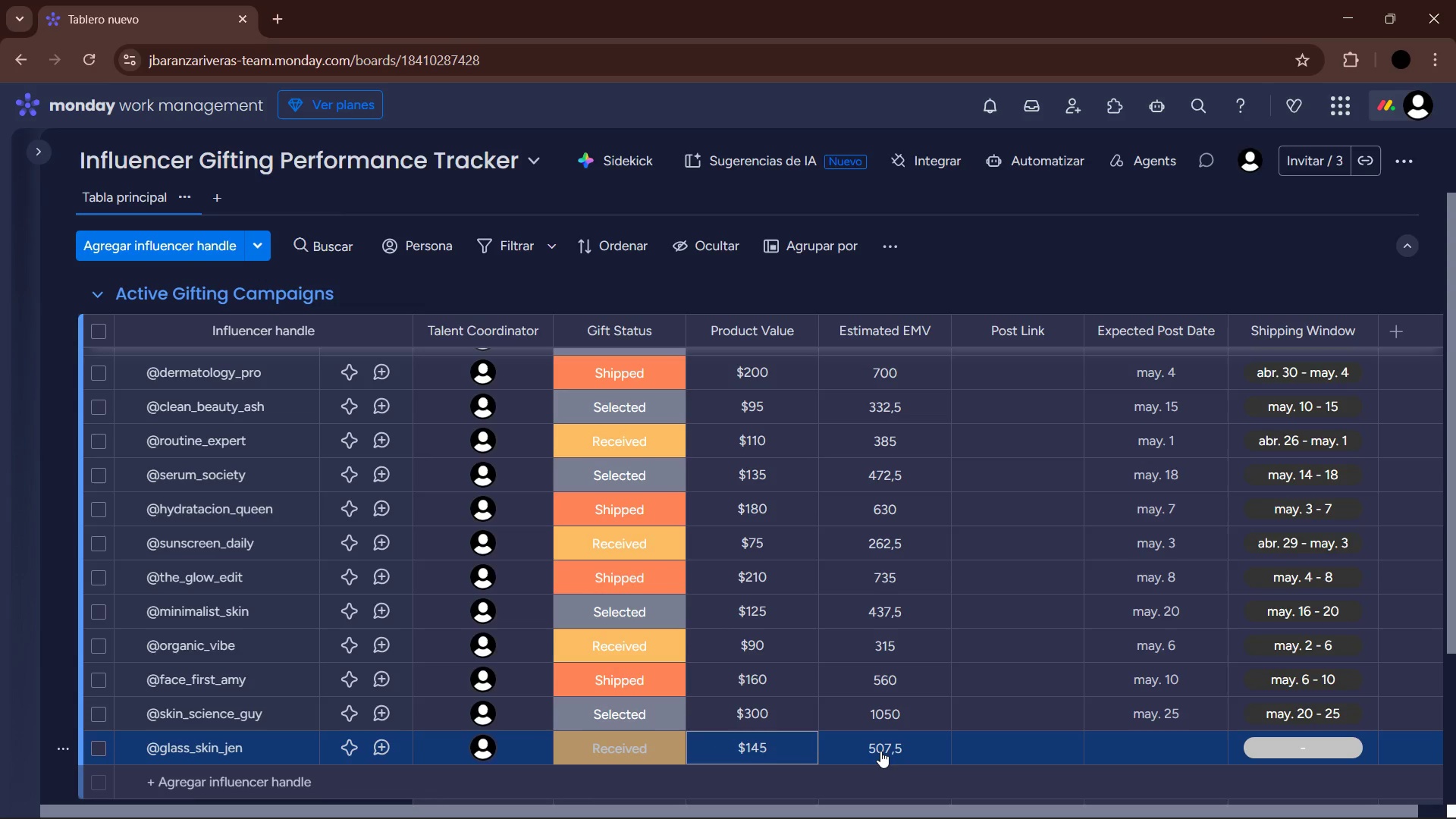 
left_click([1149, 745])
 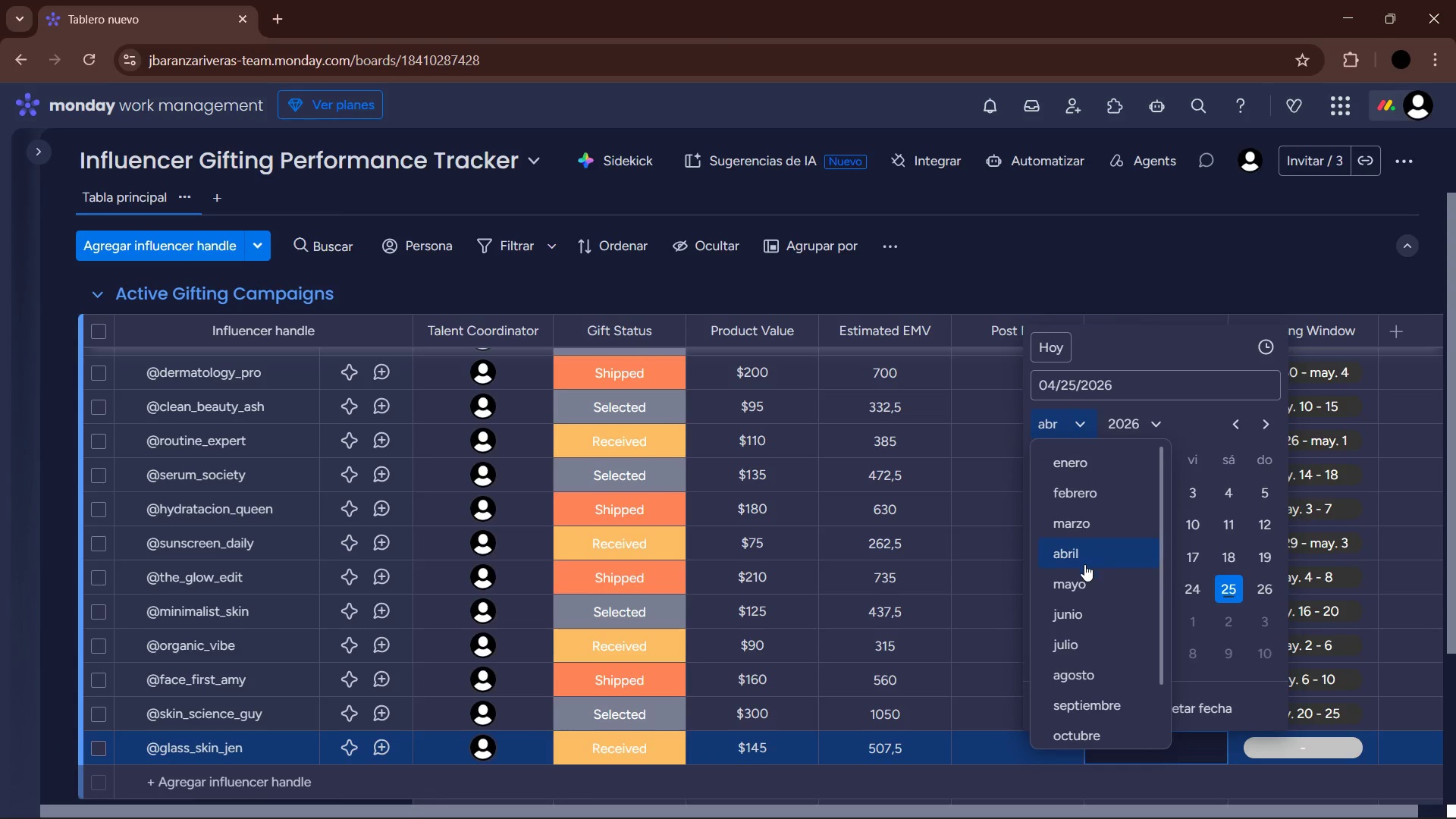 
left_click([1092, 590])
 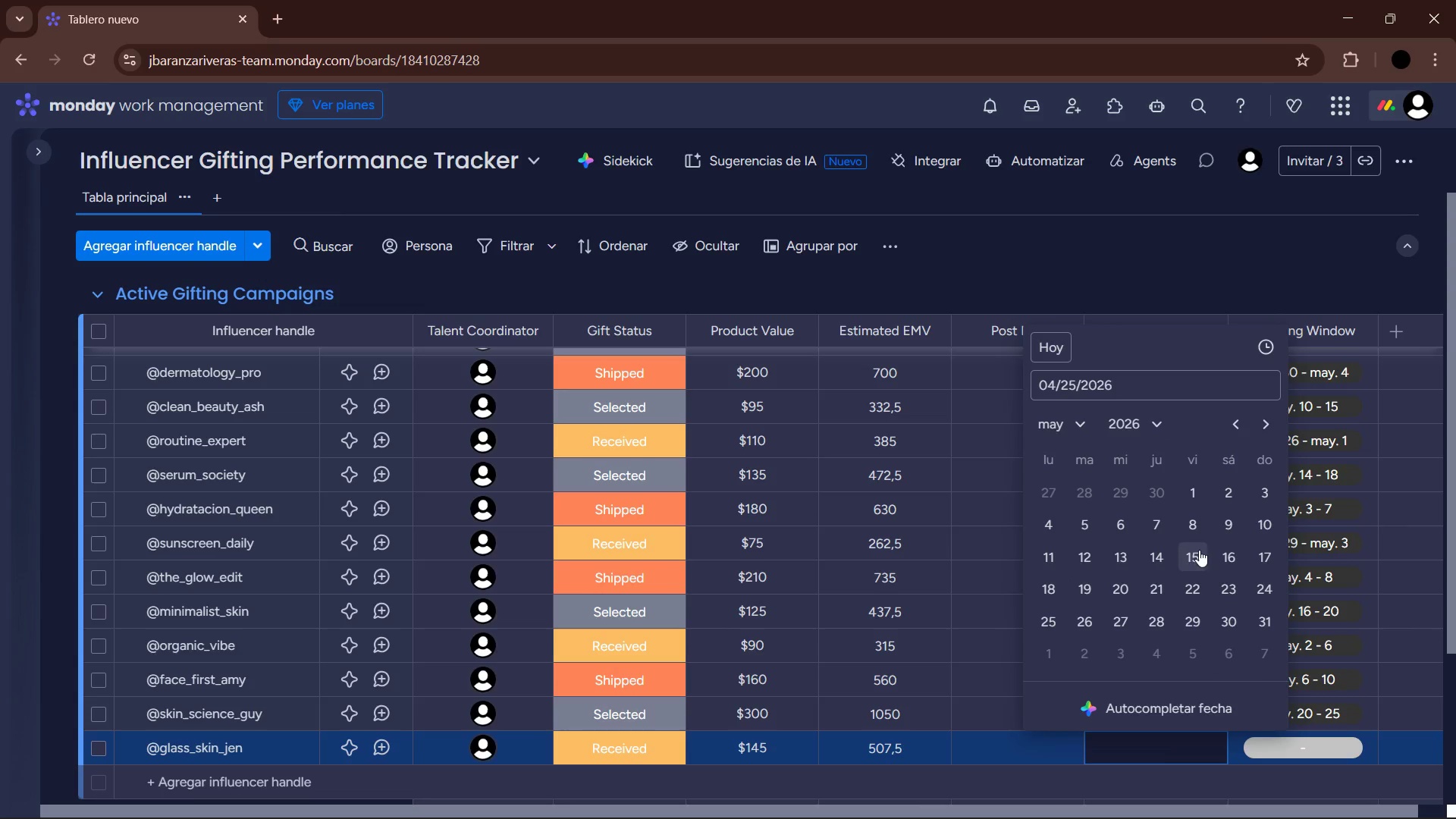 
left_click([1237, 528])
 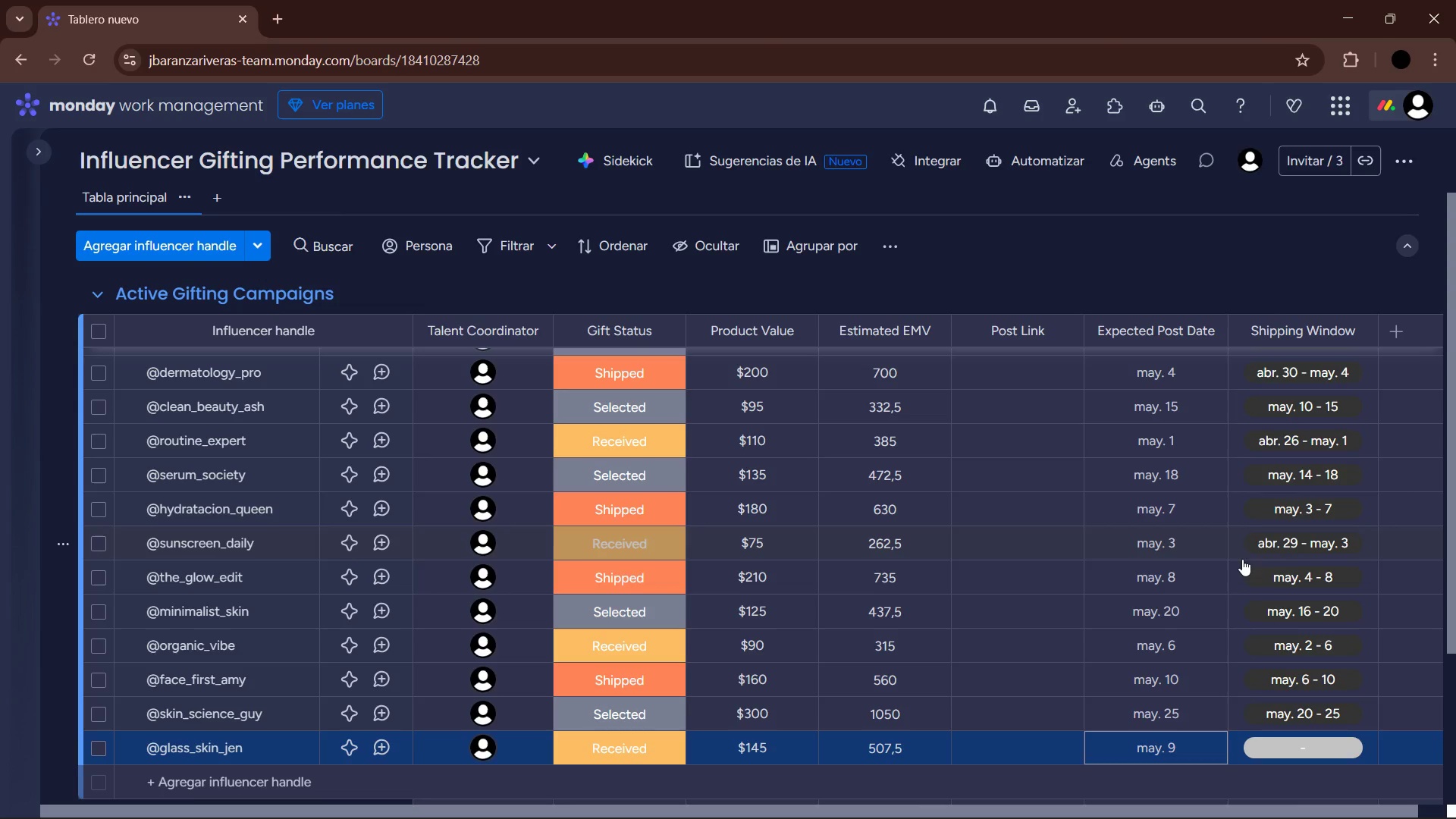 
left_click([1325, 751])
 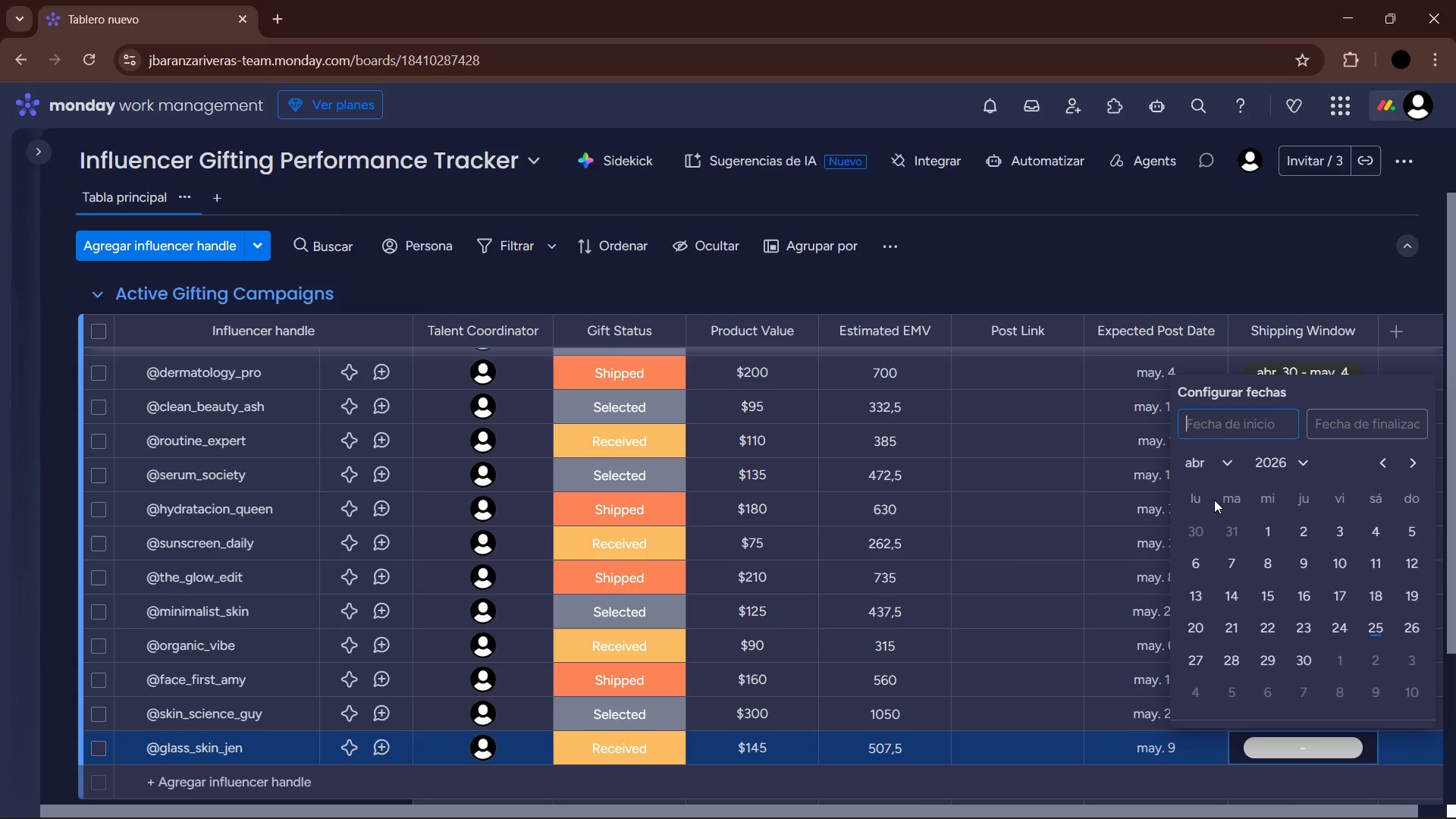 
left_click([1215, 469])
 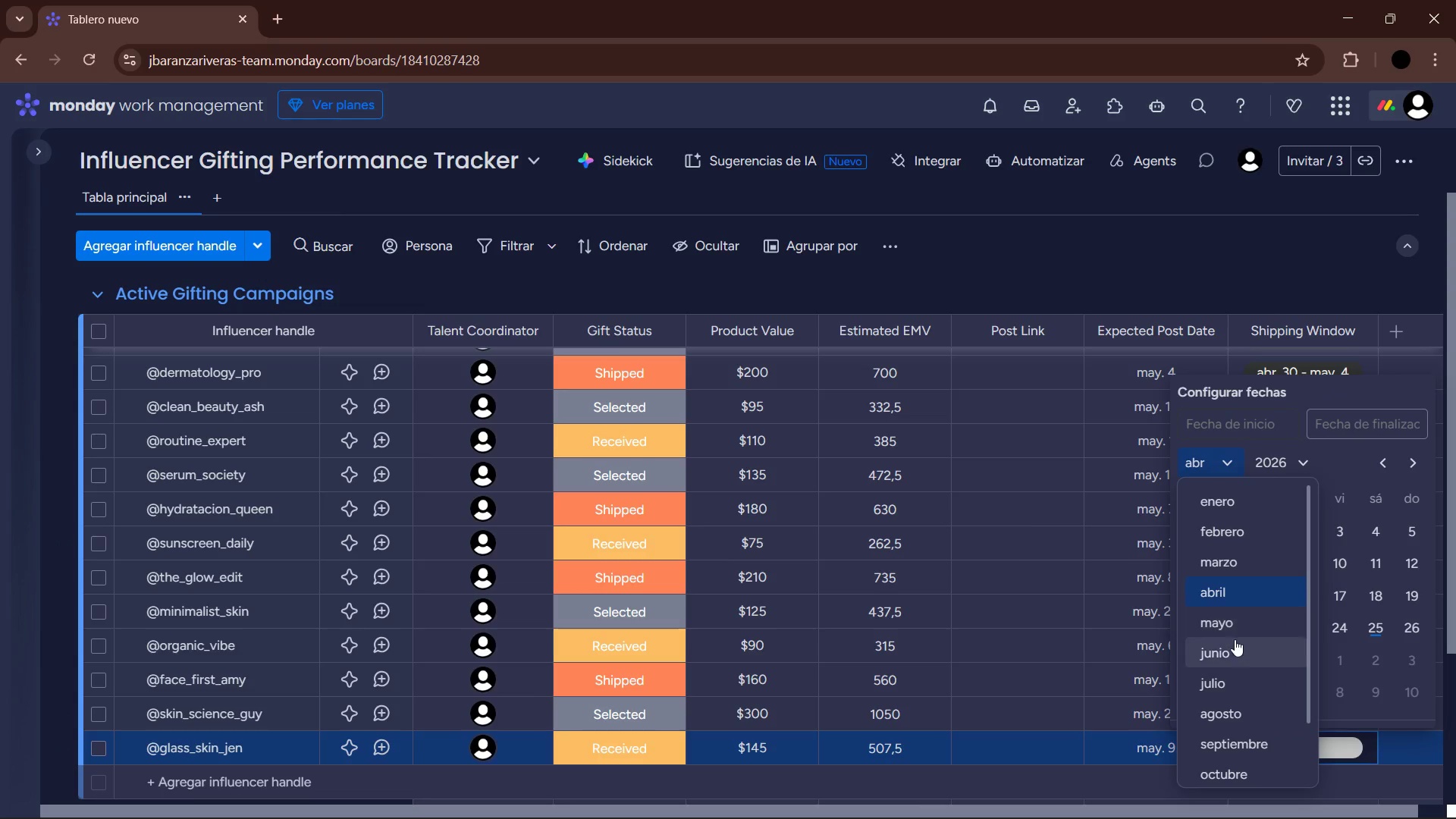 
left_click([1233, 630])
 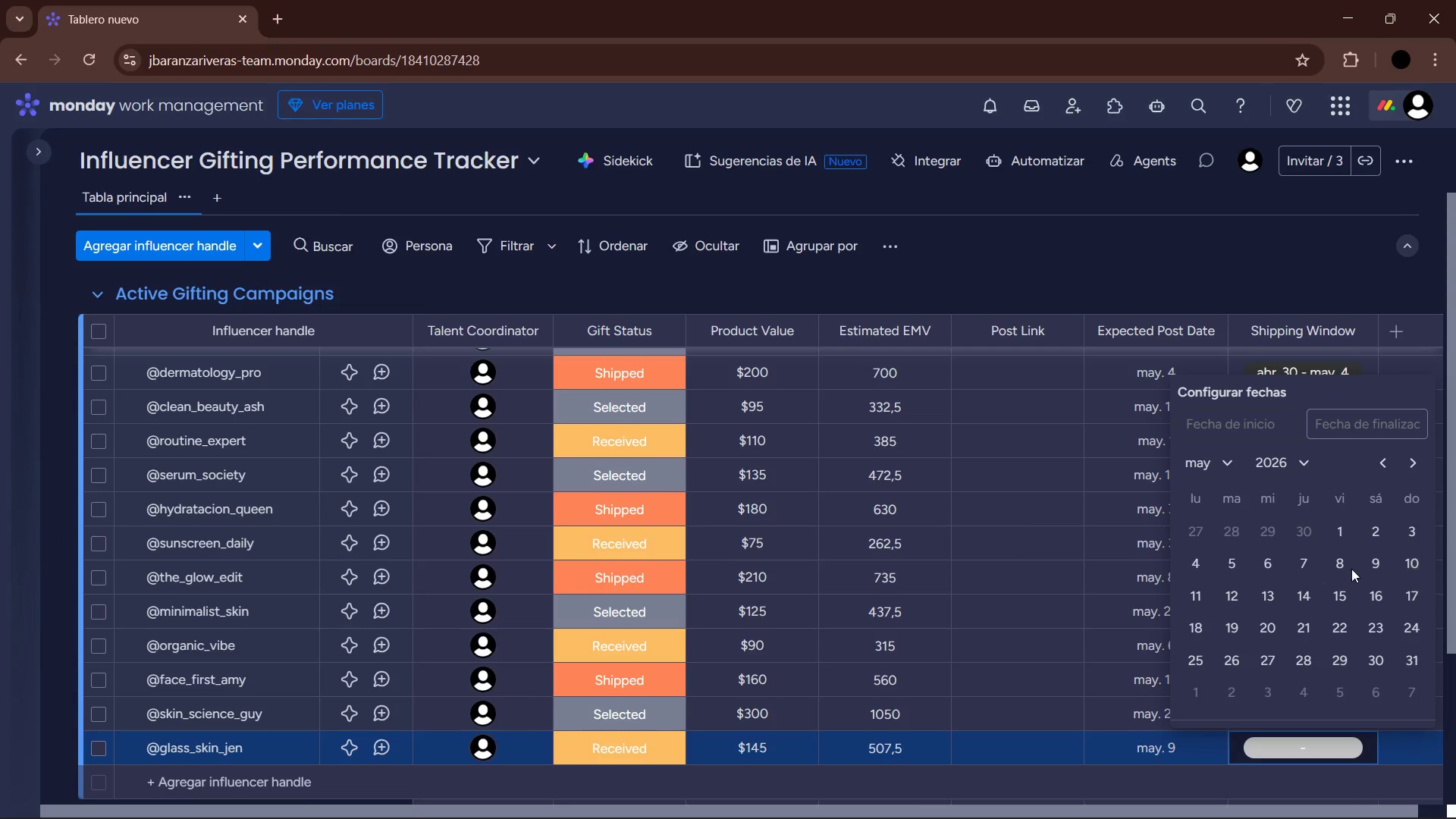 
left_click([1231, 566])
 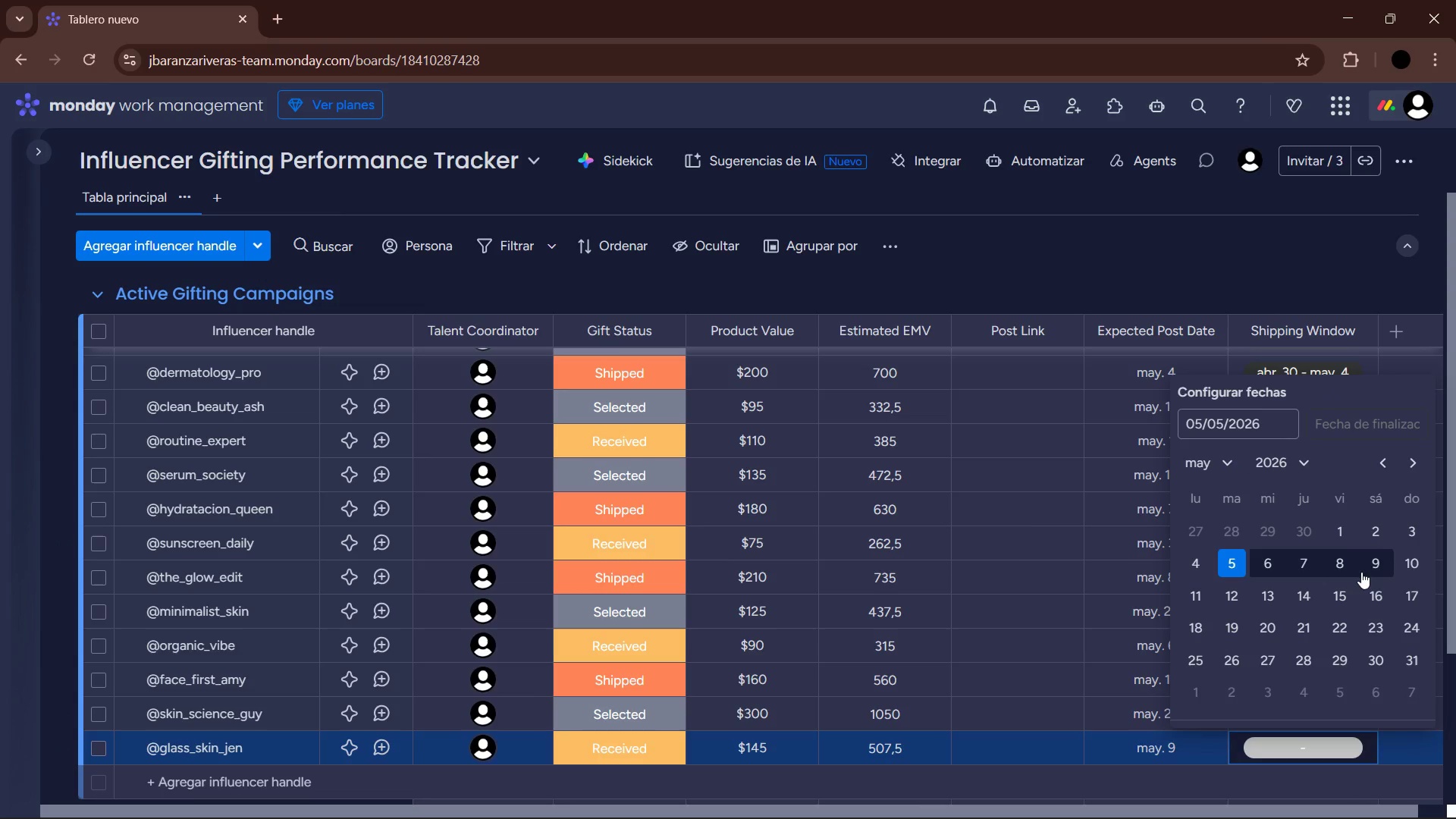 
left_click([1373, 568])
 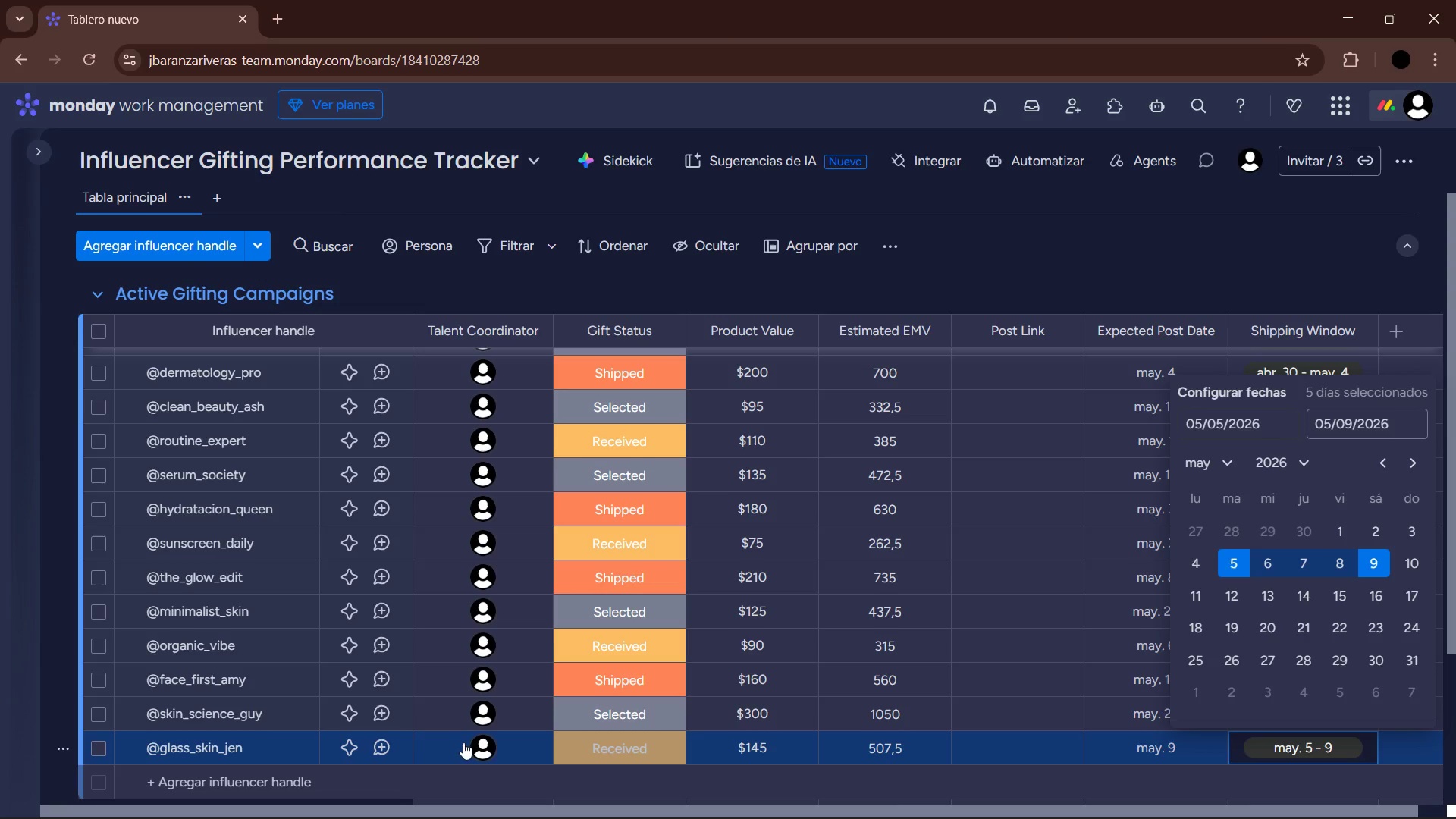 
left_click([277, 777])
 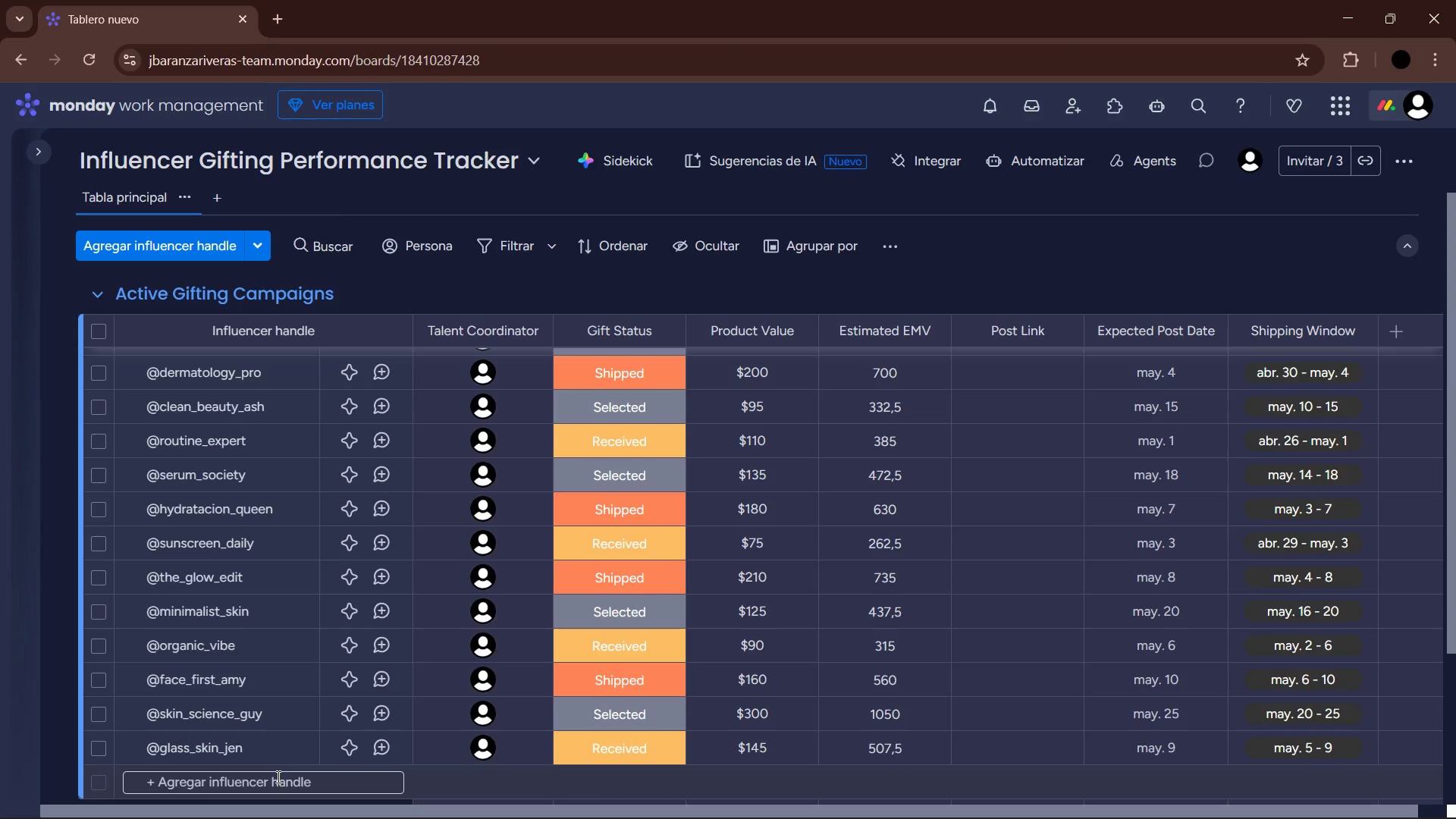 
left_click([277, 777])
 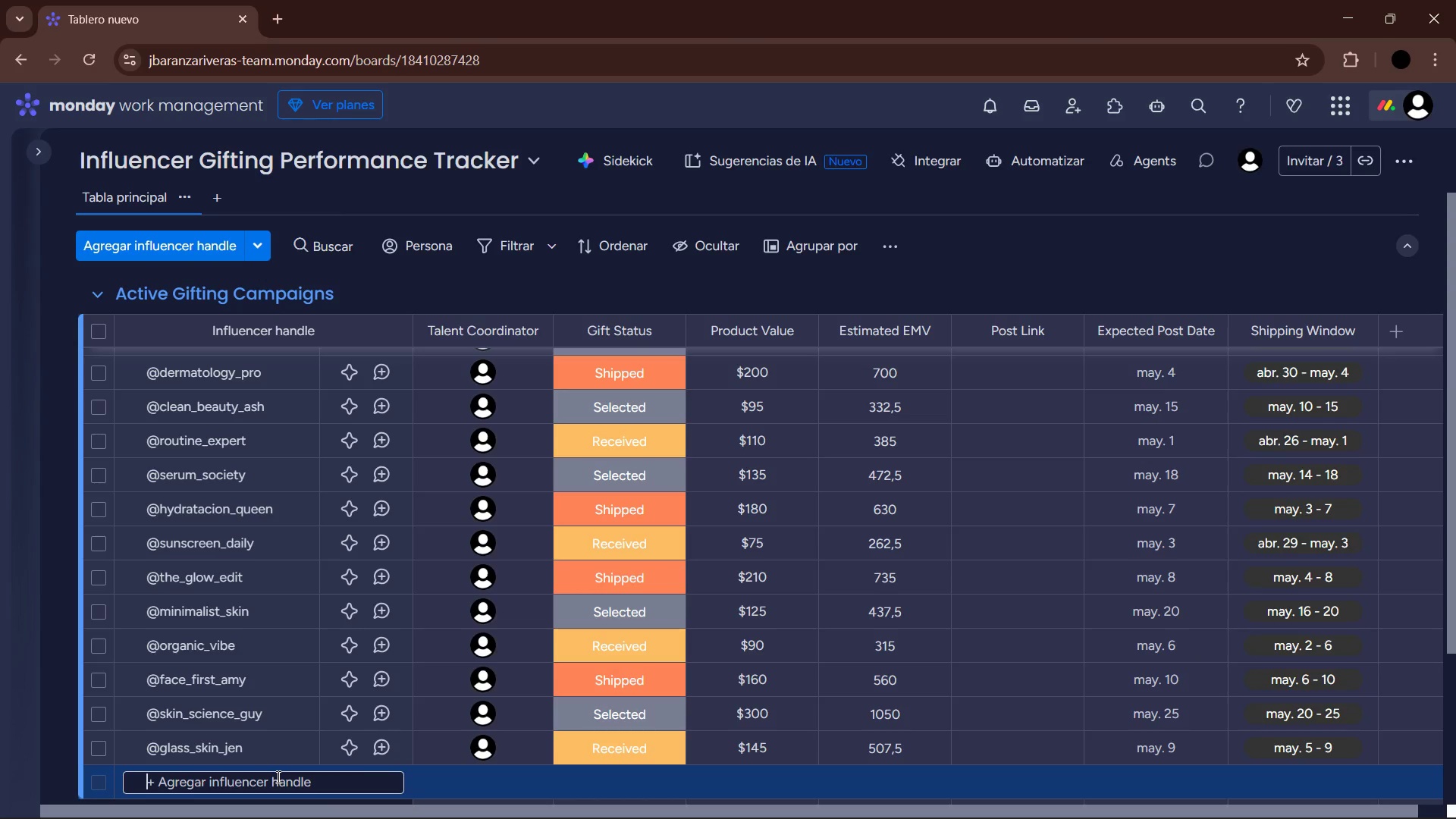 
key(Alt+Control+Q)
 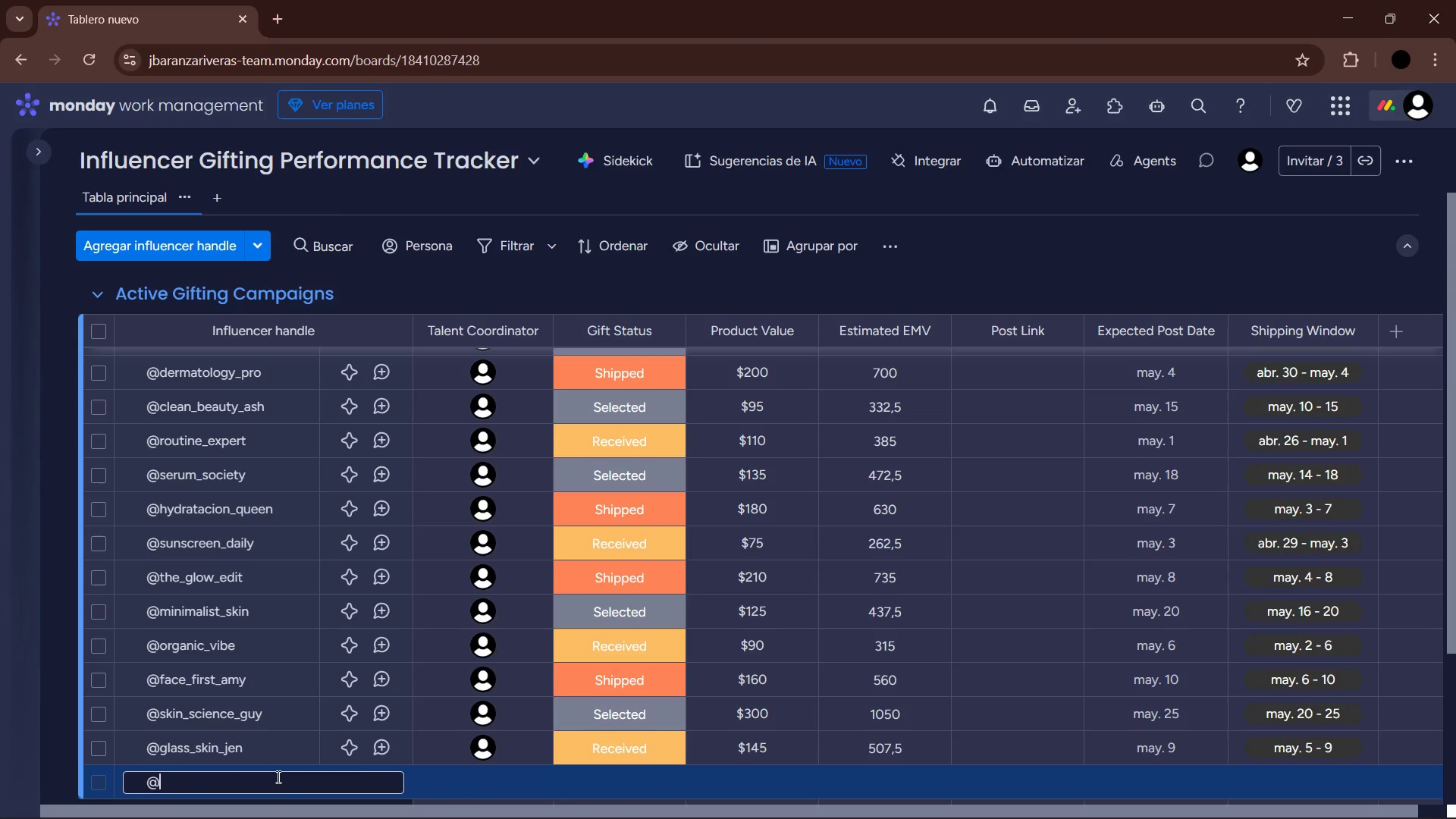 
type(dalily)
 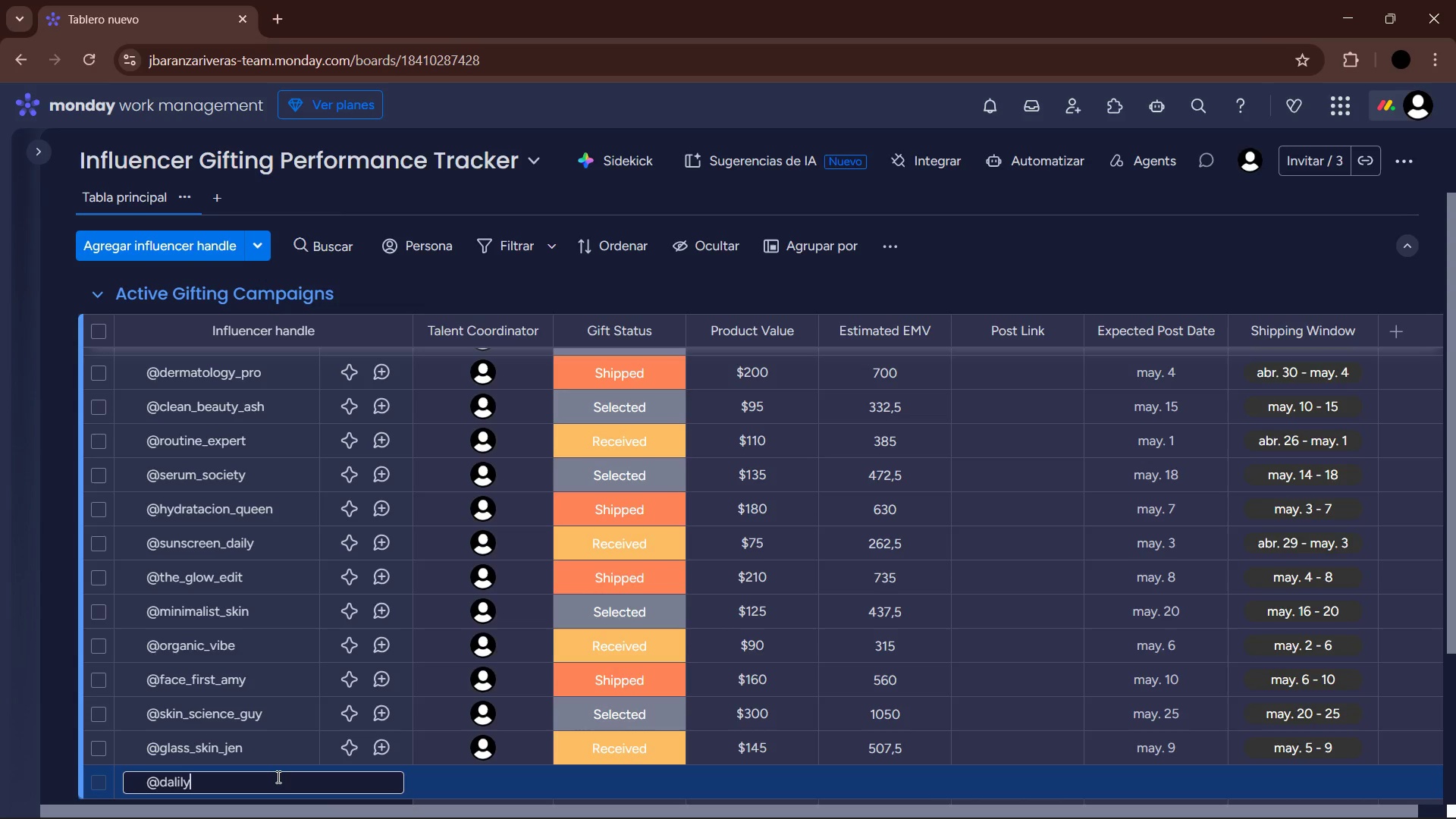 
wait(5.91)
 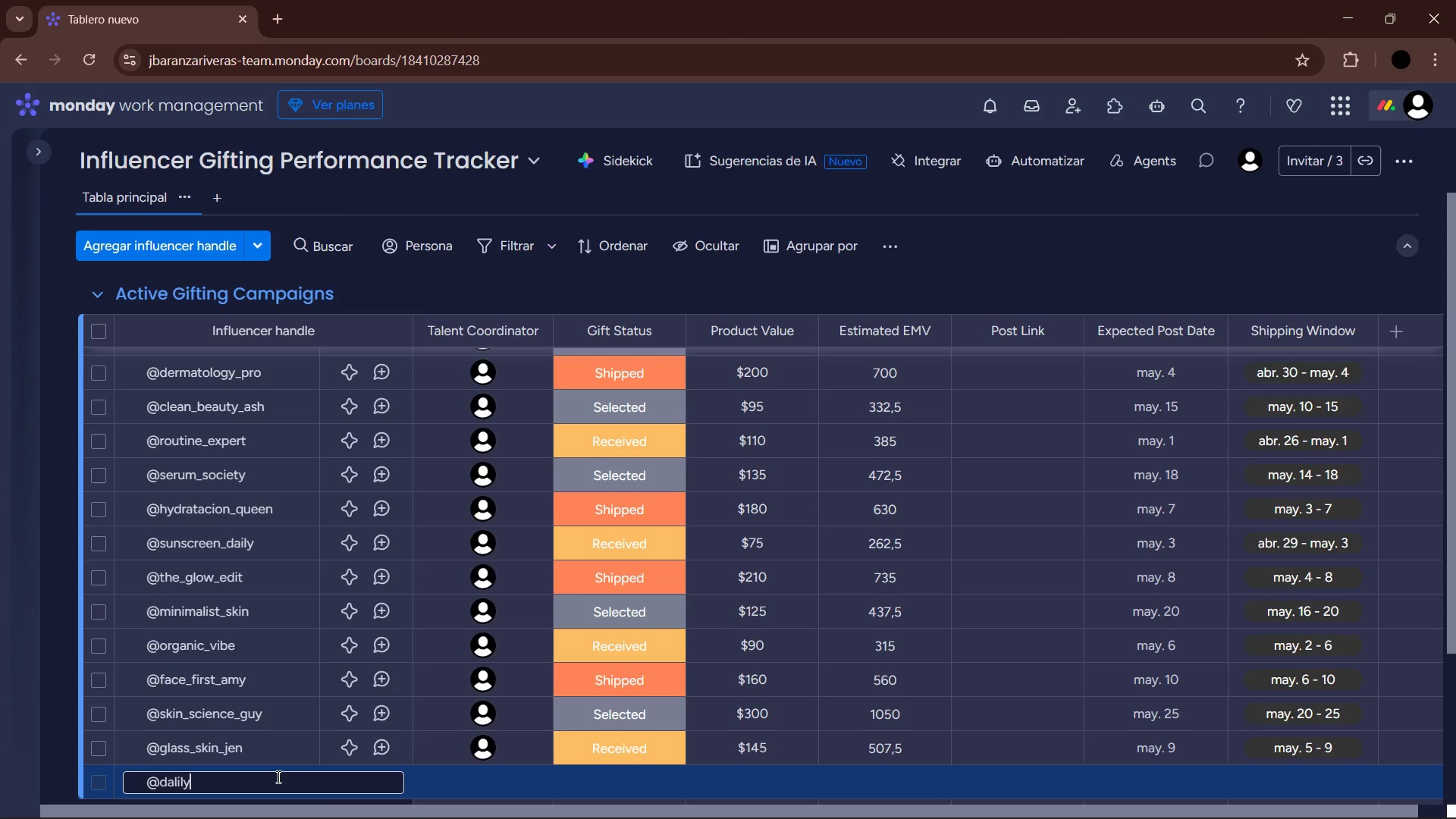 
type(_detox_skin)
 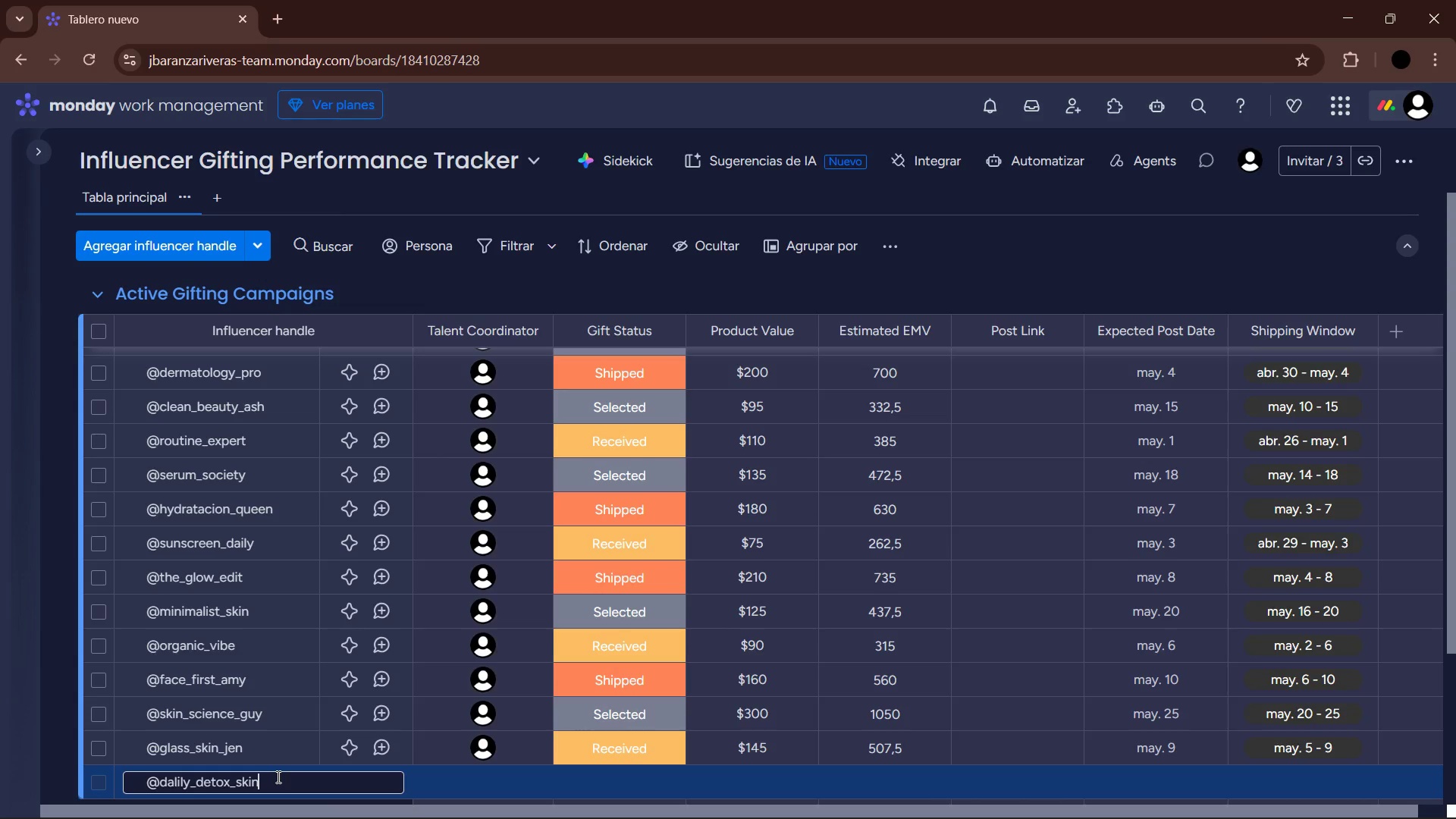 
key(Enter)
 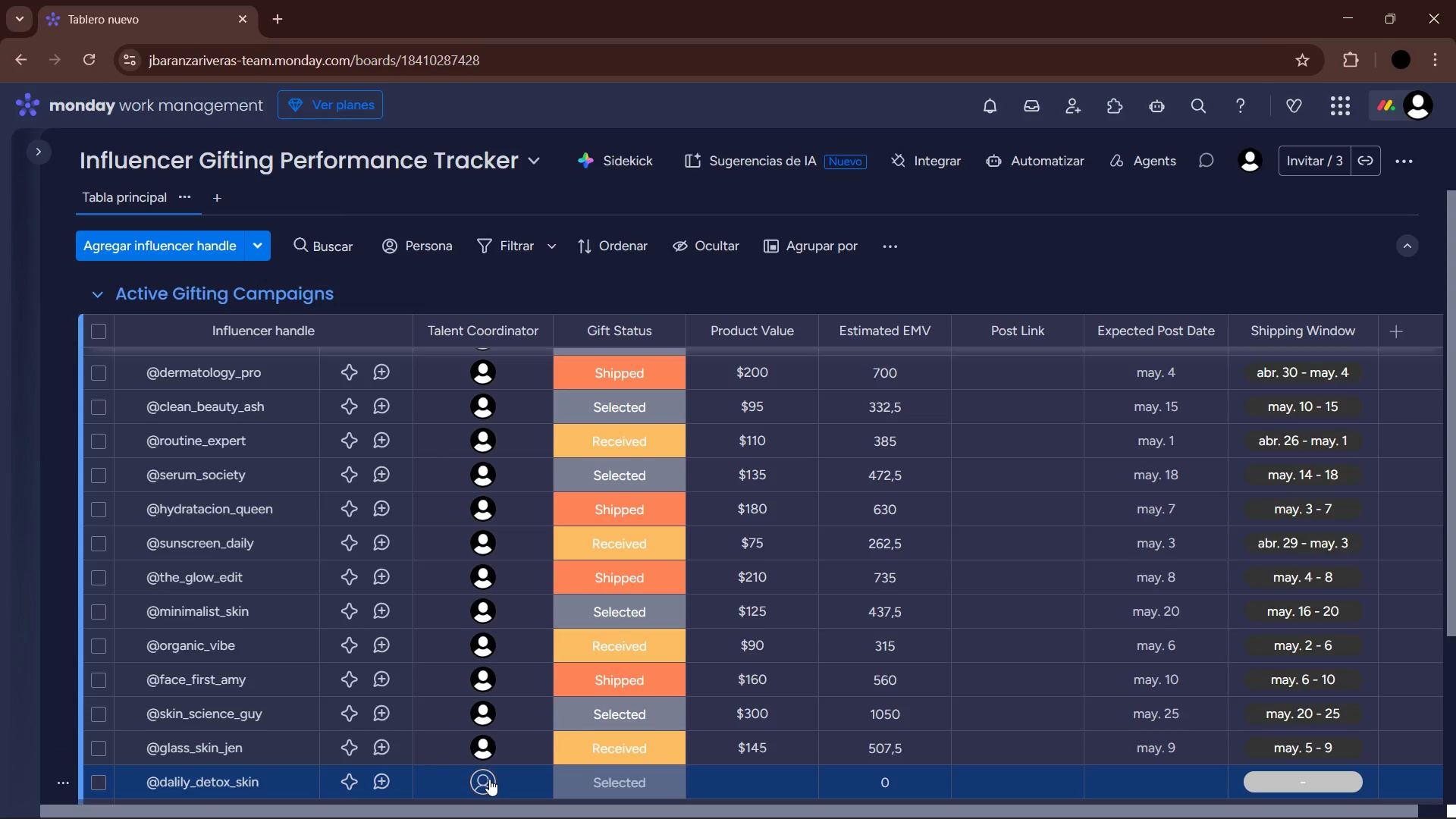 
left_click([489, 779])
 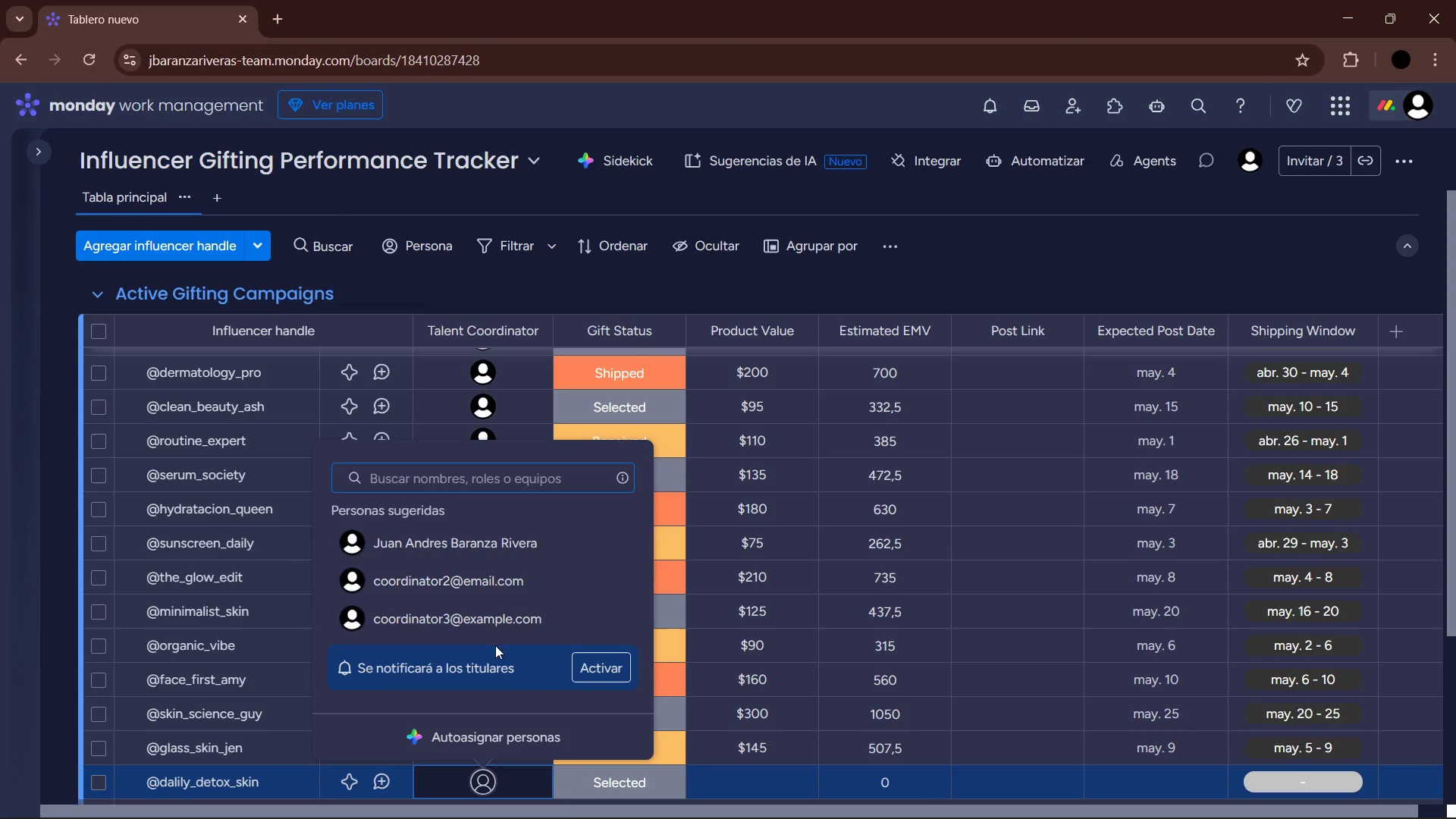 
left_click([487, 533])
 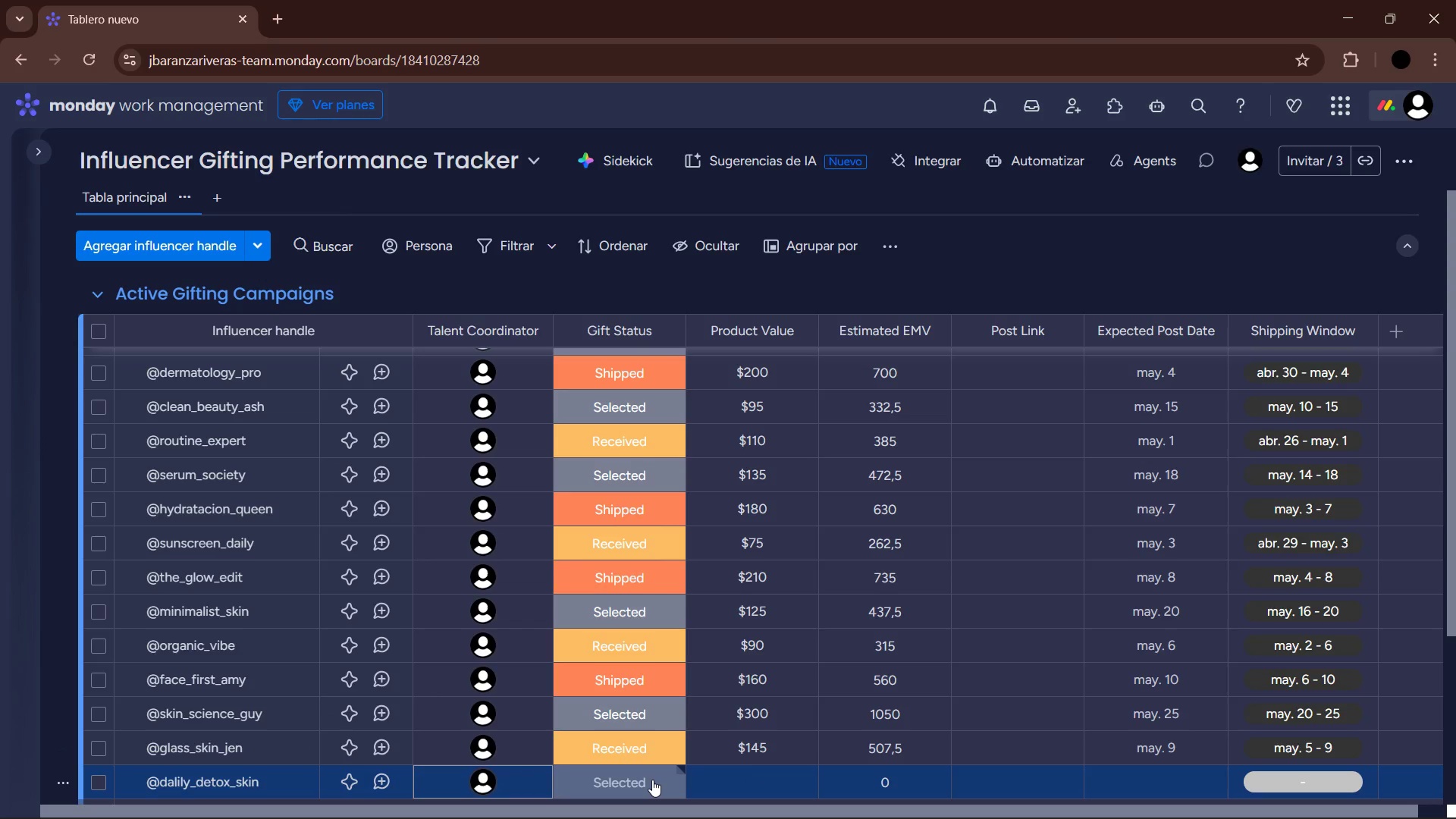 
left_click([652, 780])
 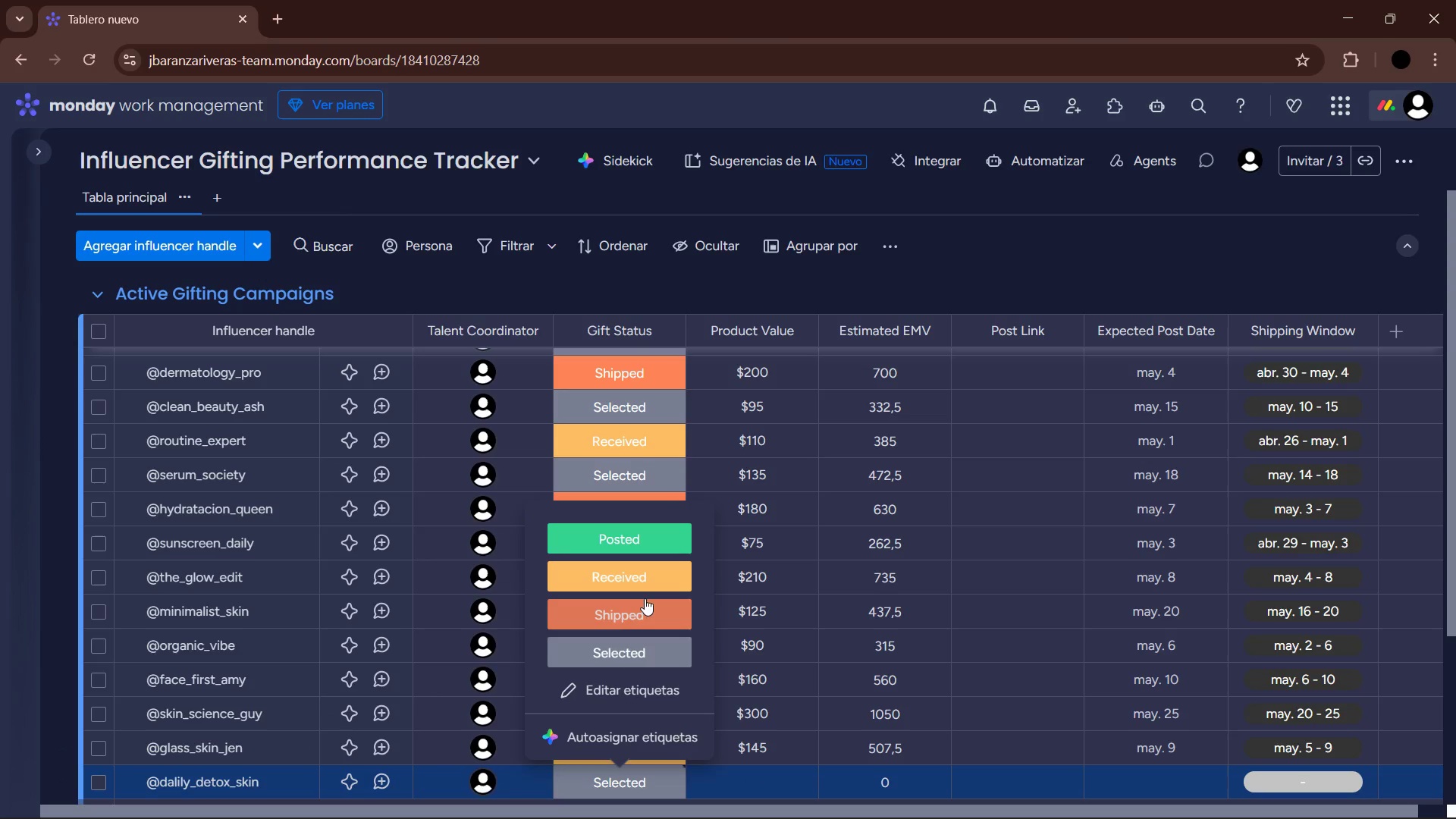 
left_click([645, 613])
 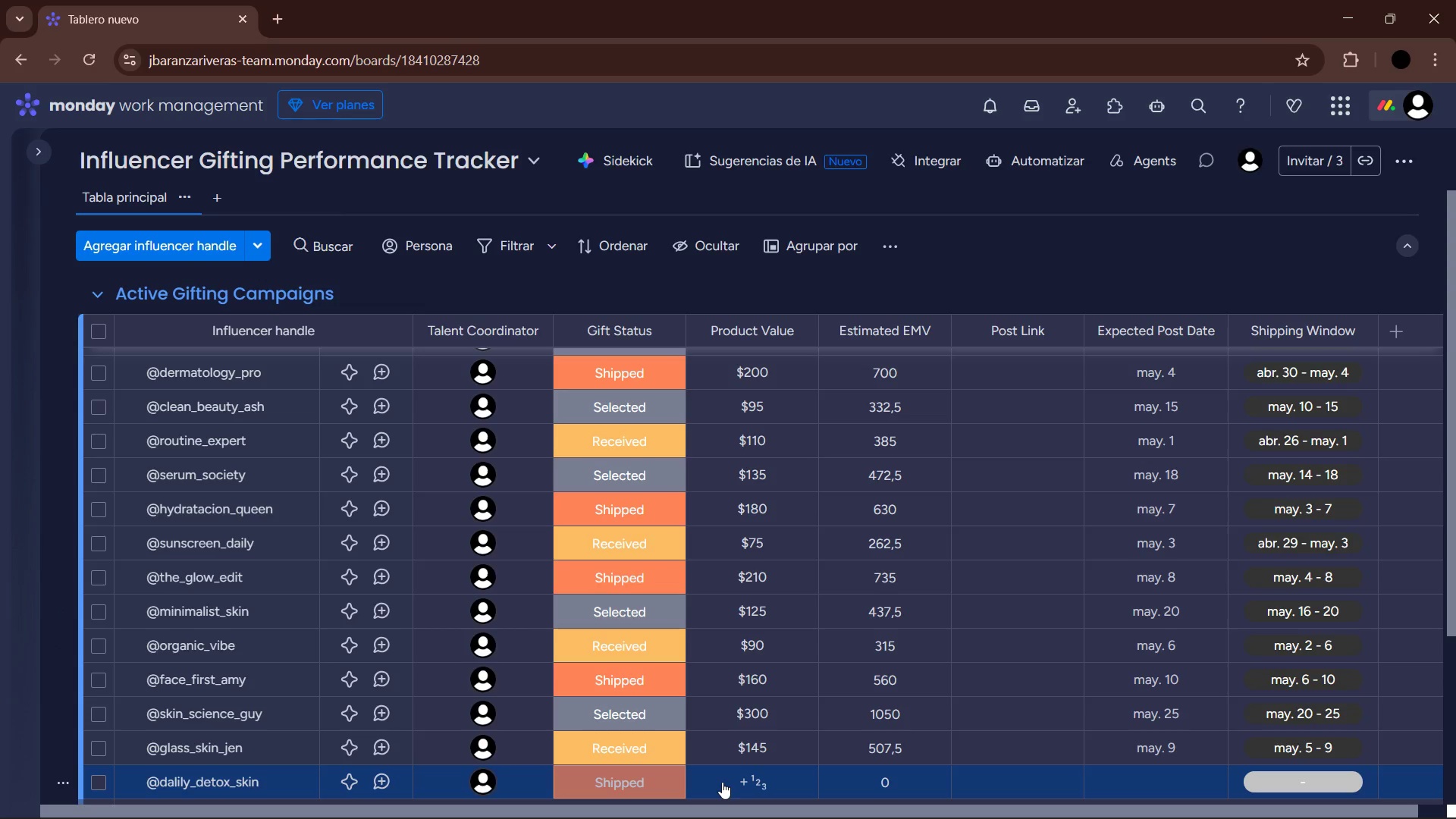 
left_click([722, 782])
 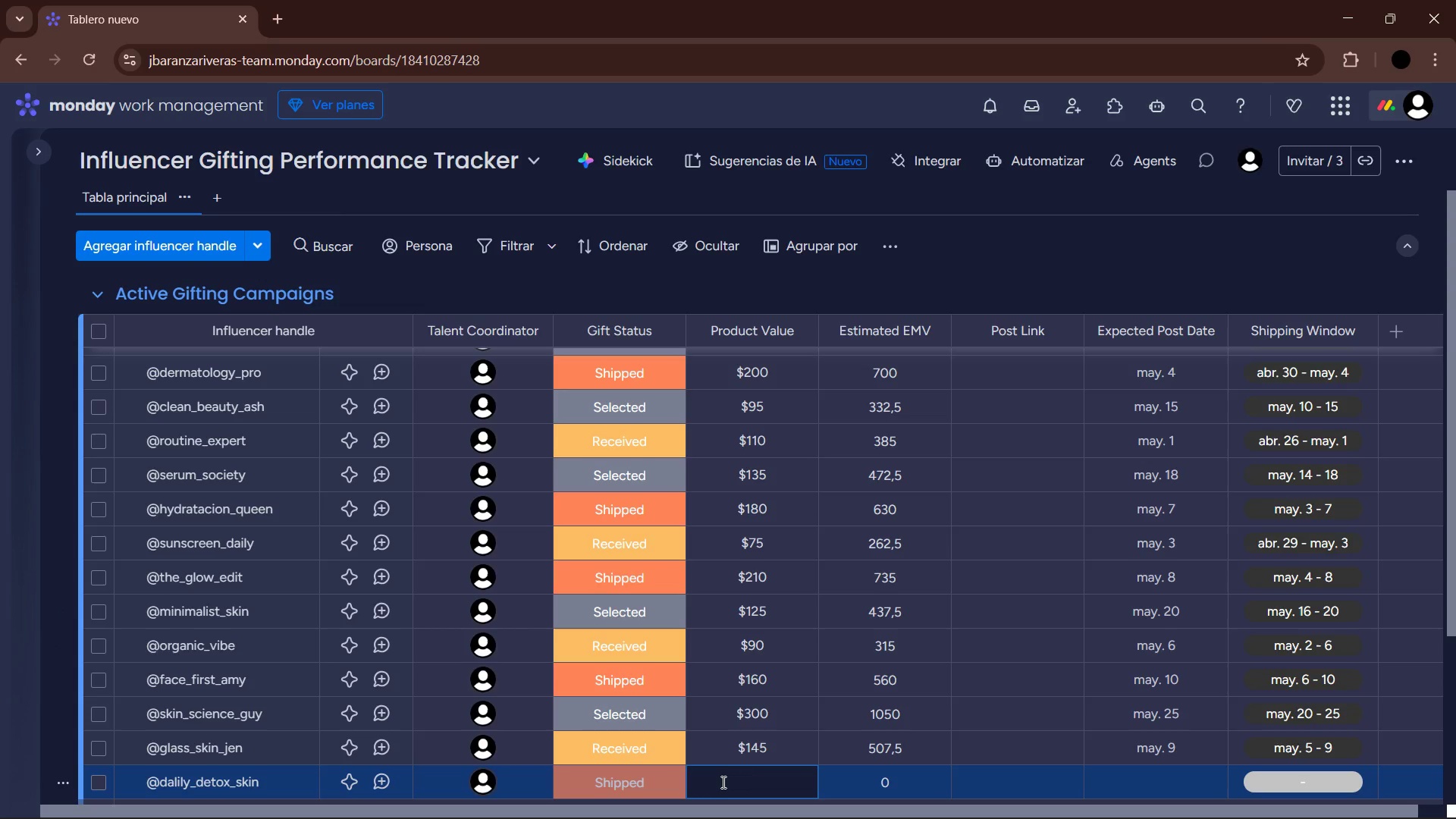 
key(Numpad1)
 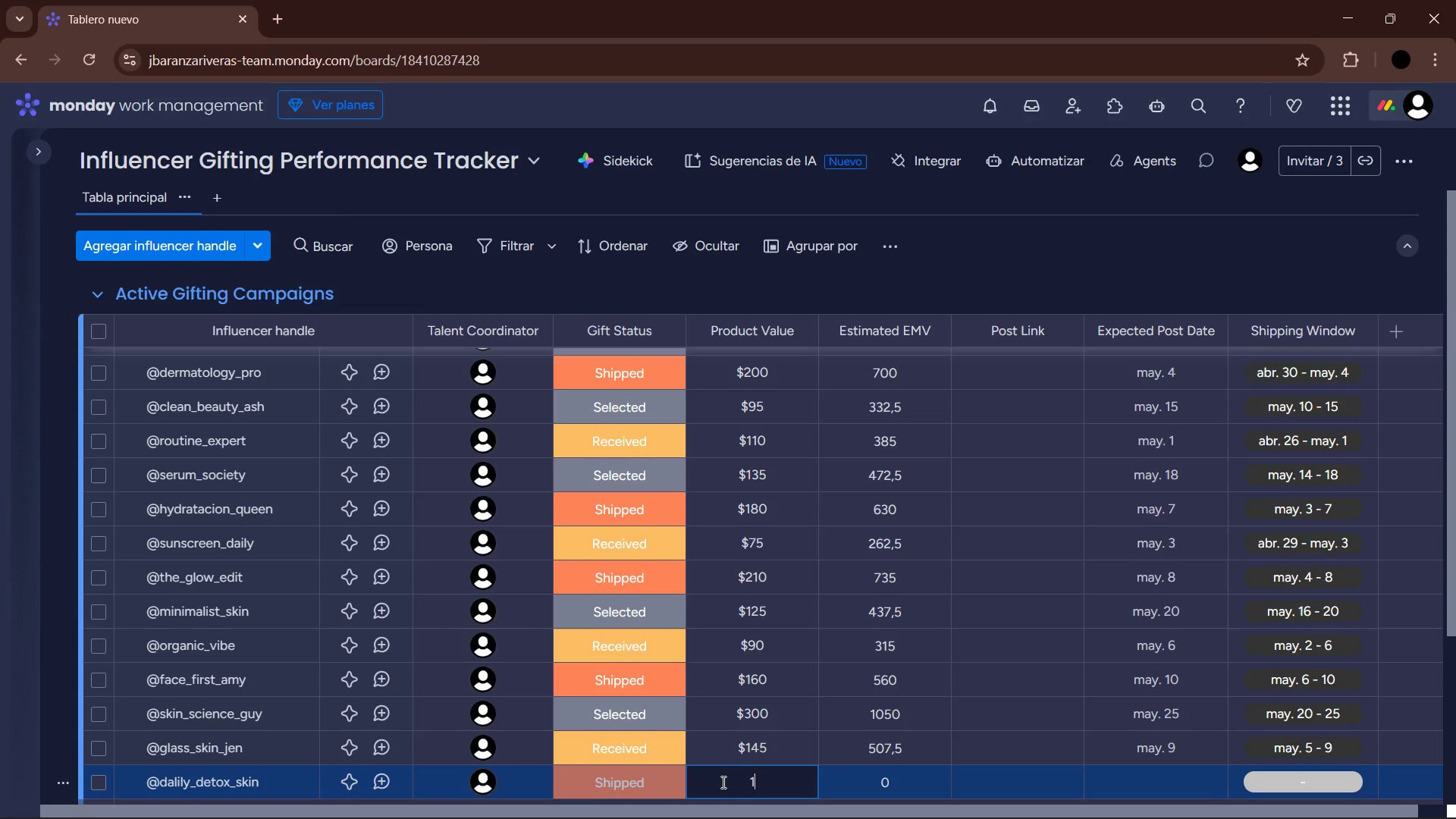 
key(Numpad1)
 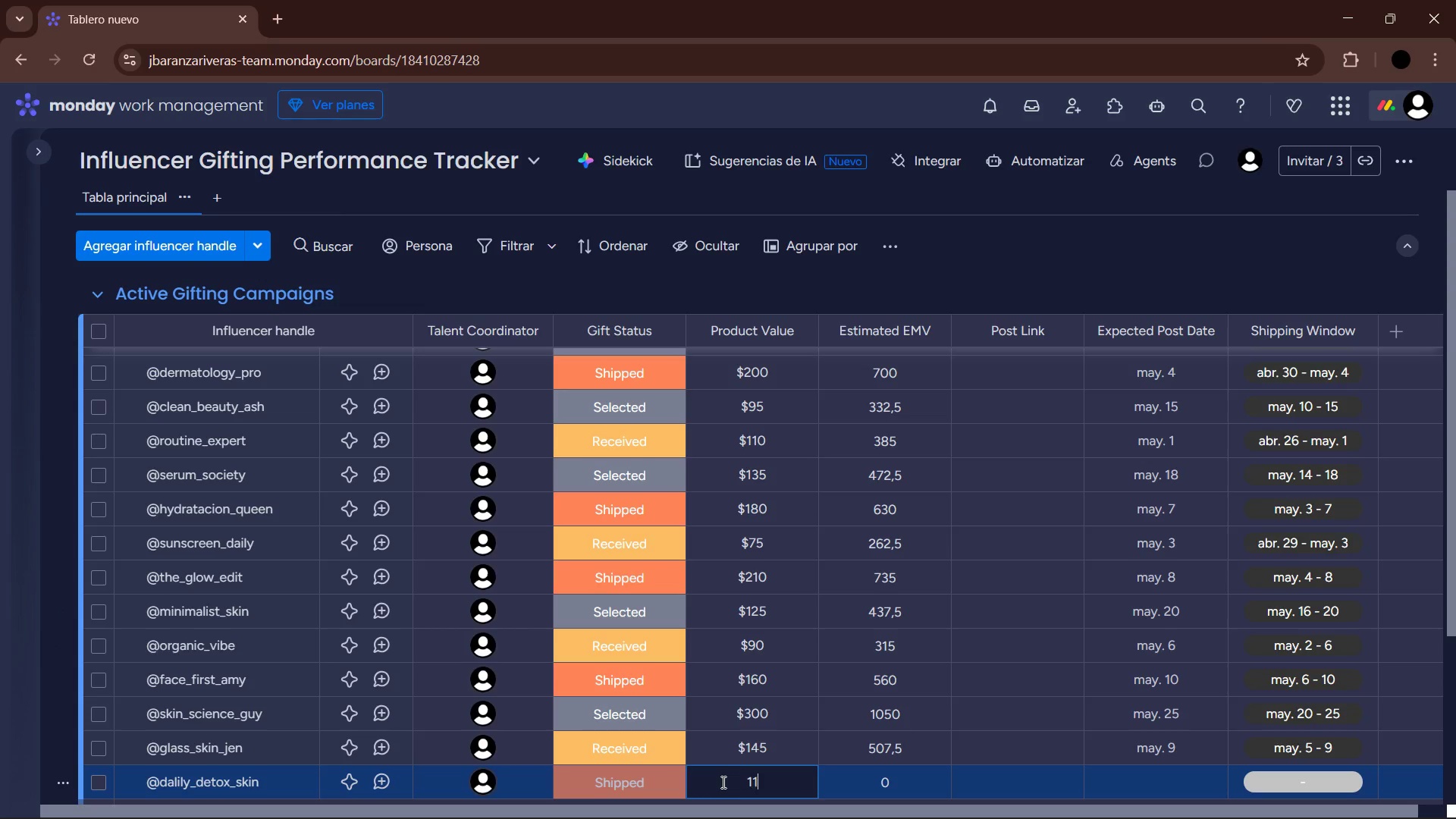 
key(Numpad5)
 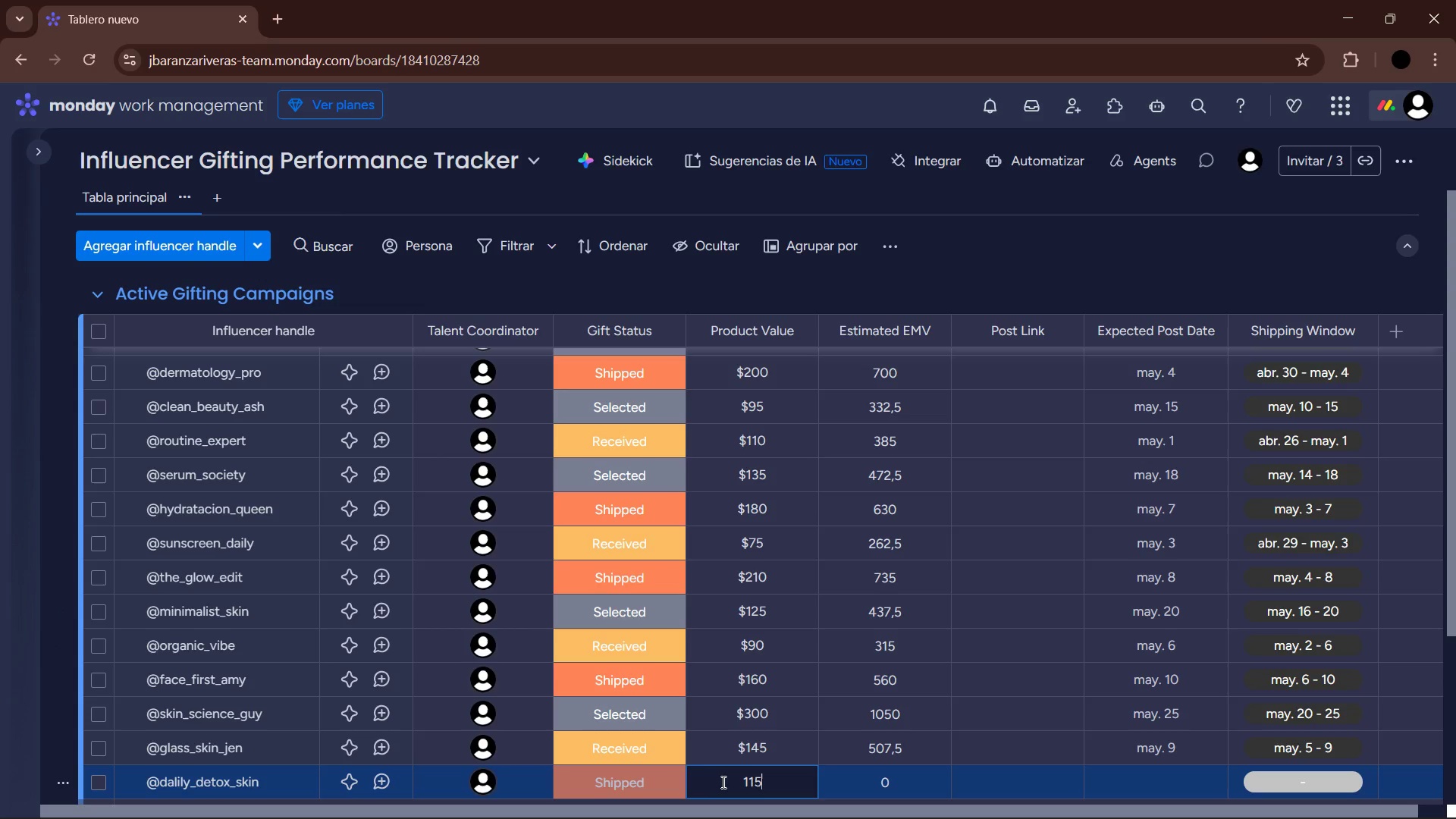 
key(Enter)
 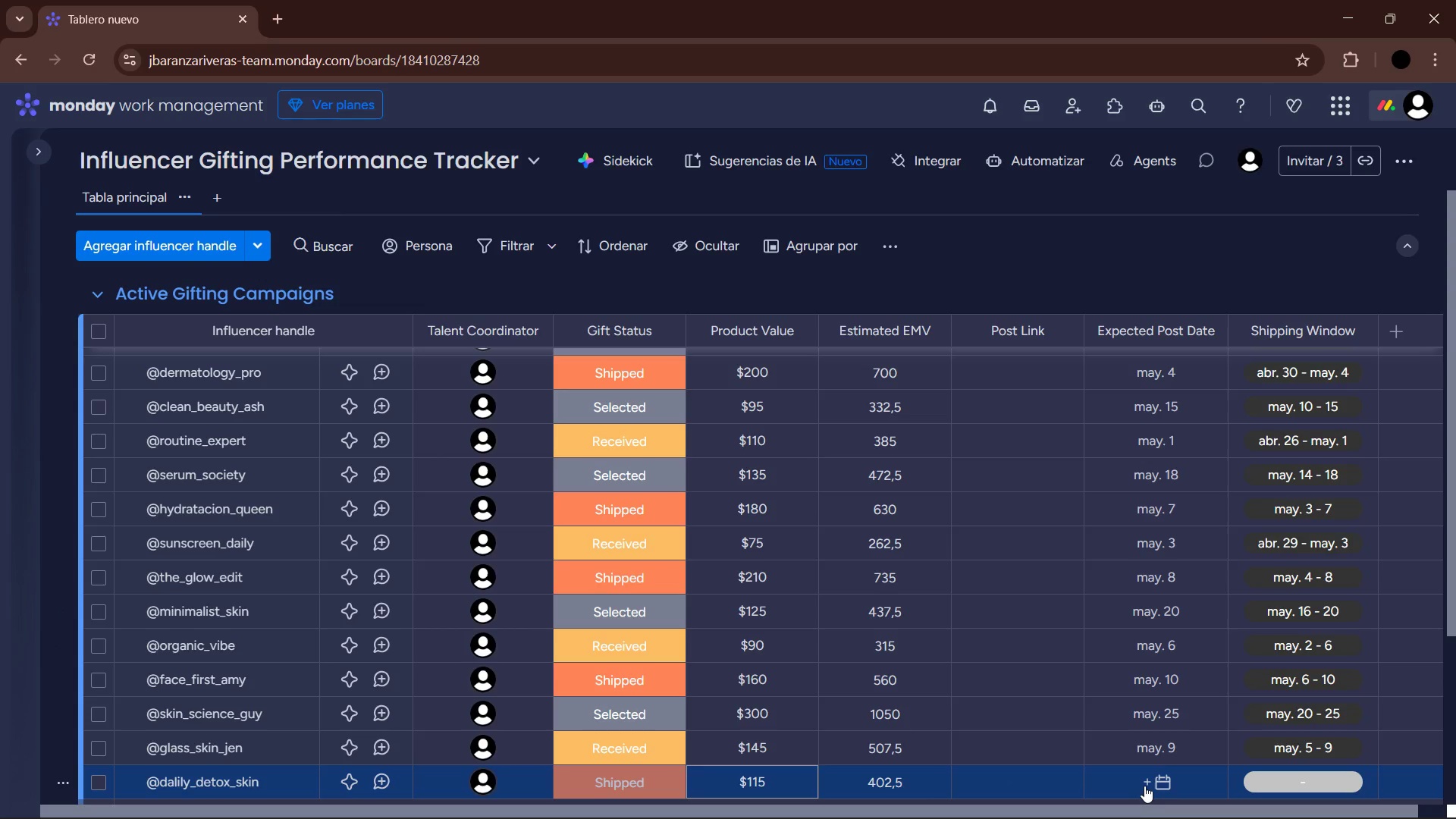 
wait(6.52)
 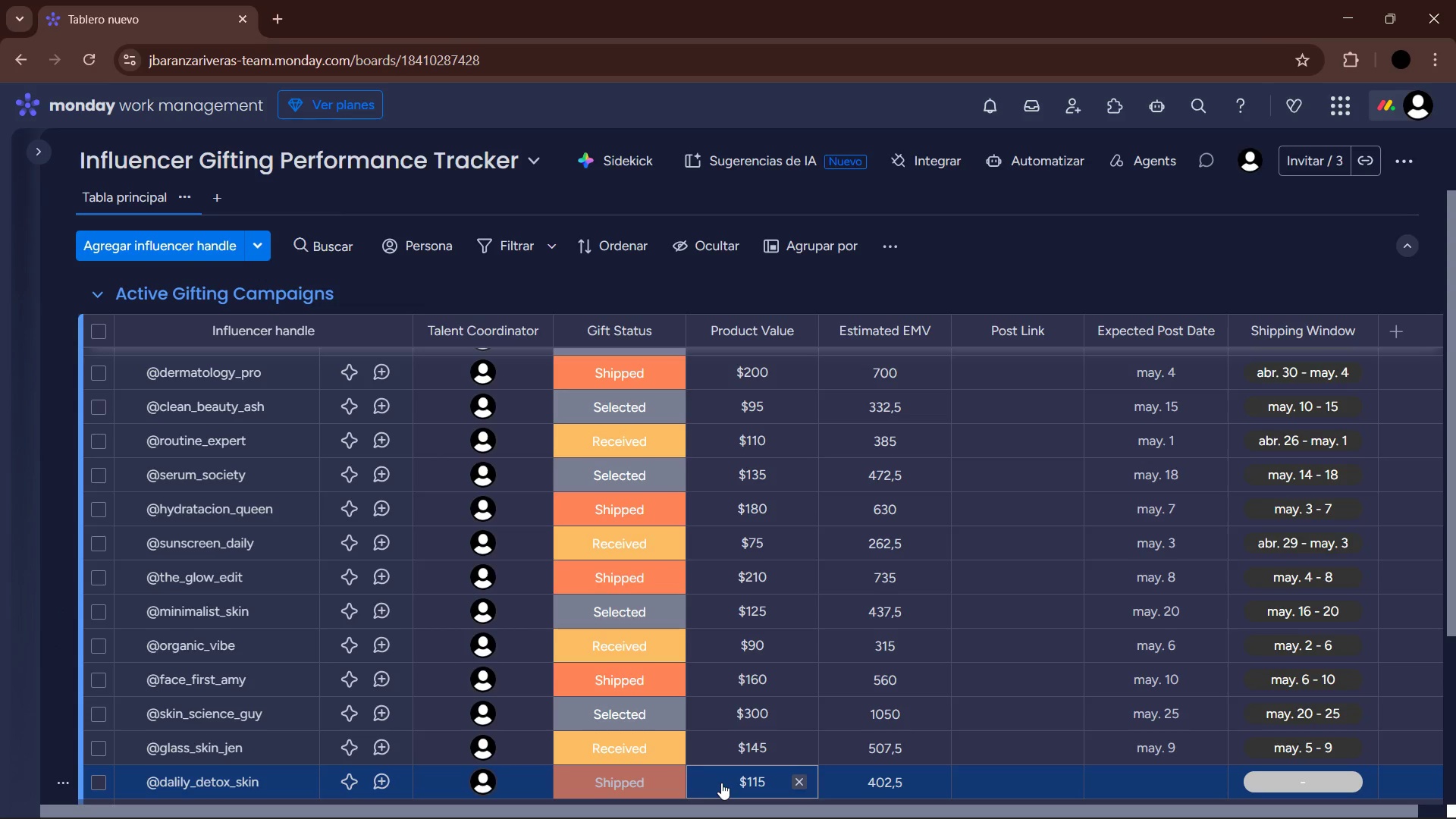 
left_click([1070, 464])
 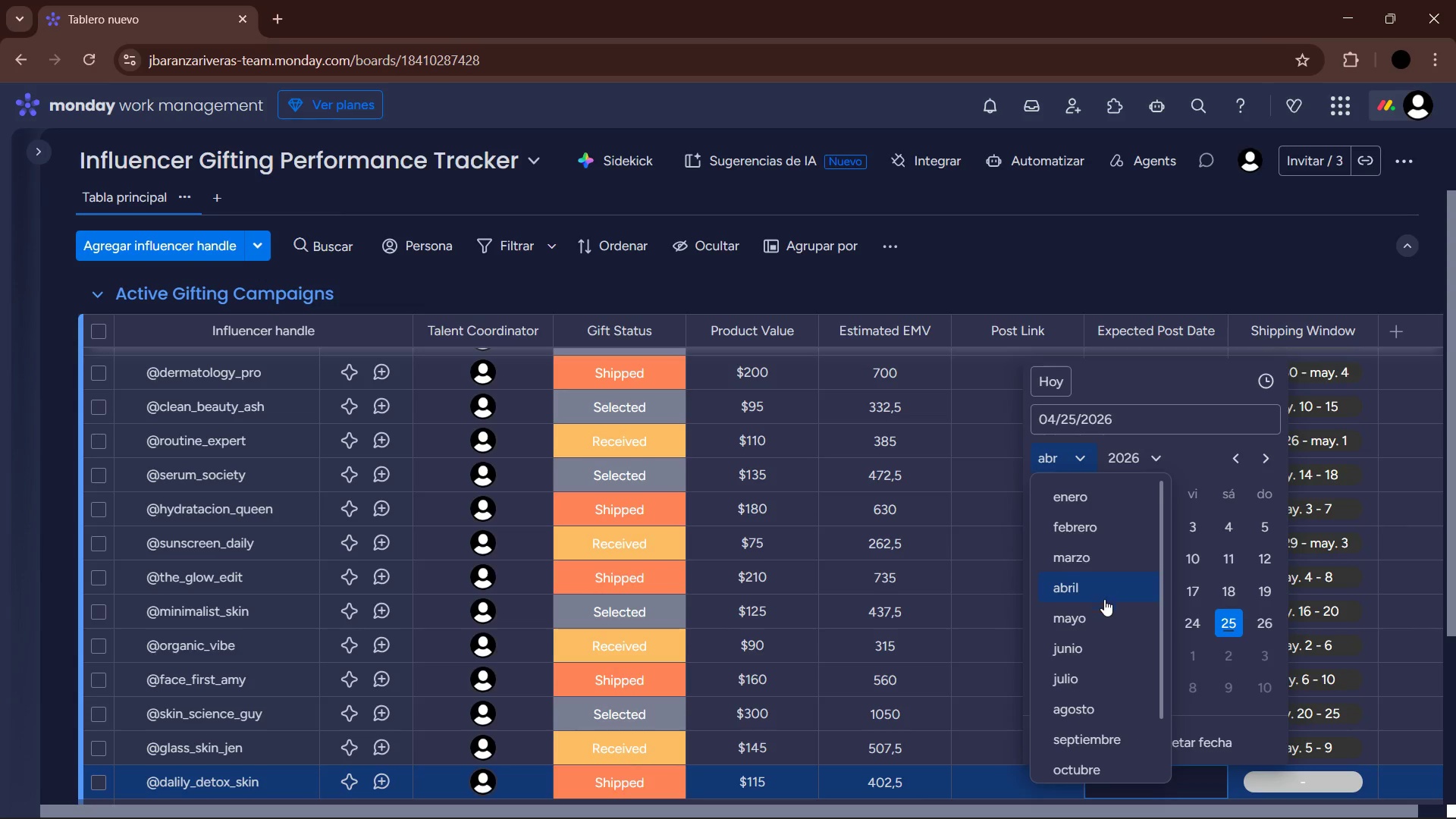 
left_click([1102, 617])
 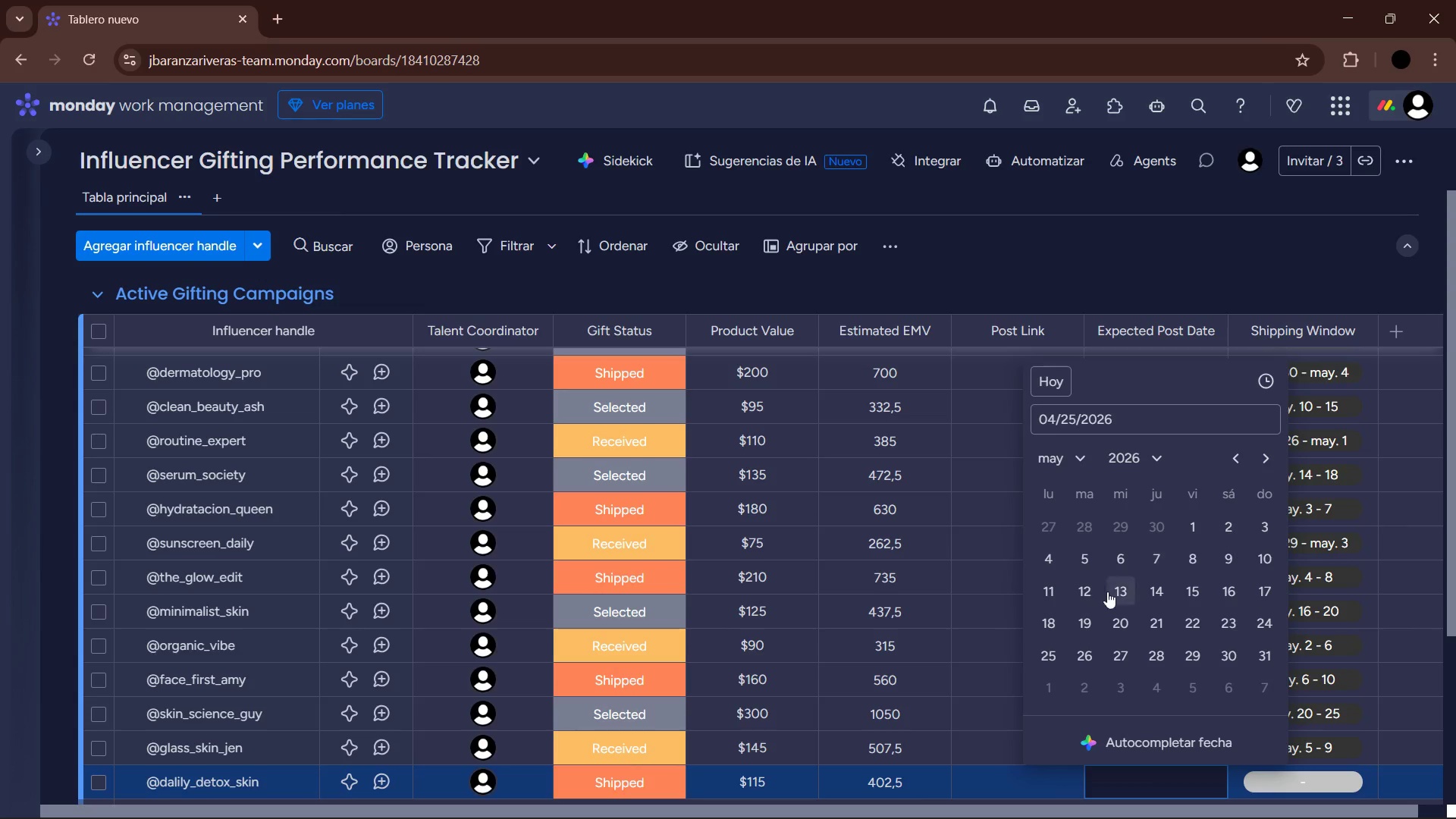 
left_click([1056, 593])
 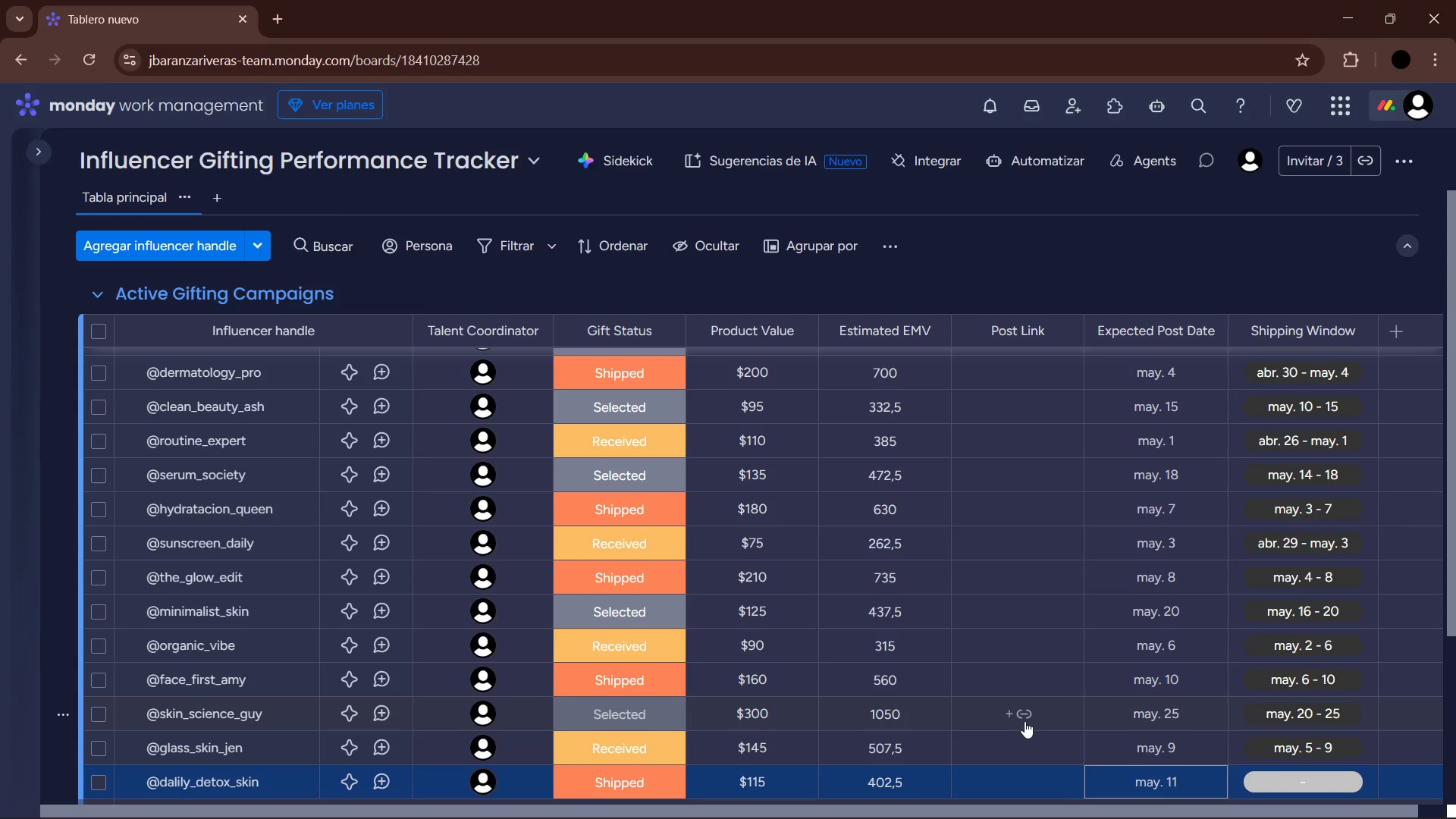 
scroll: coordinate [982, 702], scroll_direction: down, amount: 1.0
 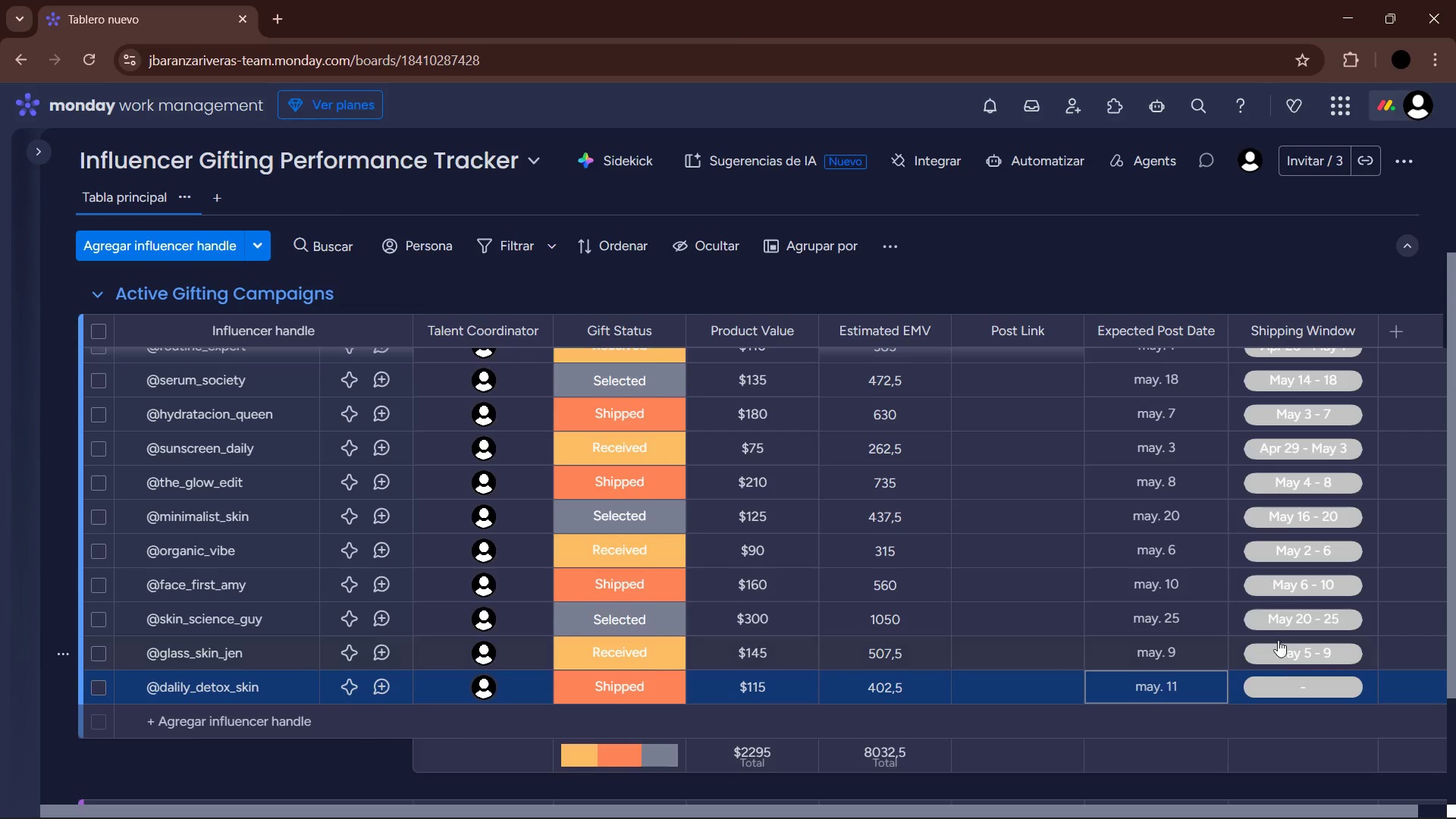 
scroll: coordinate [1285, 675], scroll_direction: up, amount: 3.0
 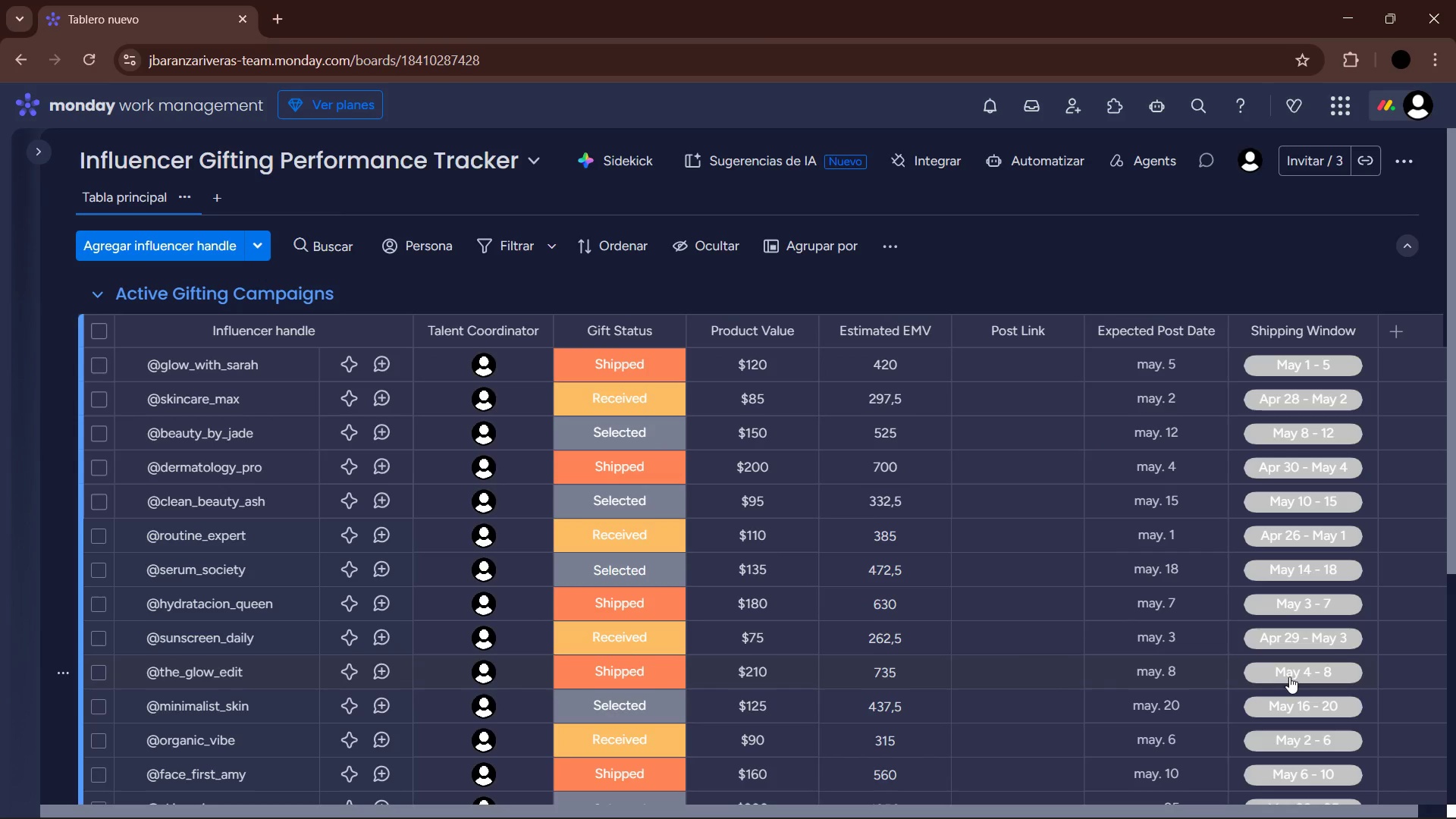 
scroll: coordinate [1289, 676], scroll_direction: down, amount: 1.0
 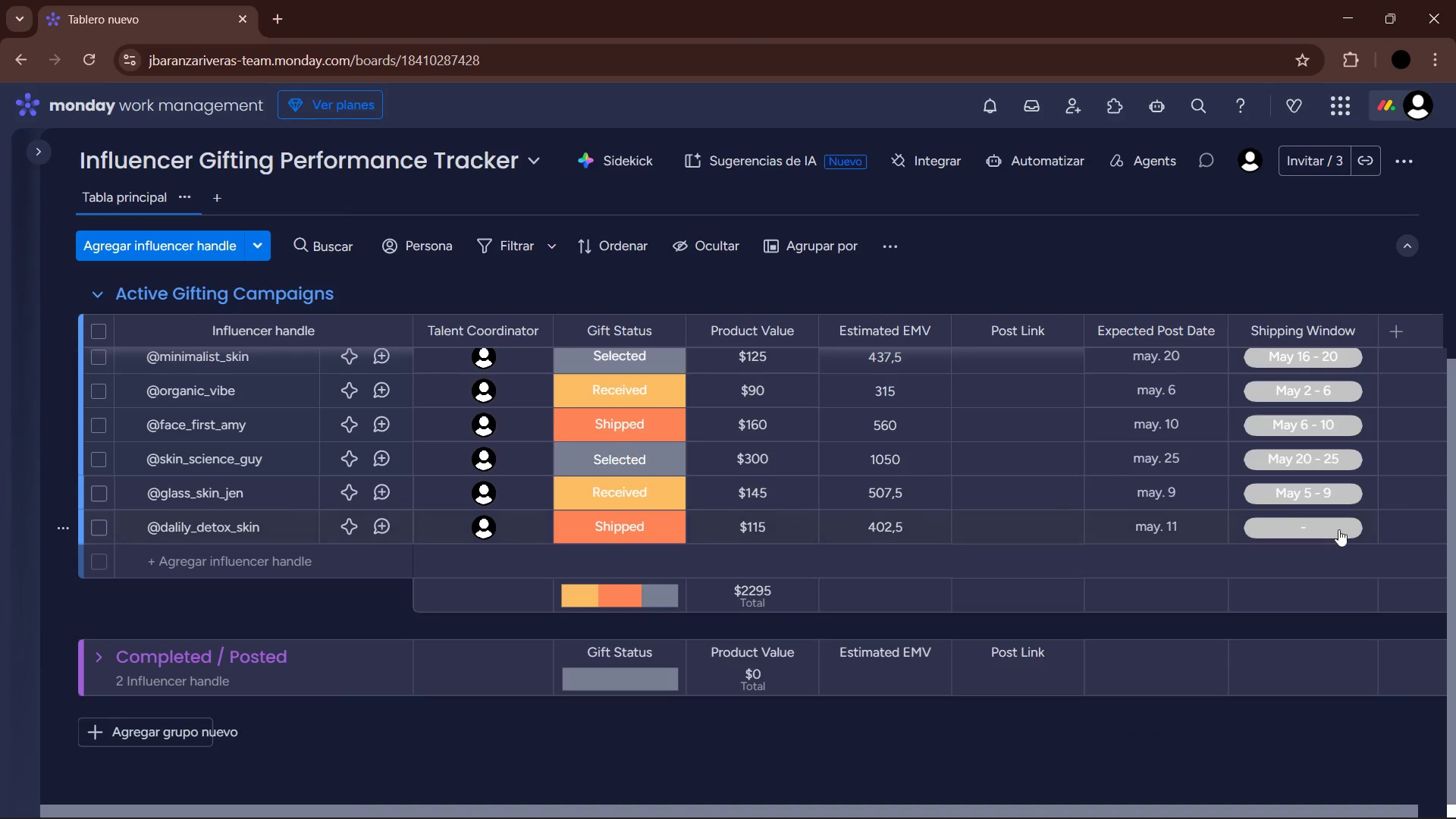 
left_click([1346, 530])
 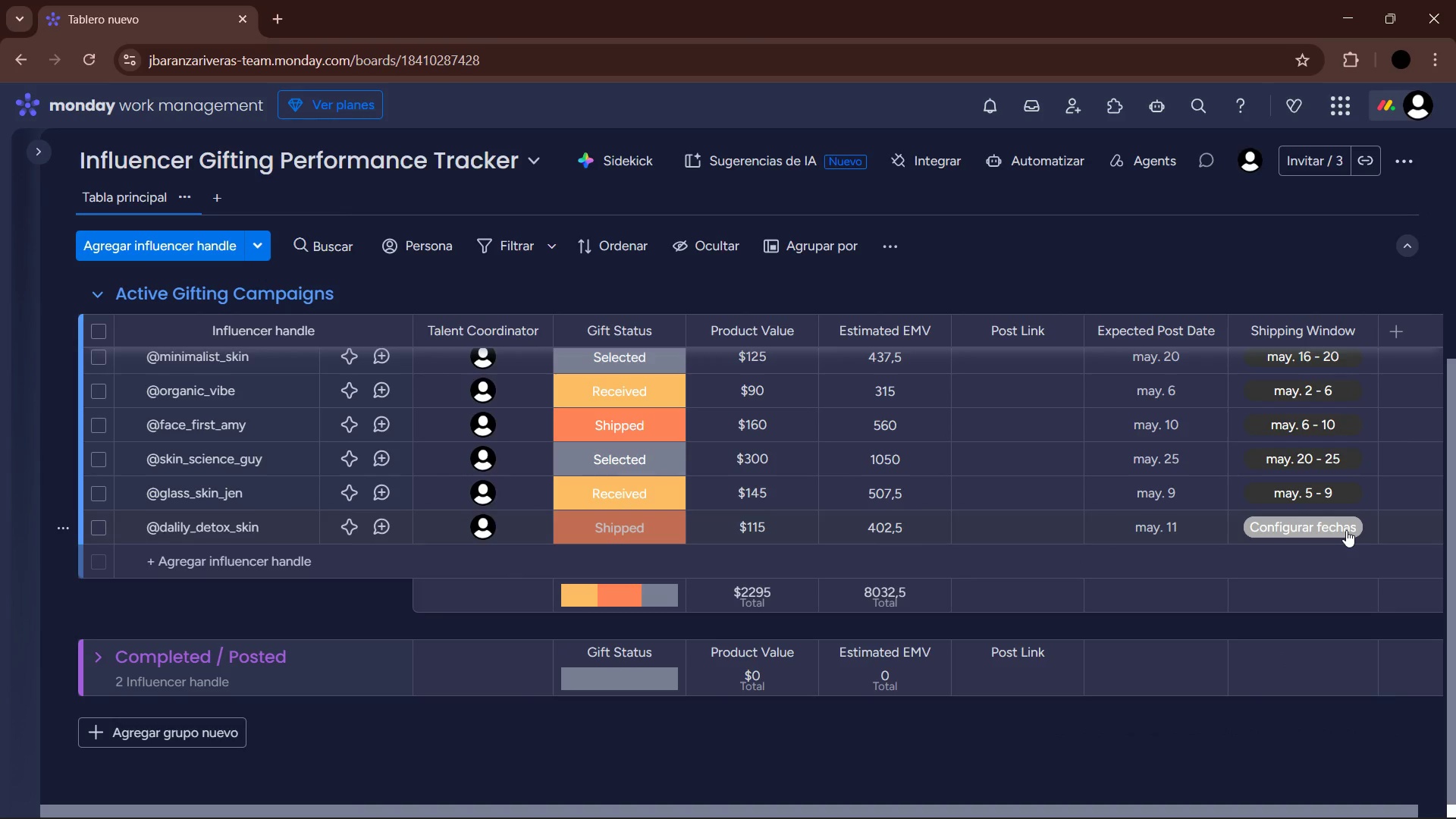 
left_click([1335, 529])
 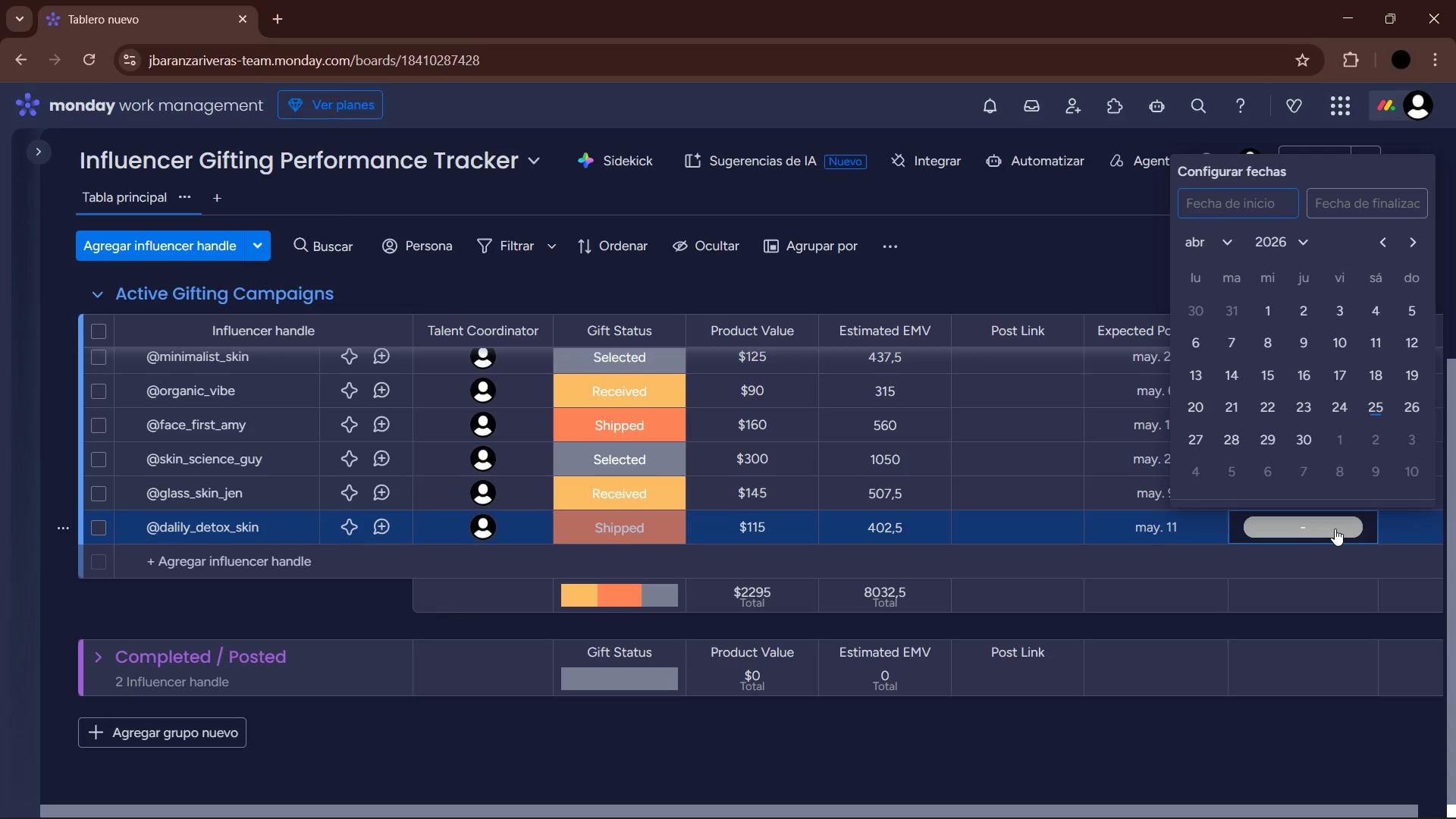 
left_click([1204, 246])
 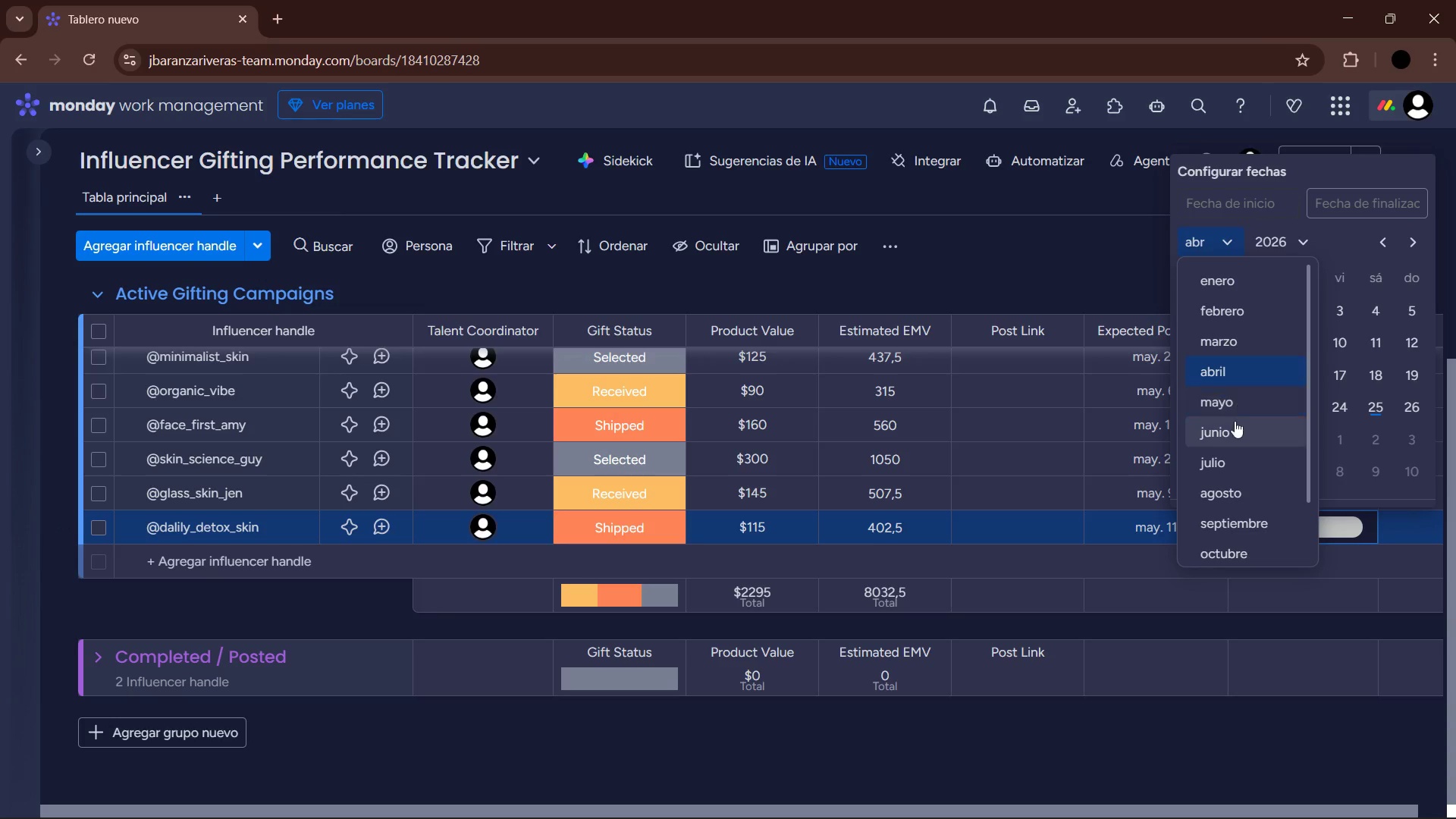 
left_click([1235, 403])
 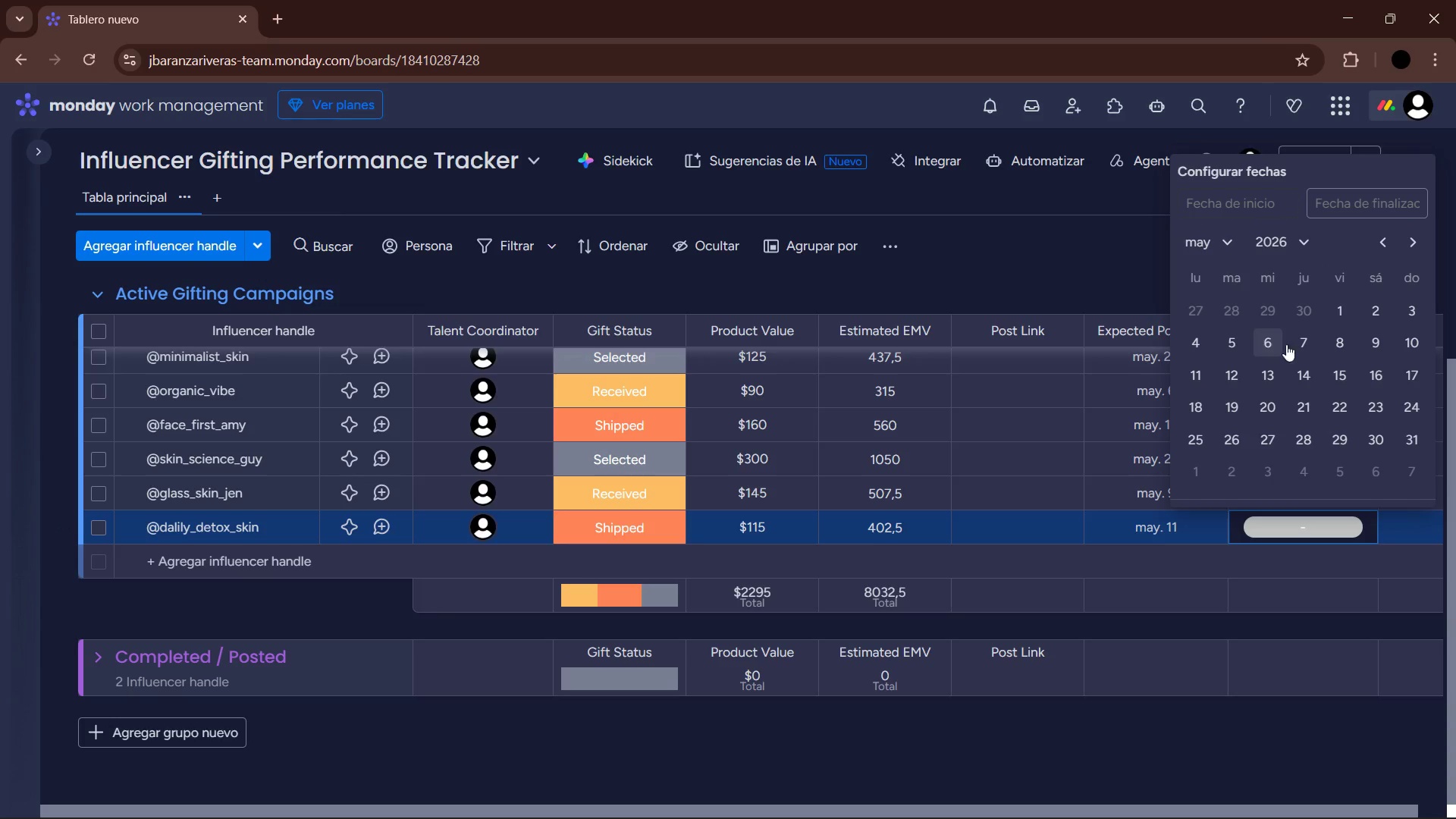 
left_click([1310, 342])
 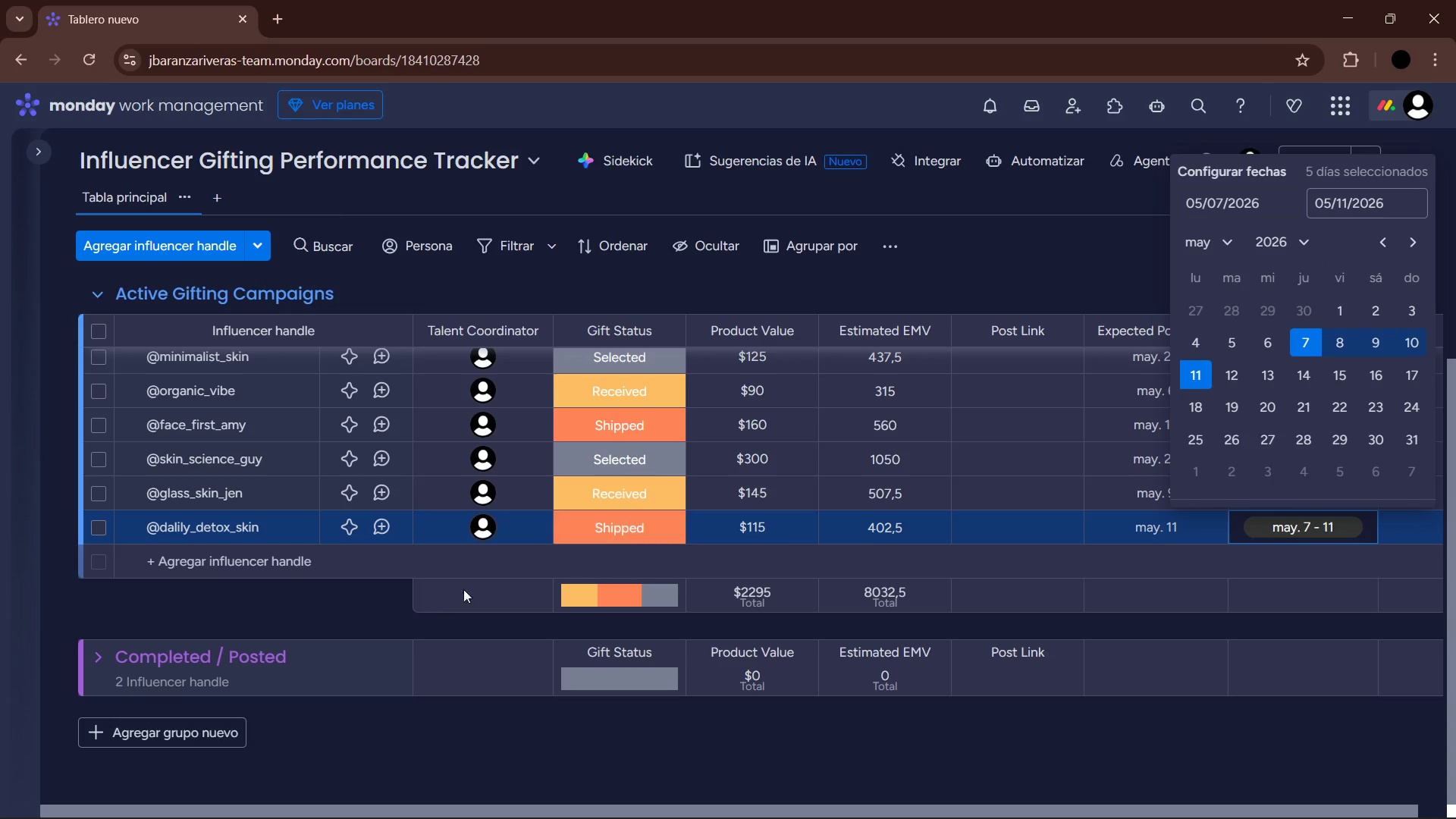 
left_click([283, 561])
 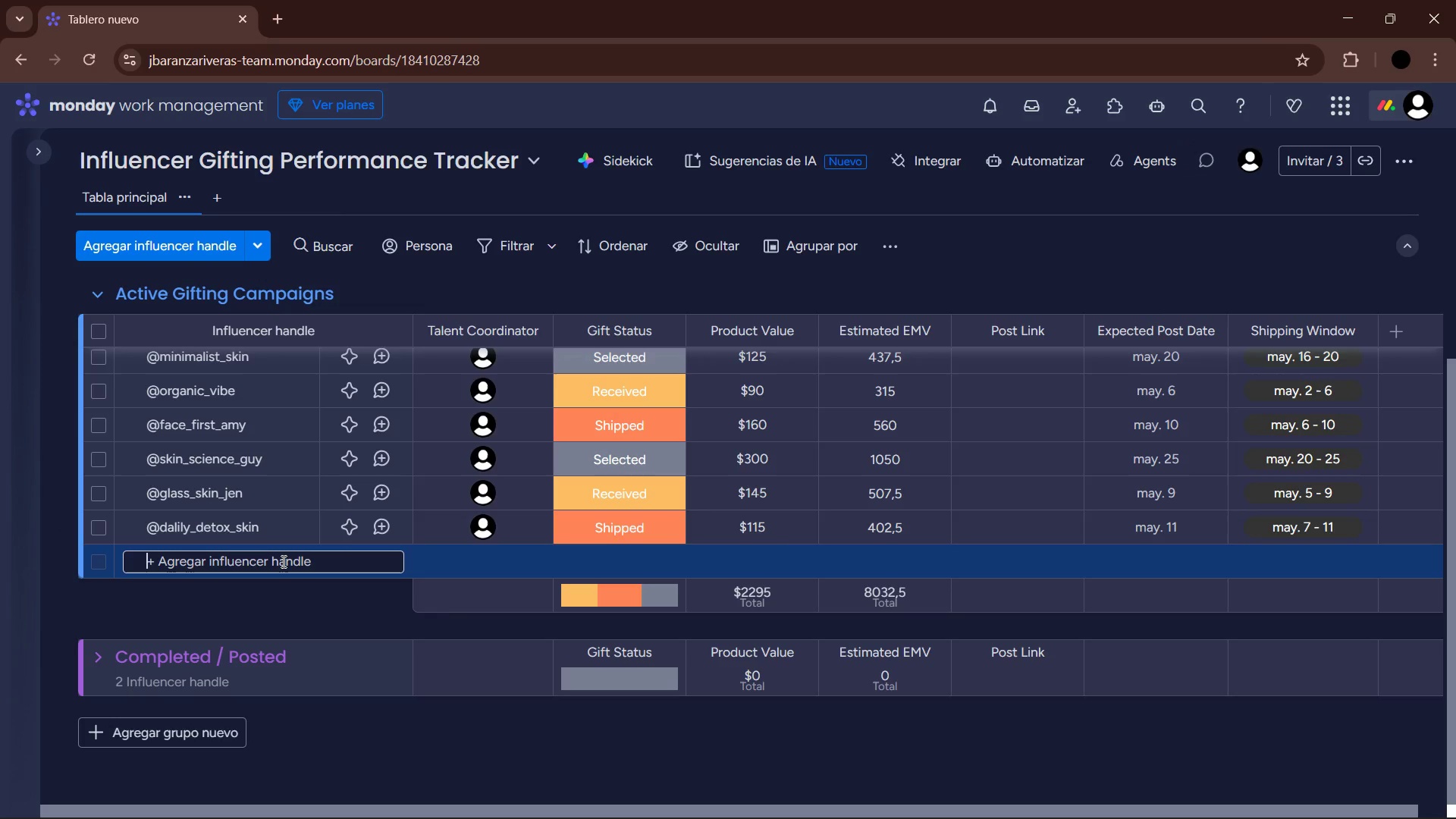 
wait(5.72)
 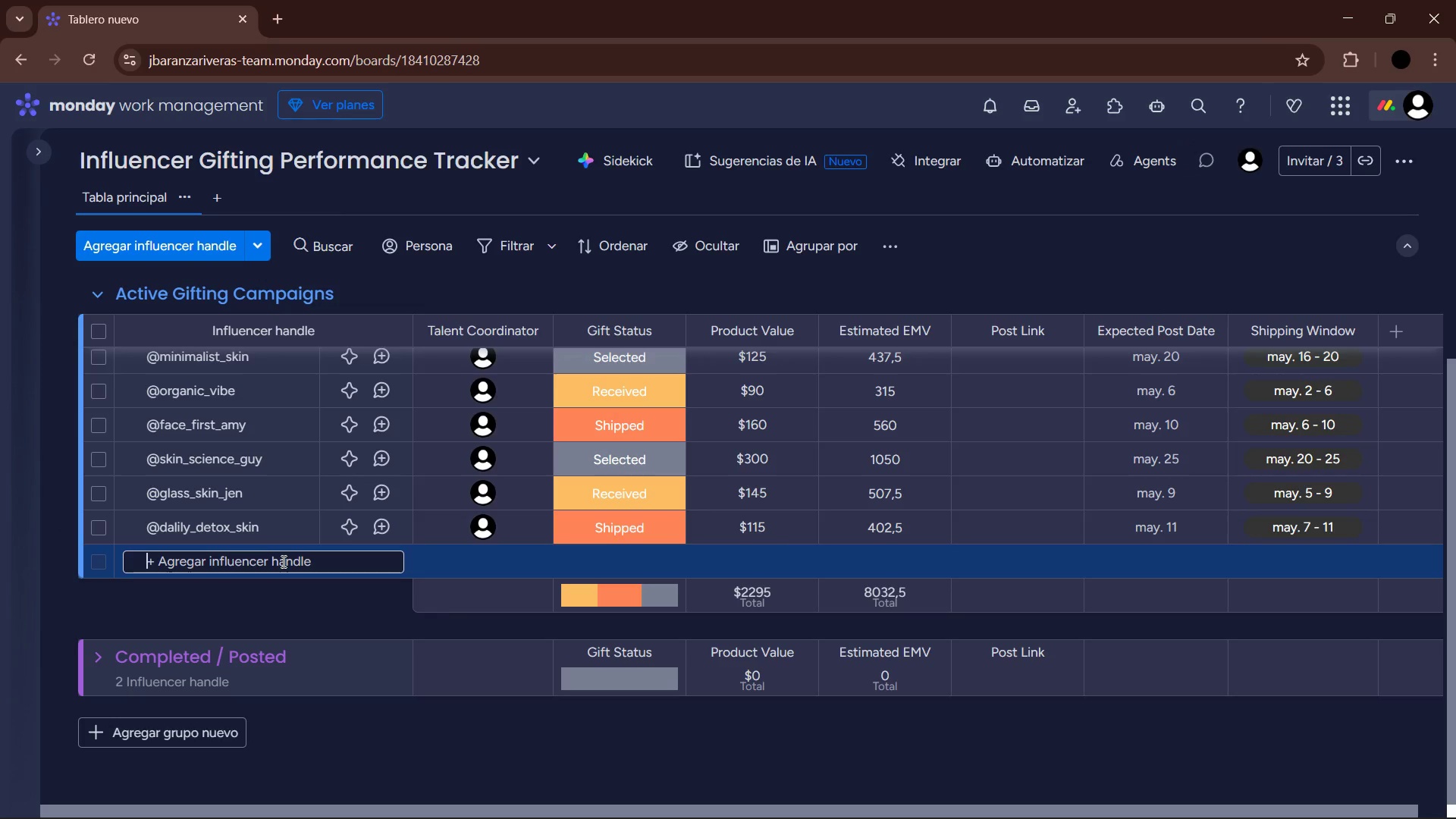 
key(Alt+Control+Q)
 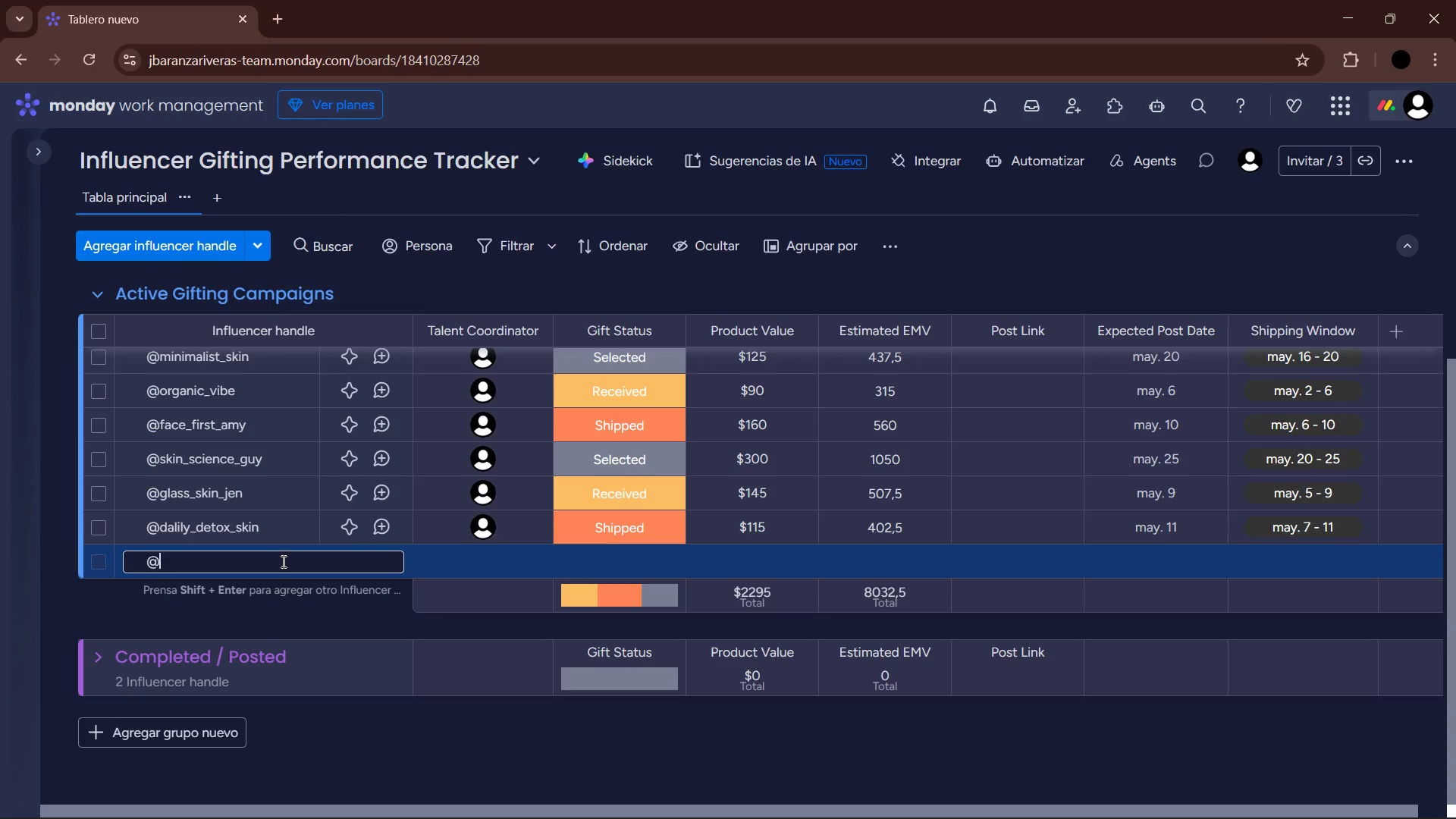 
type(texture)
 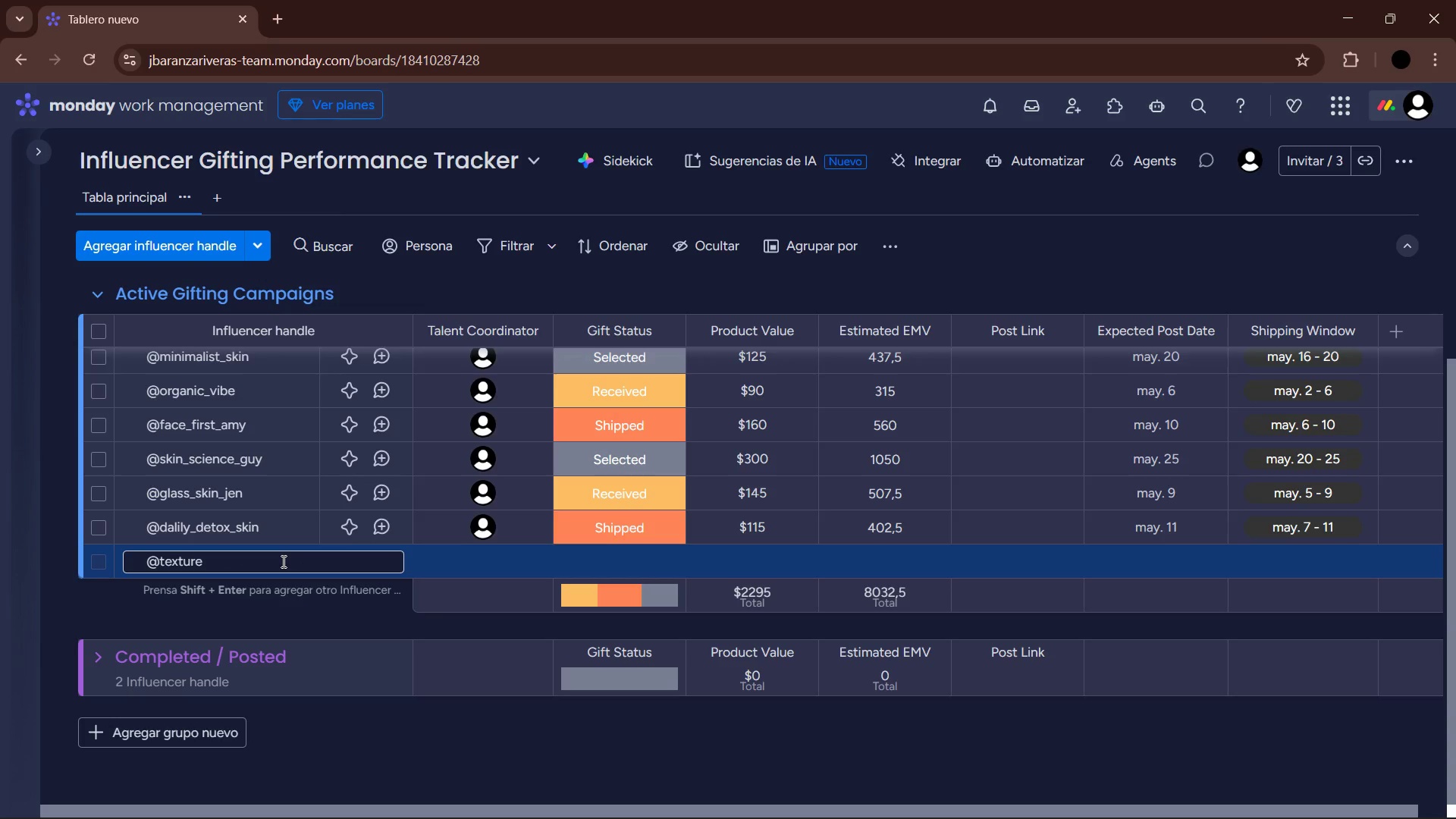 
type(_talks)
 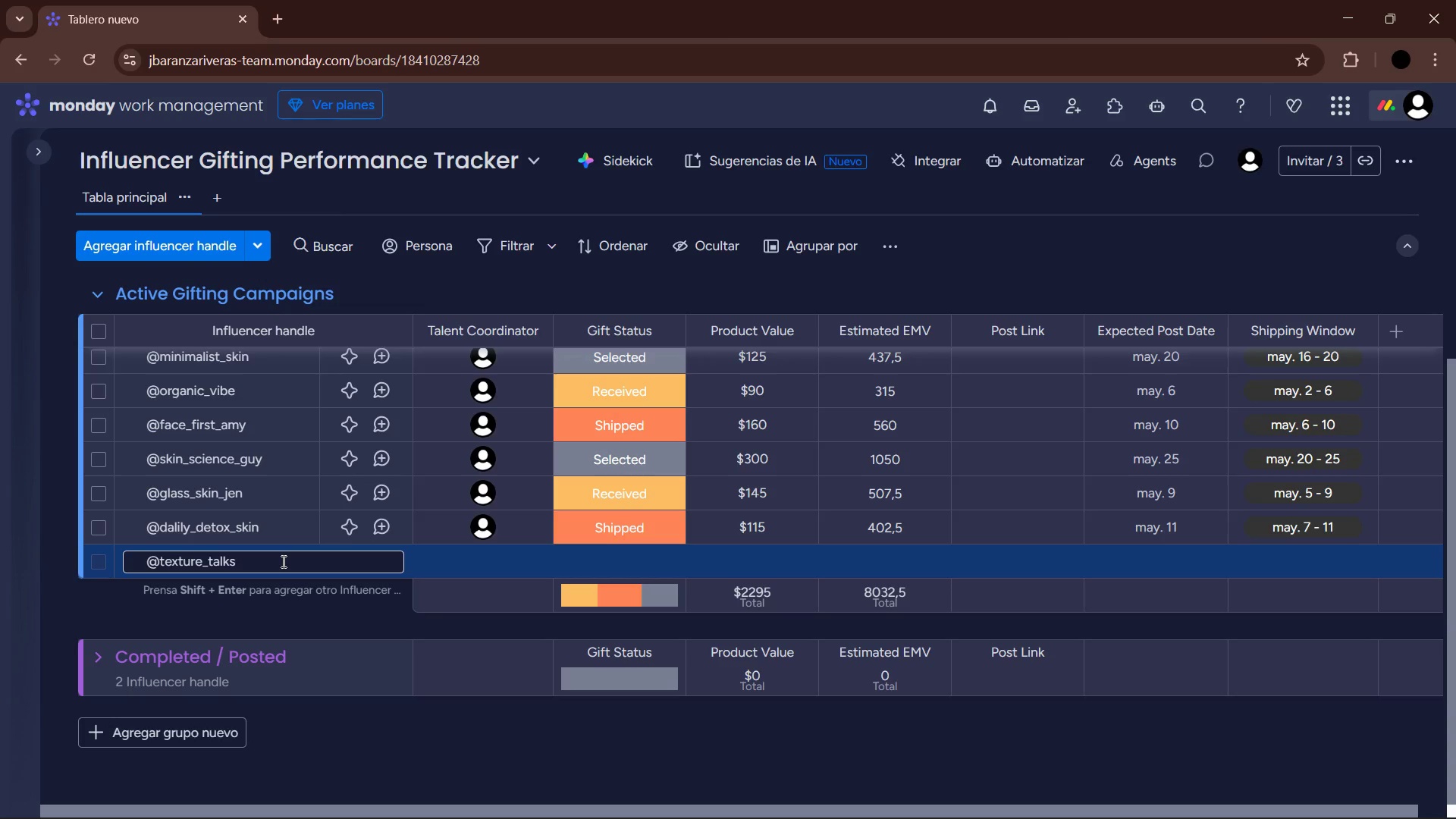 
key(Enter)
 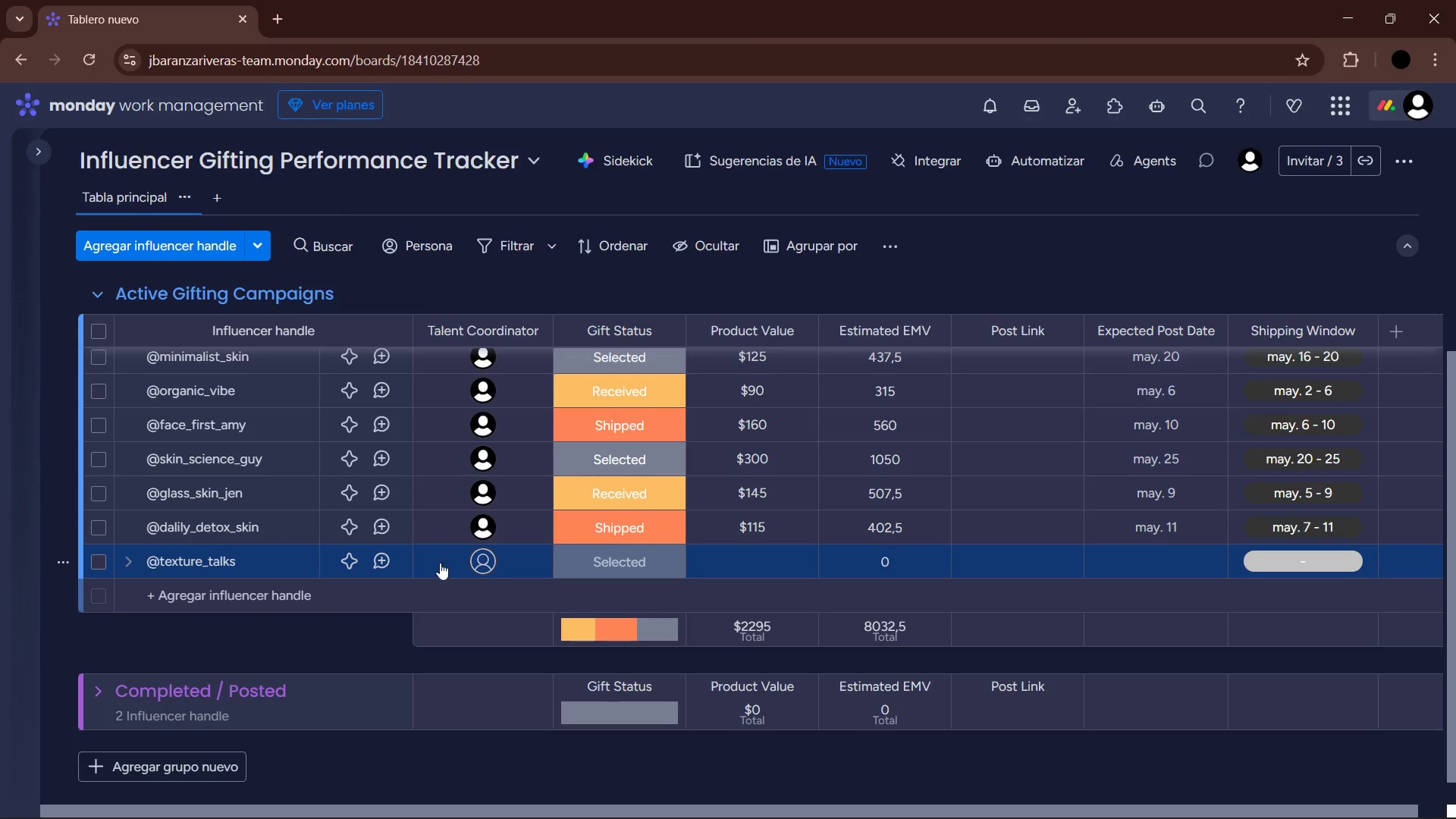 
wait(5.81)
 